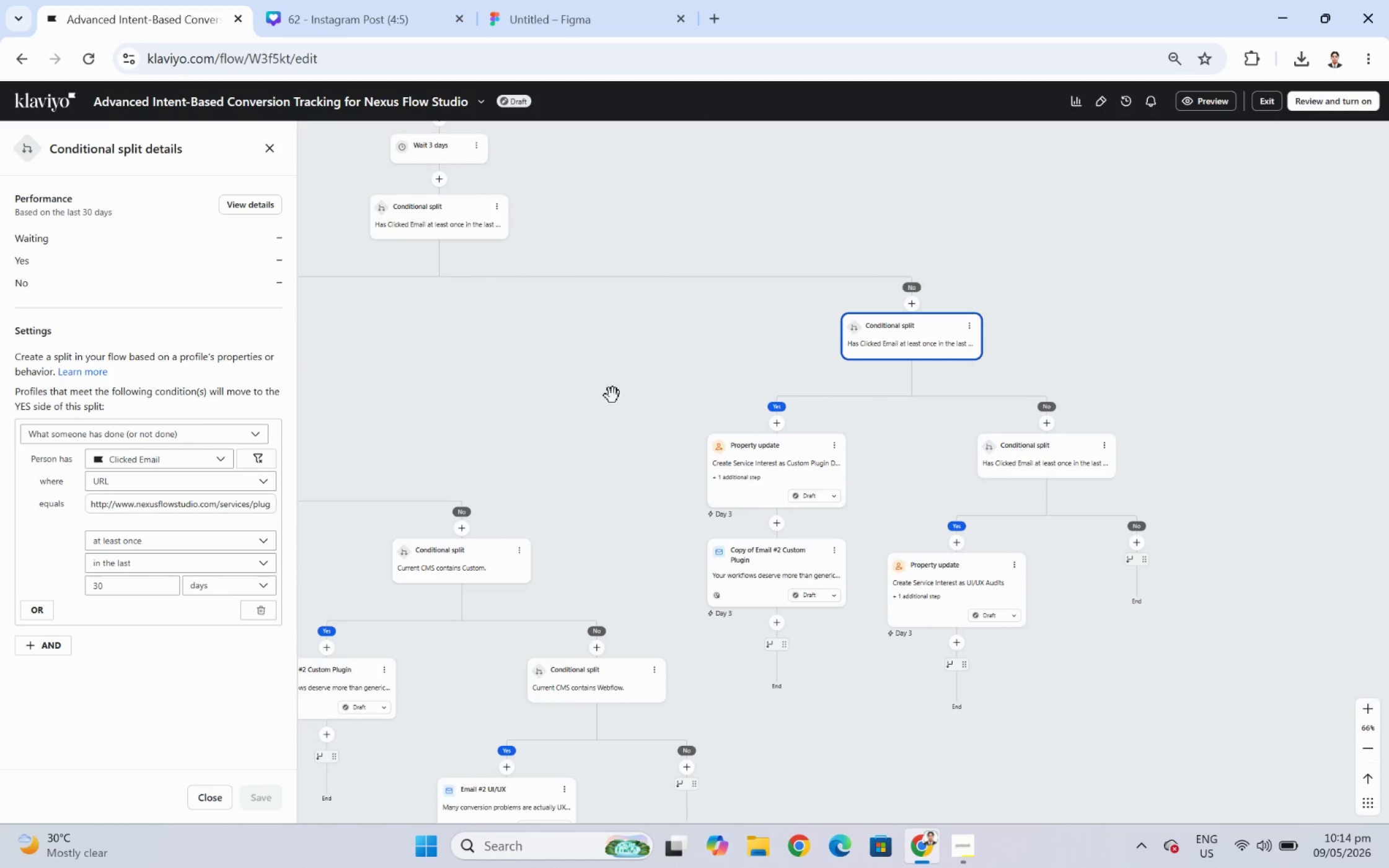 
scroll: coordinate [959, 532], scroll_direction: down, amount: 3.0
 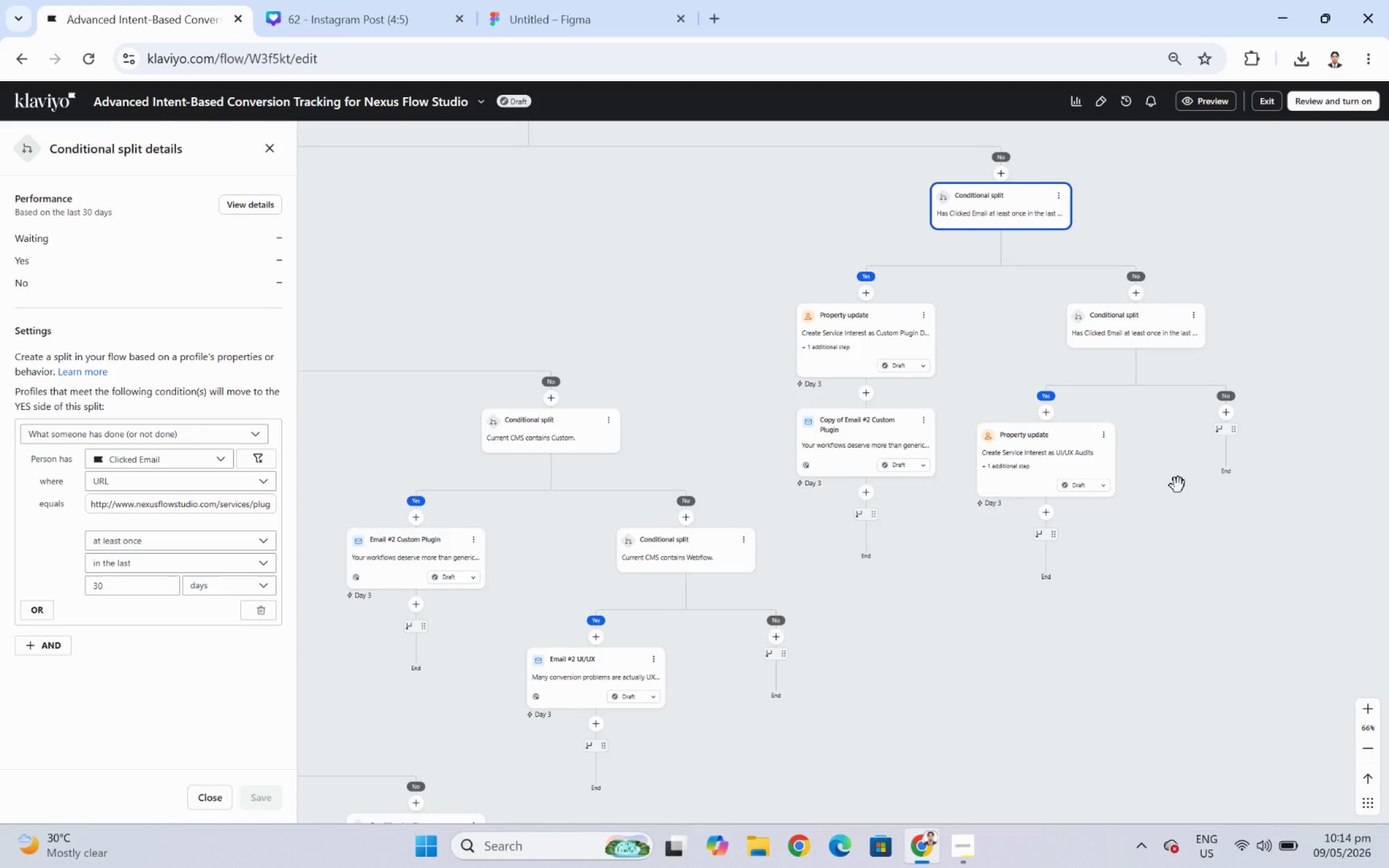 
left_click_drag(start_coordinate=[582, 382], to_coordinate=[678, 377])
 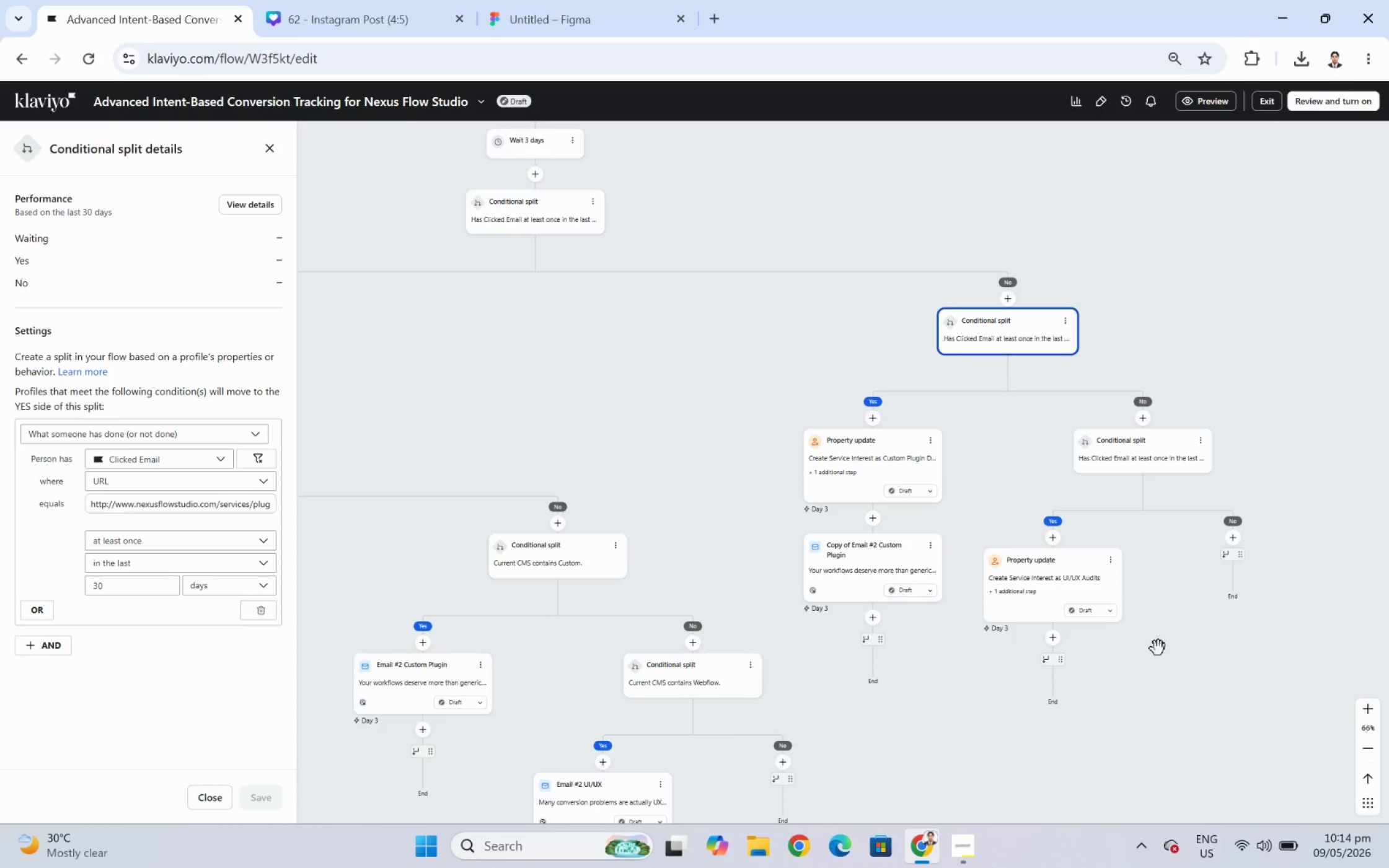 
left_click_drag(start_coordinate=[1162, 652], to_coordinate=[1184, 578])
 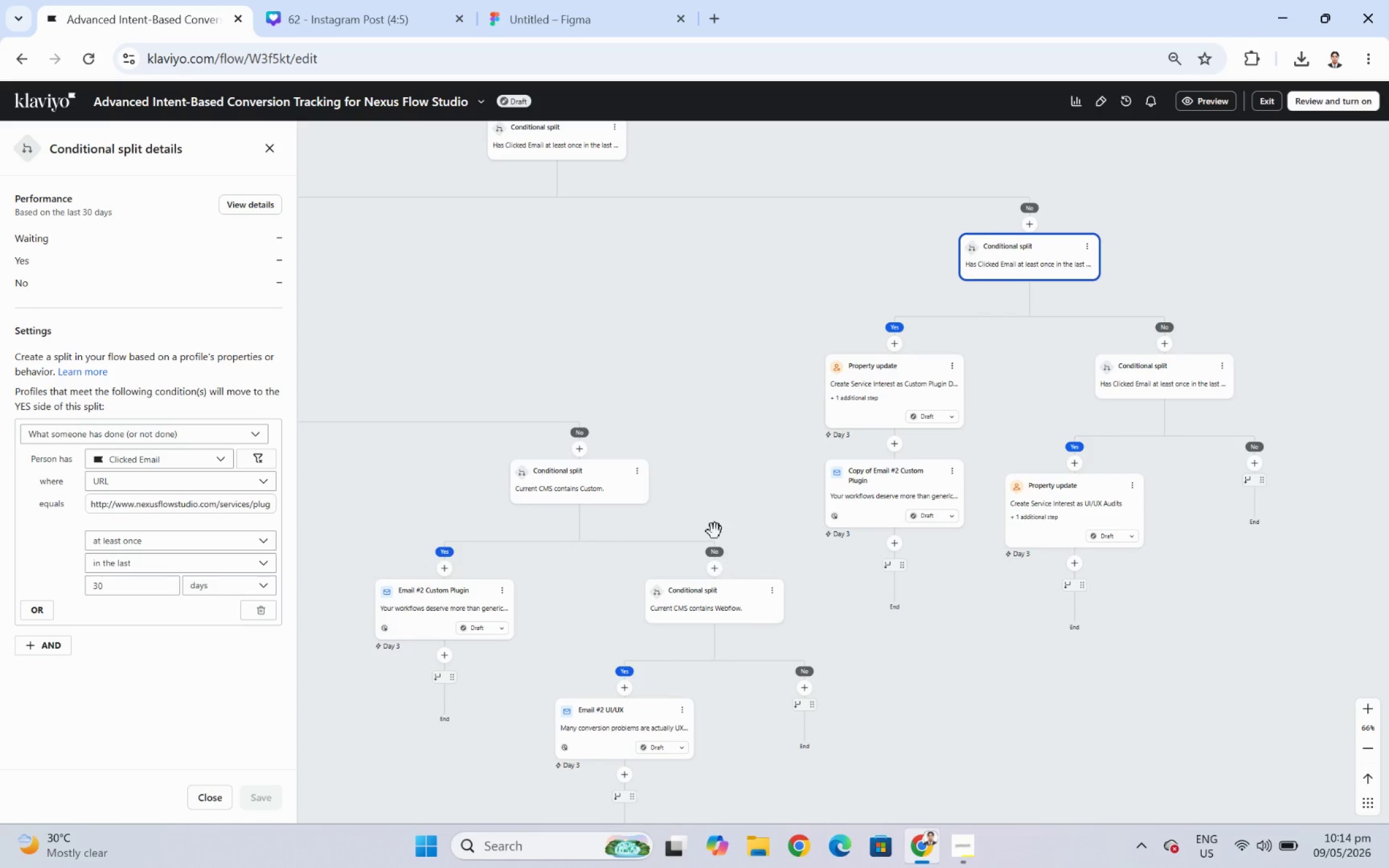 
left_click_drag(start_coordinate=[721, 468], to_coordinate=[779, 419])
 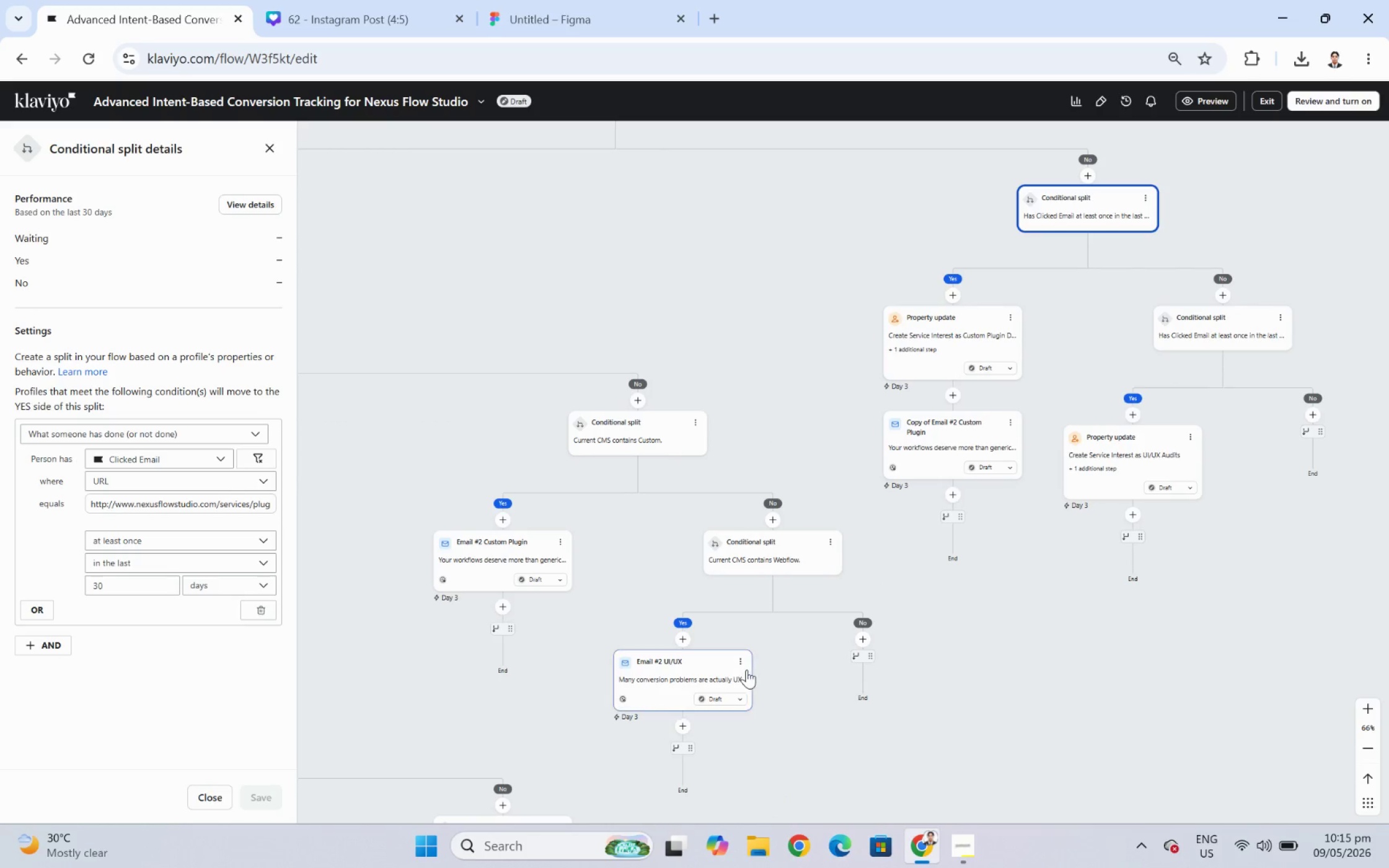 
left_click([744, 661])
 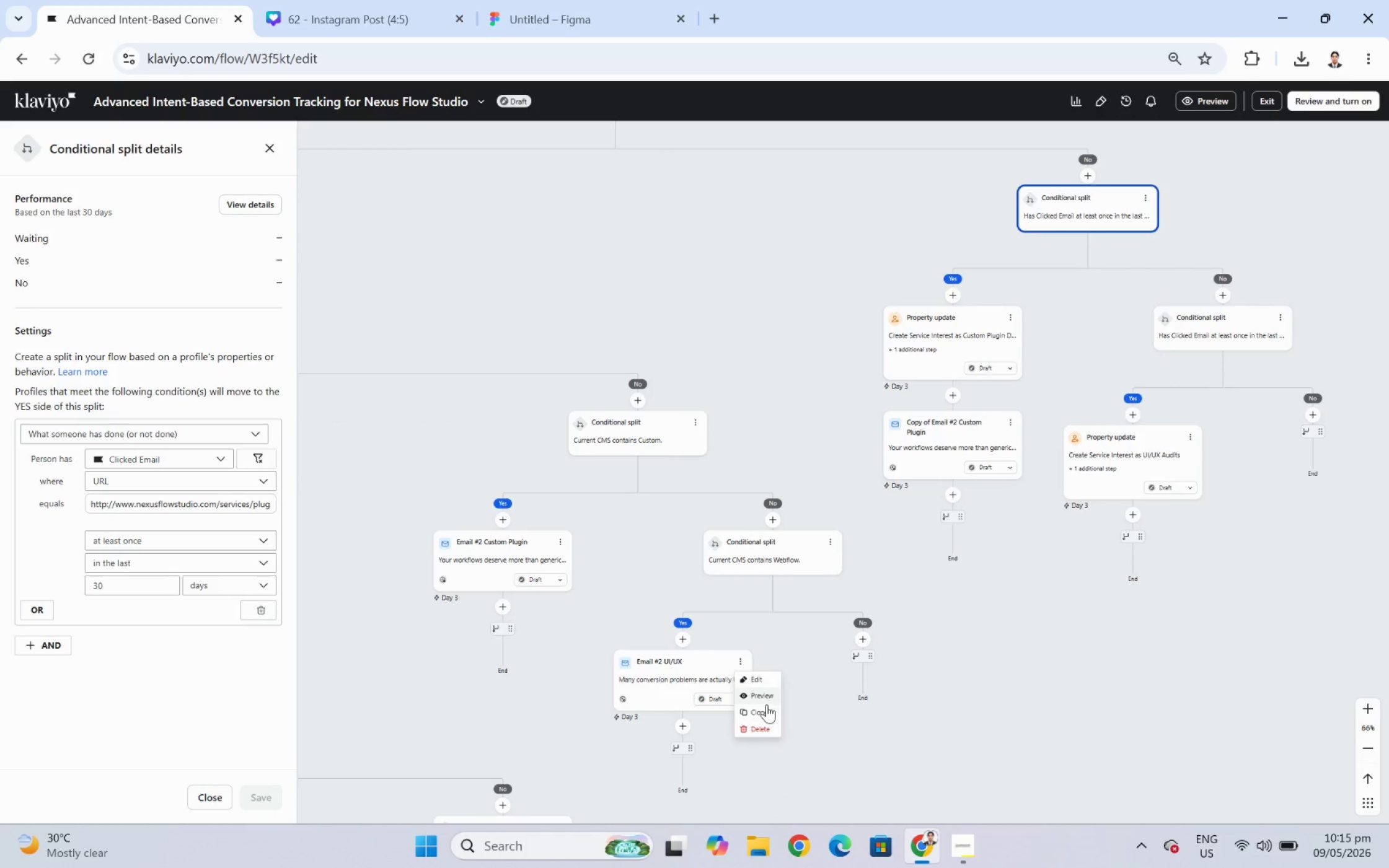 
left_click([765, 711])
 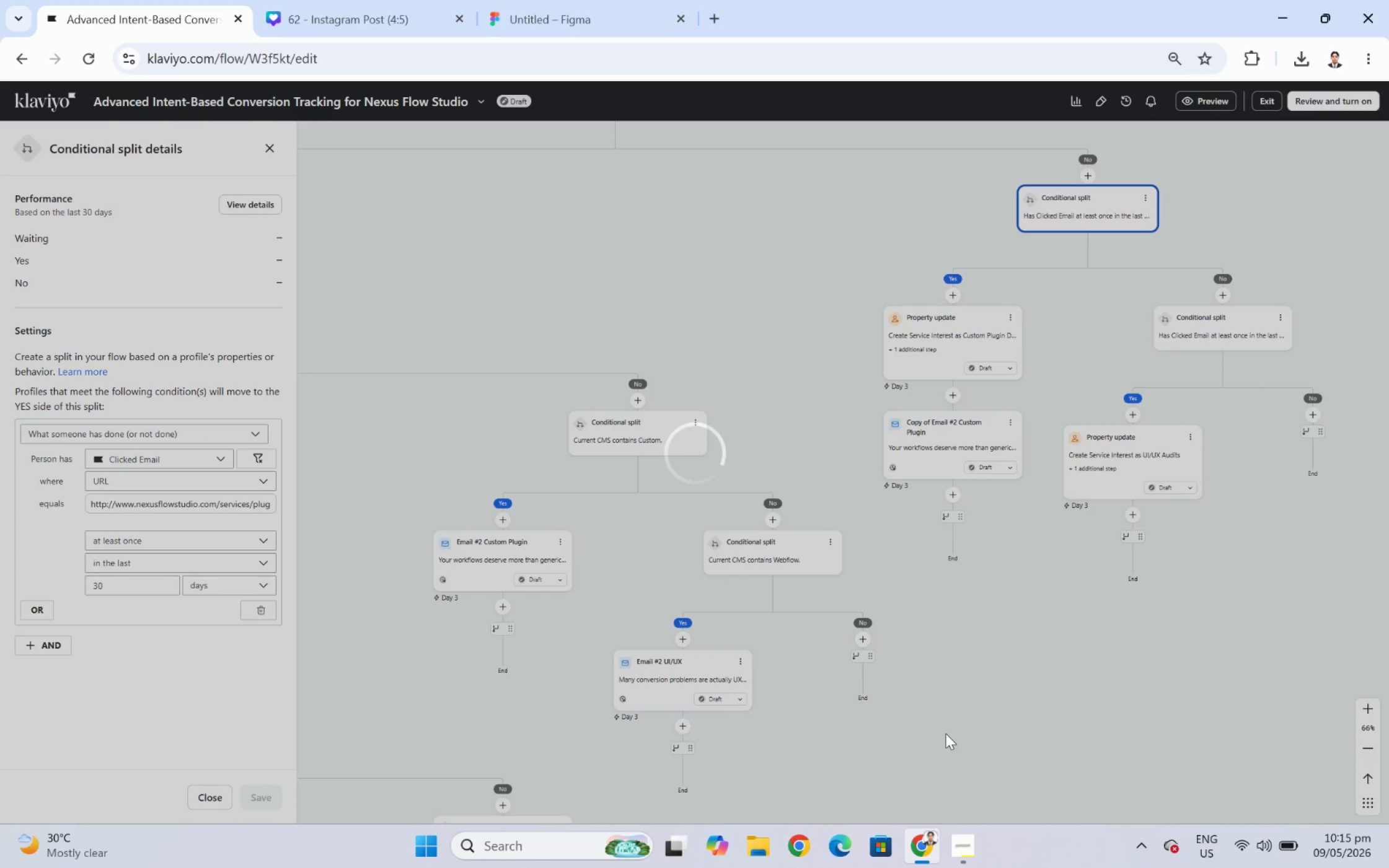 
wait(5.55)
 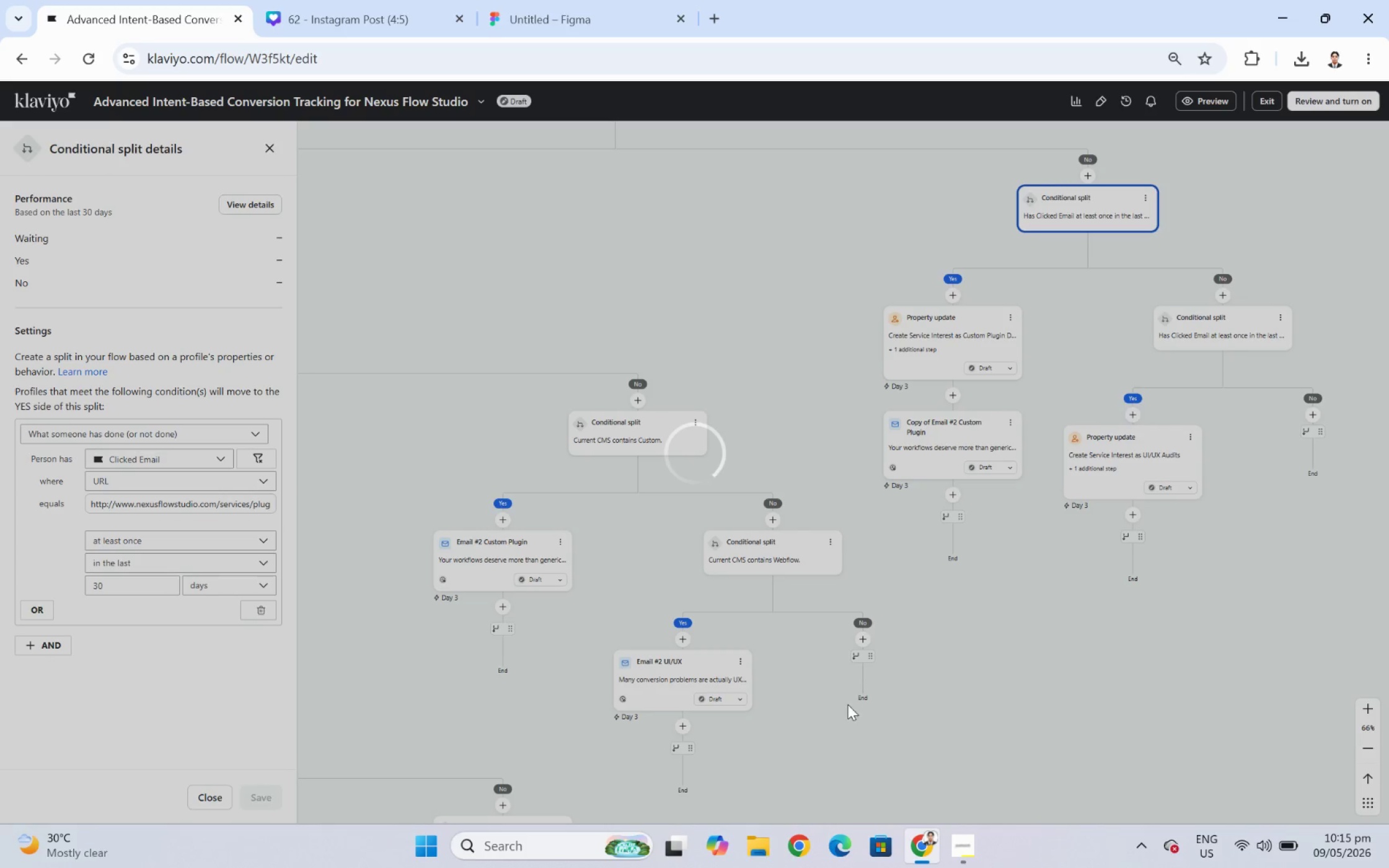 
left_click_drag(start_coordinate=[961, 739], to_coordinate=[850, 664])
 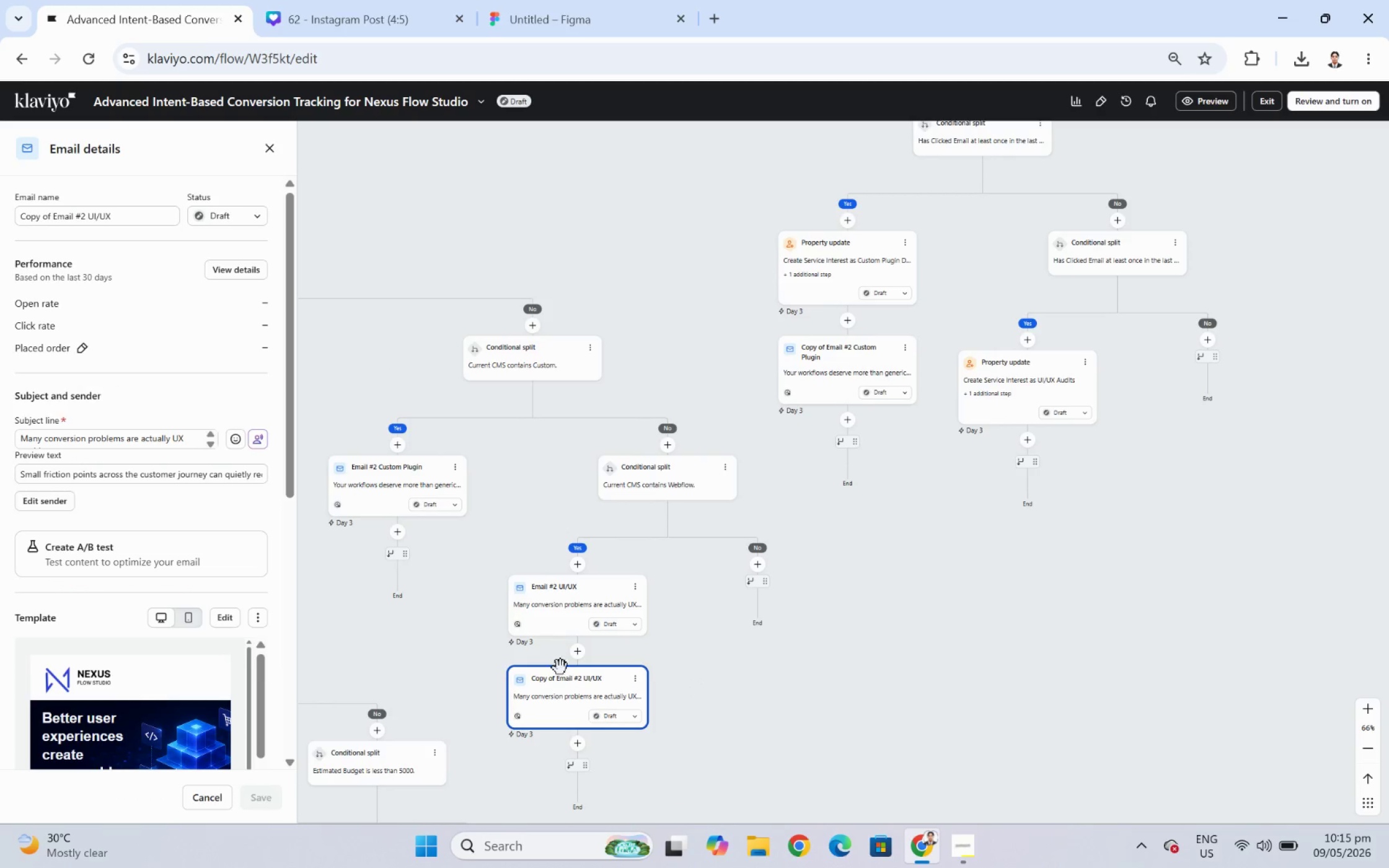 
left_click_drag(start_coordinate=[563, 678], to_coordinate=[1194, 363])
 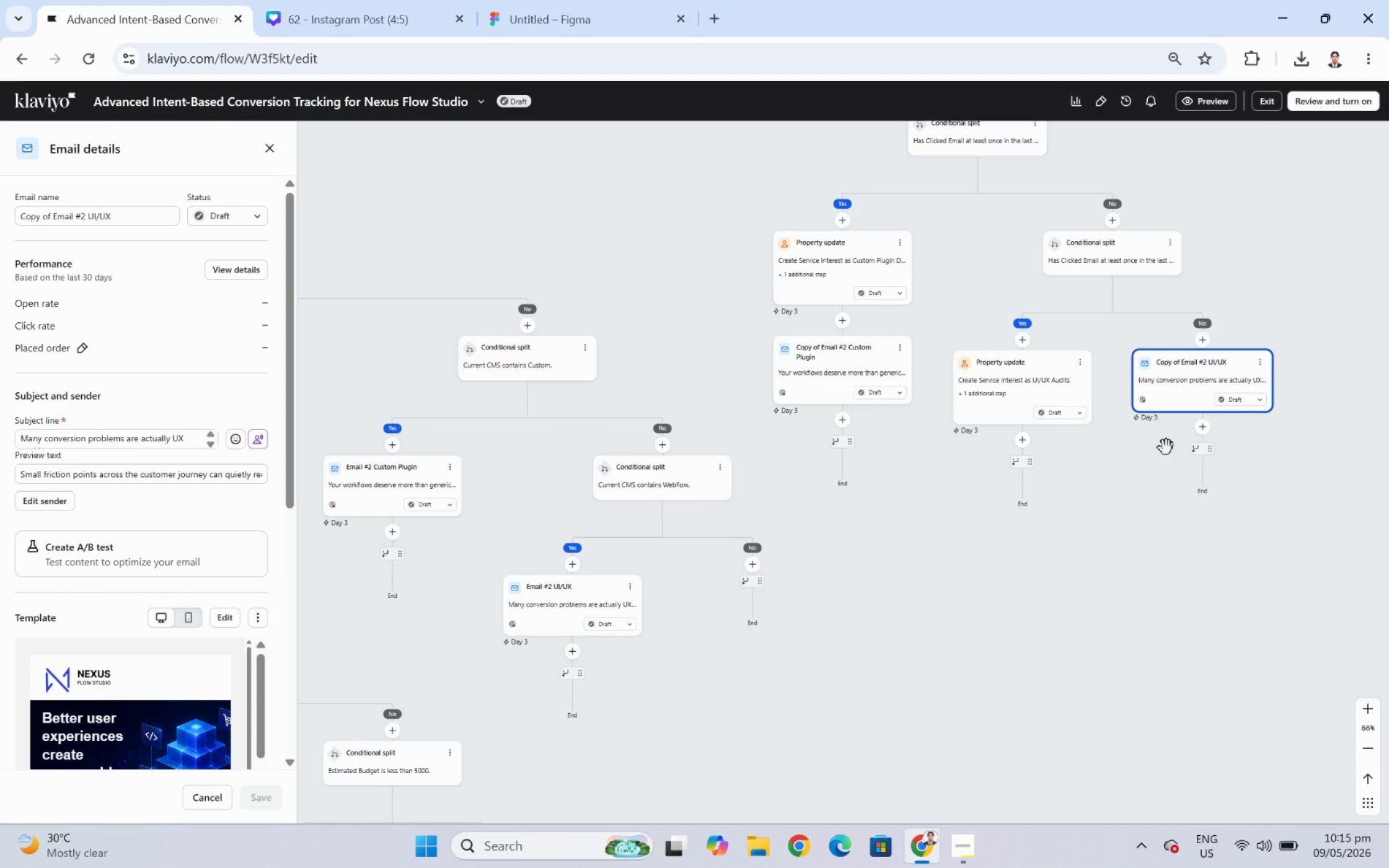 
wait(46.5)
 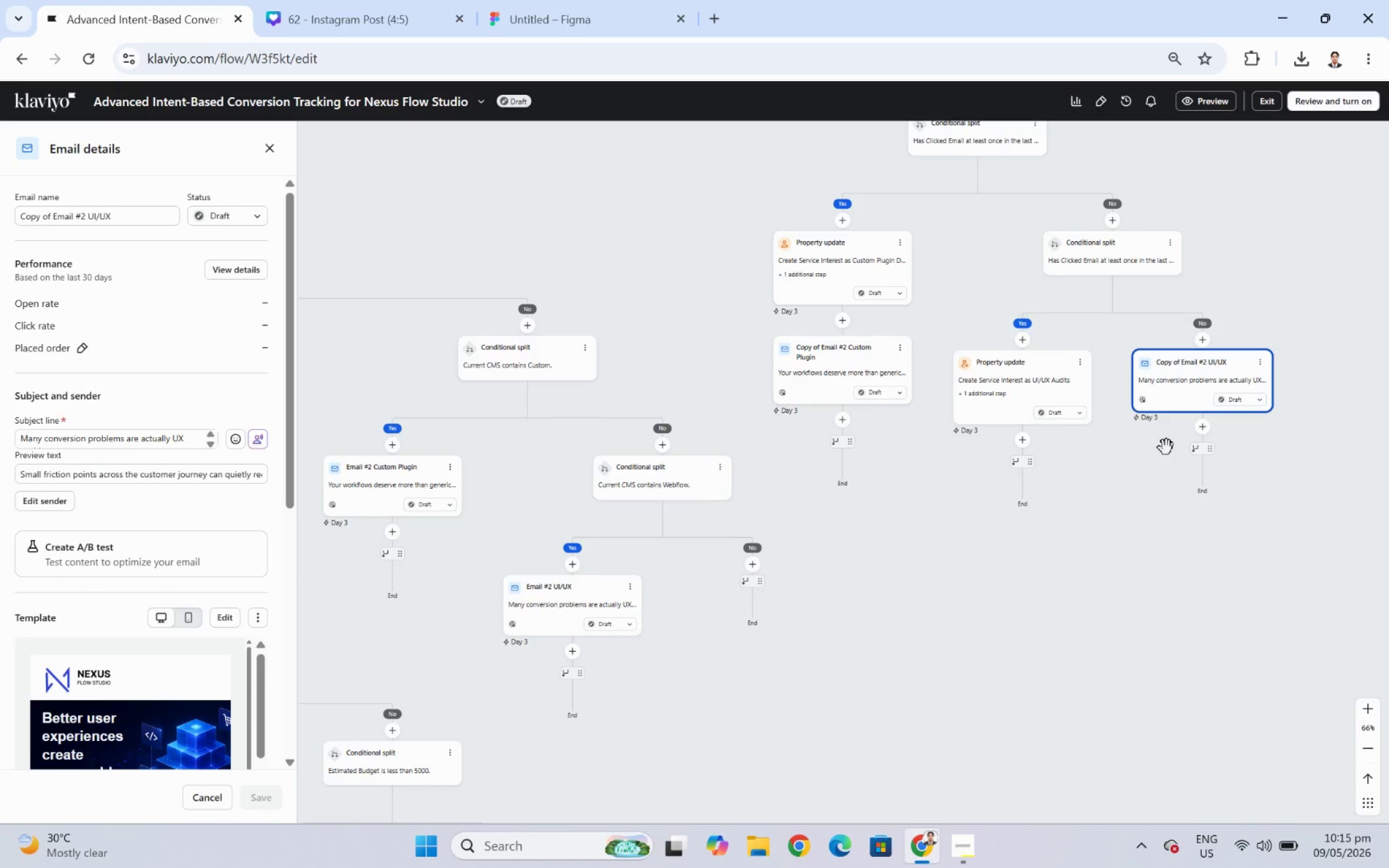 
hold_key(key=ControlLeft, duration=0.55)
scroll: coordinate [1278, 454], scroll_direction: up, amount: 4.0
 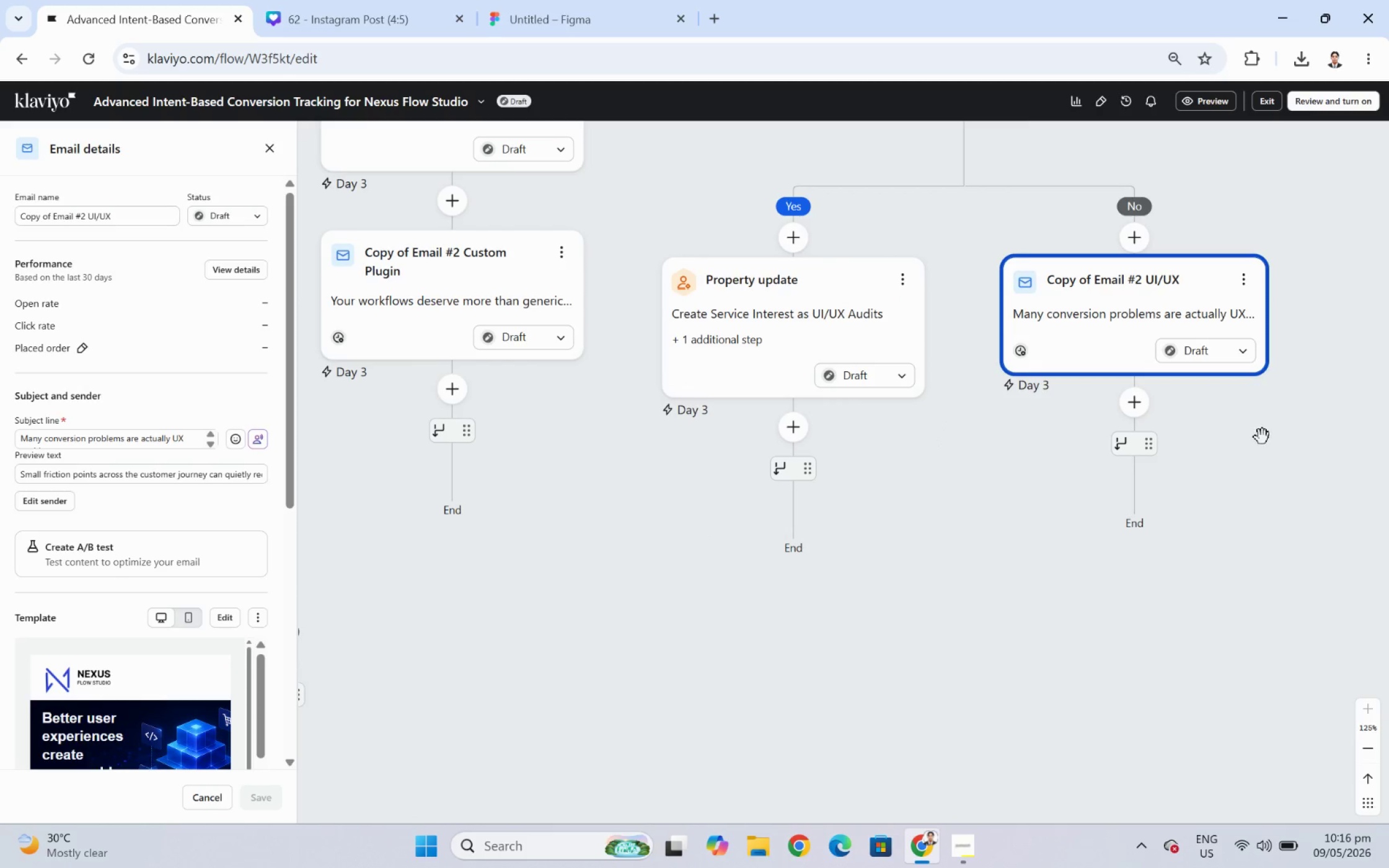 
left_click_drag(start_coordinate=[1251, 421], to_coordinate=[1257, 512])
 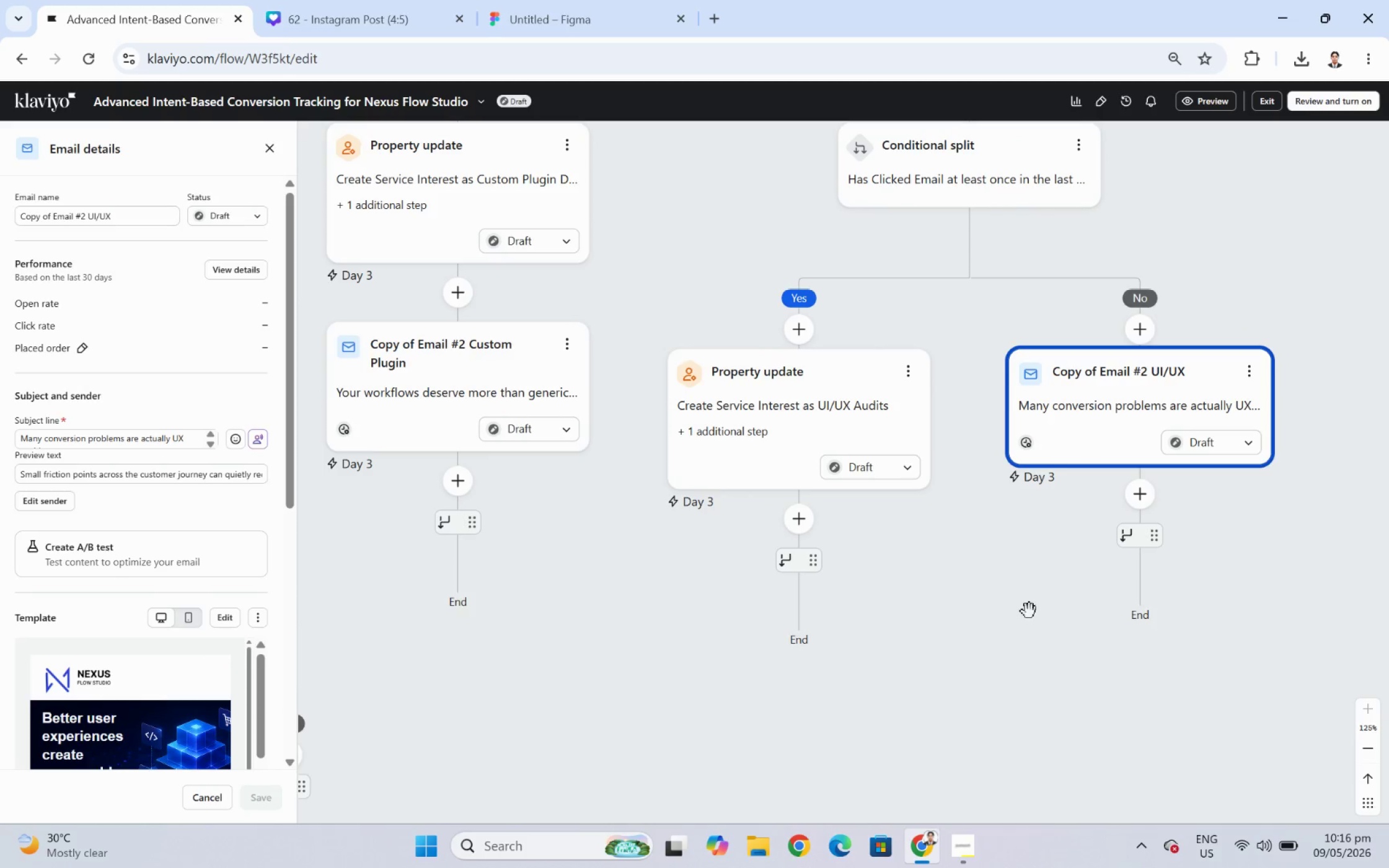 
hold_key(key=ControlLeft, duration=0.31)
scroll: coordinate [1029, 585], scroll_direction: down, amount: 4.0
 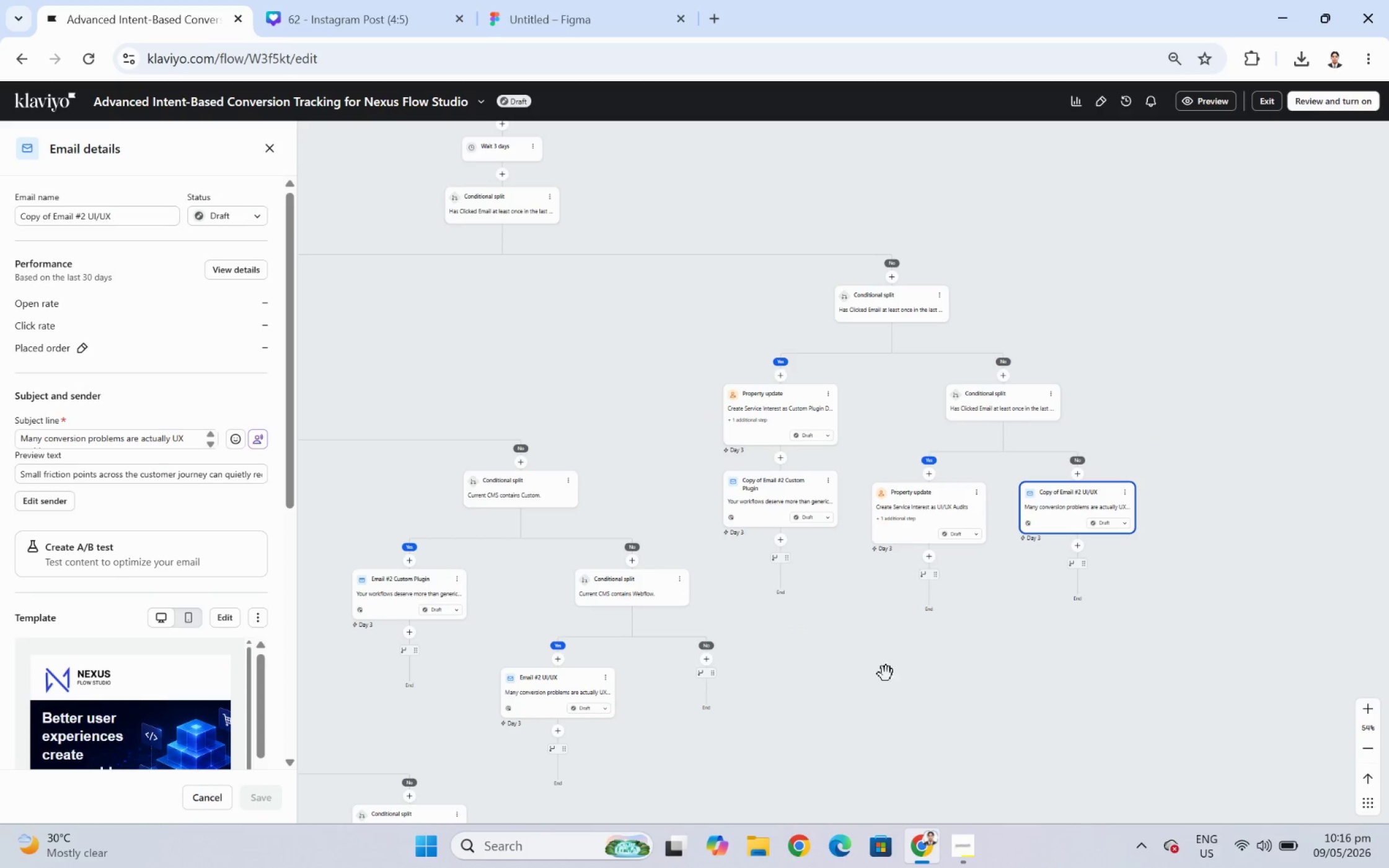 
left_click_drag(start_coordinate=[876, 675], to_coordinate=[1103, 607])
 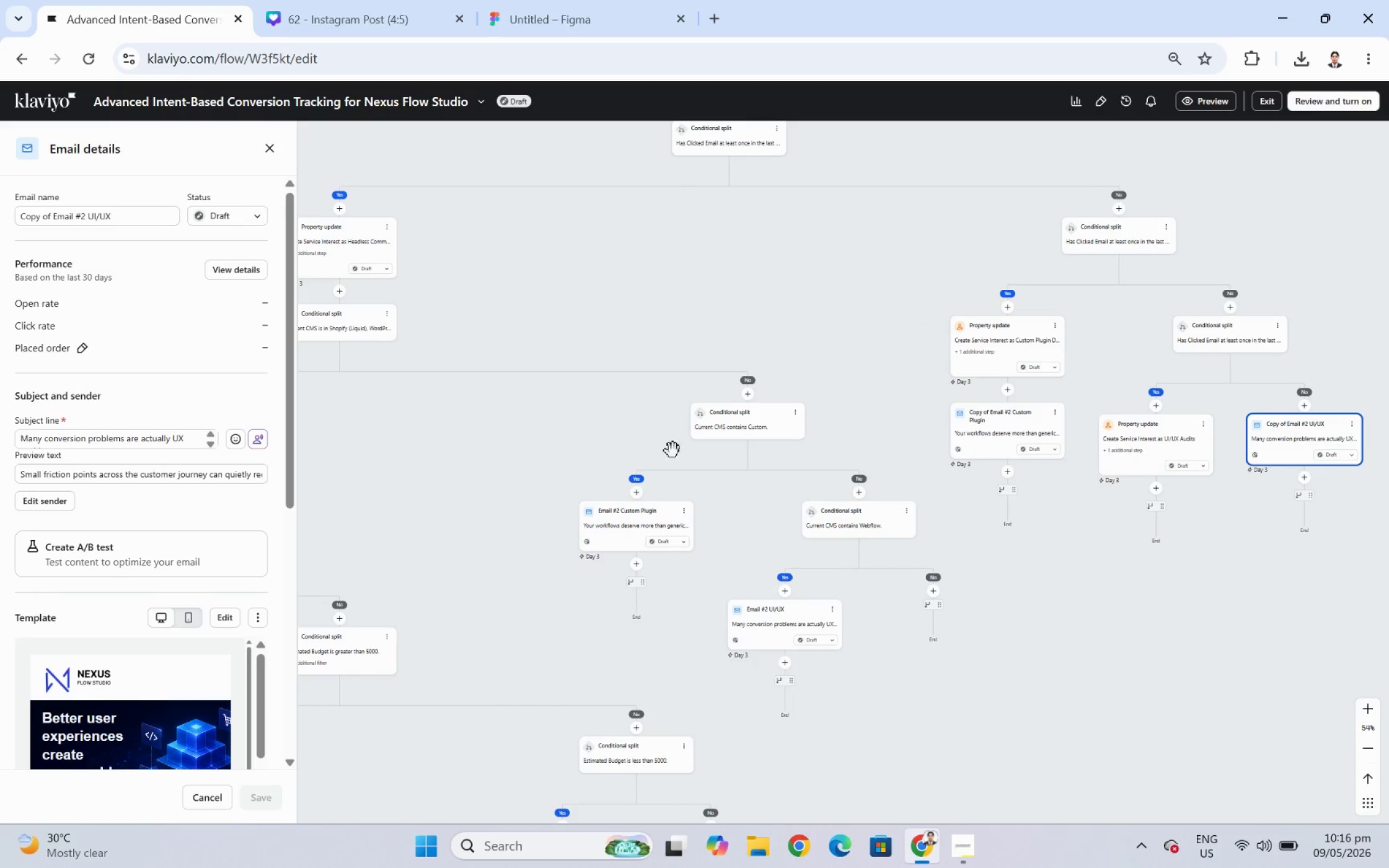 
hold_key(key=ControlLeft, duration=0.58)
scroll: coordinate [578, 485], scroll_direction: up, amount: 4.0
 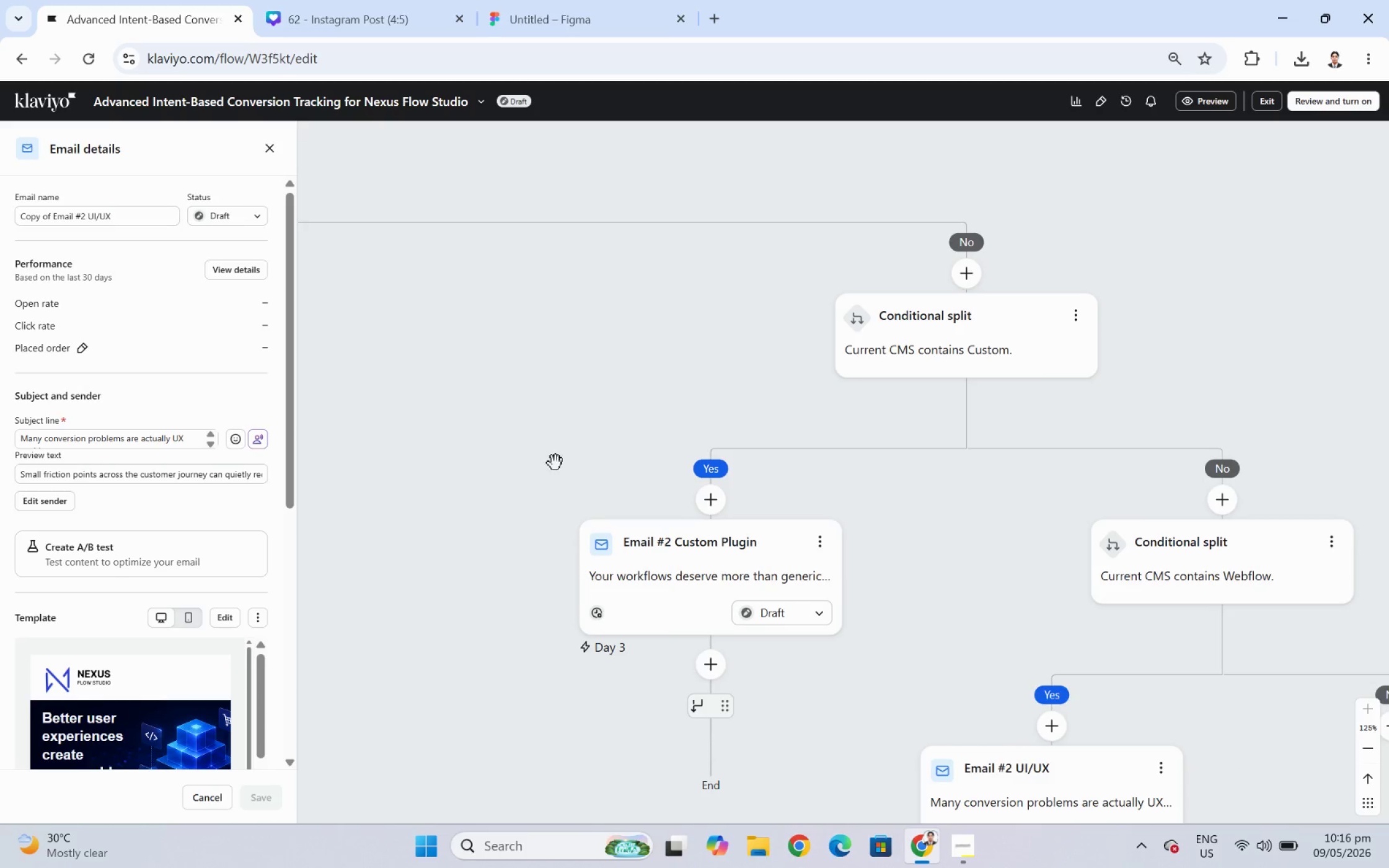 
left_click_drag(start_coordinate=[555, 463], to_coordinate=[767, 442])
 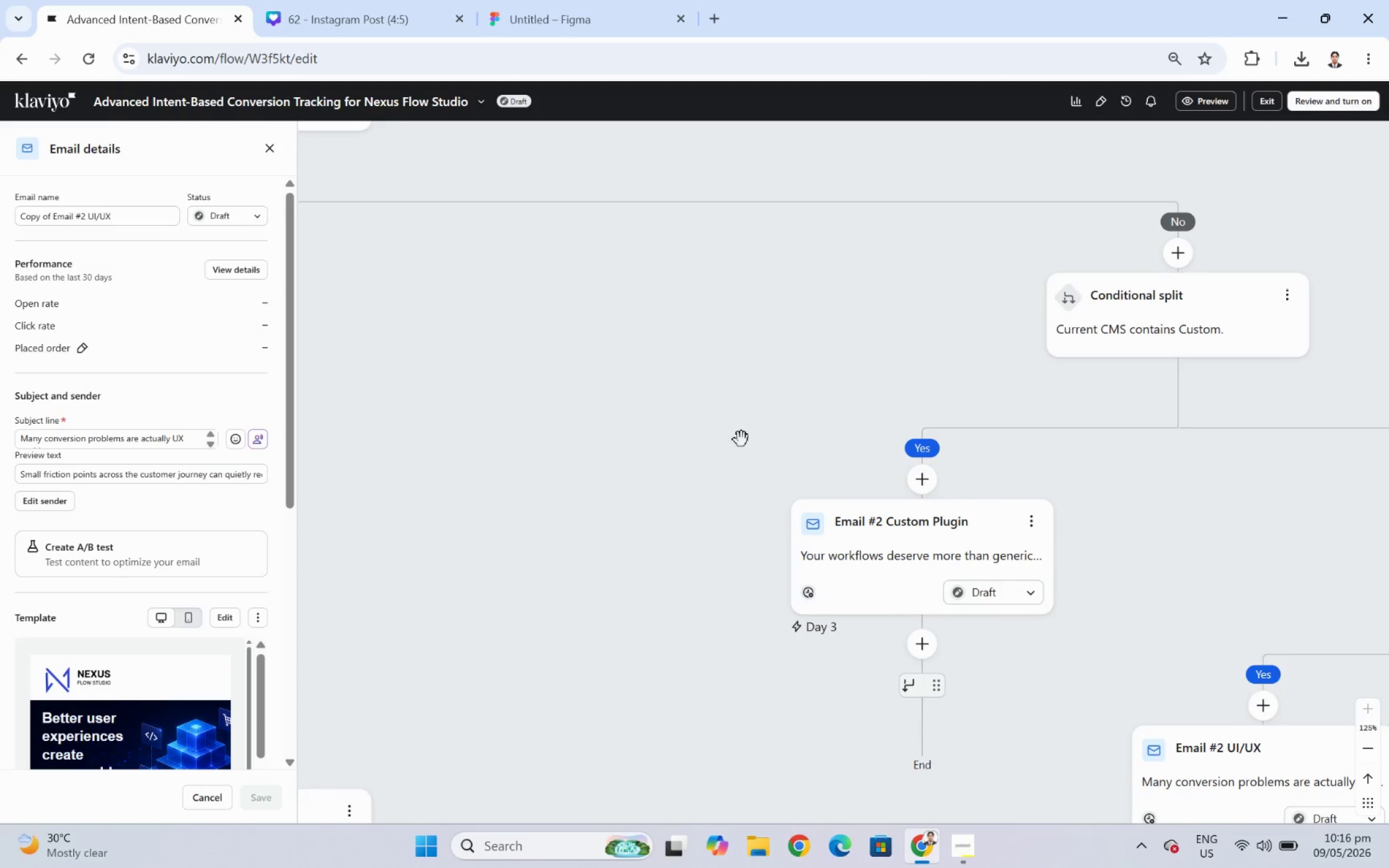 
hold_key(key=ControlLeft, duration=0.52)
scroll: coordinate [741, 439], scroll_direction: down, amount: 5.0
 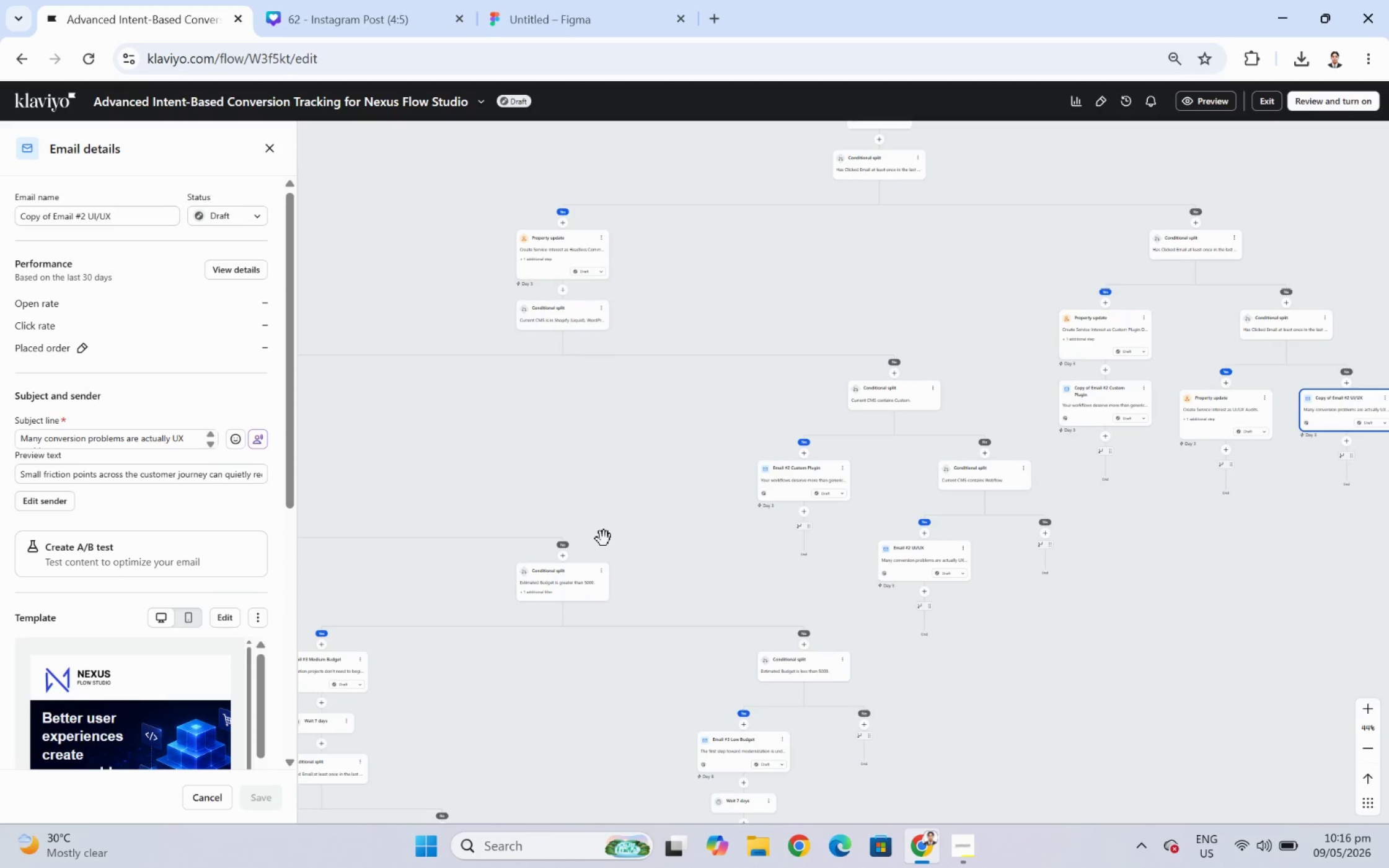 
left_click_drag(start_coordinate=[604, 538], to_coordinate=[732, 467])
 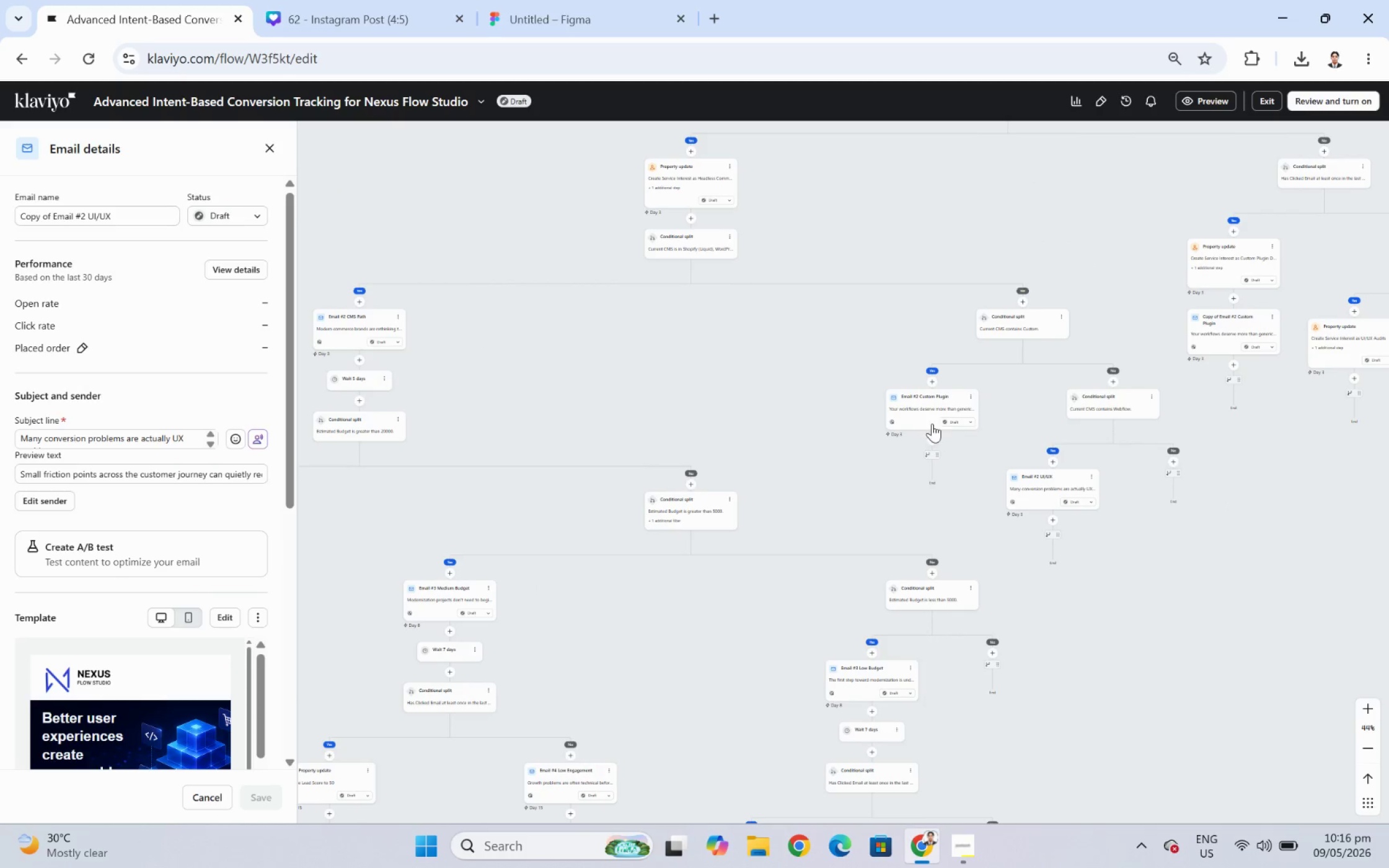 
left_click([930, 417])
 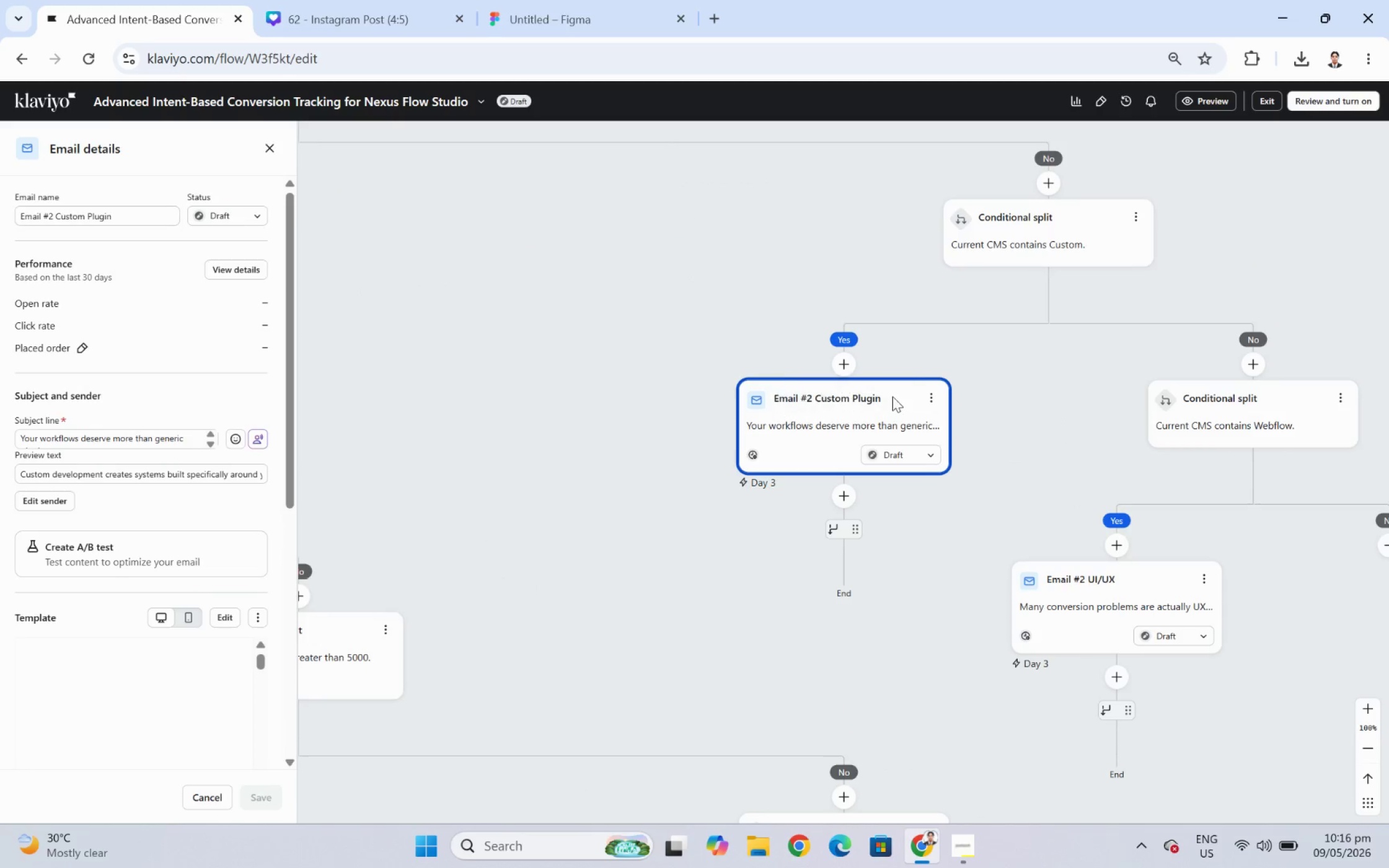 
left_click([932, 390])
 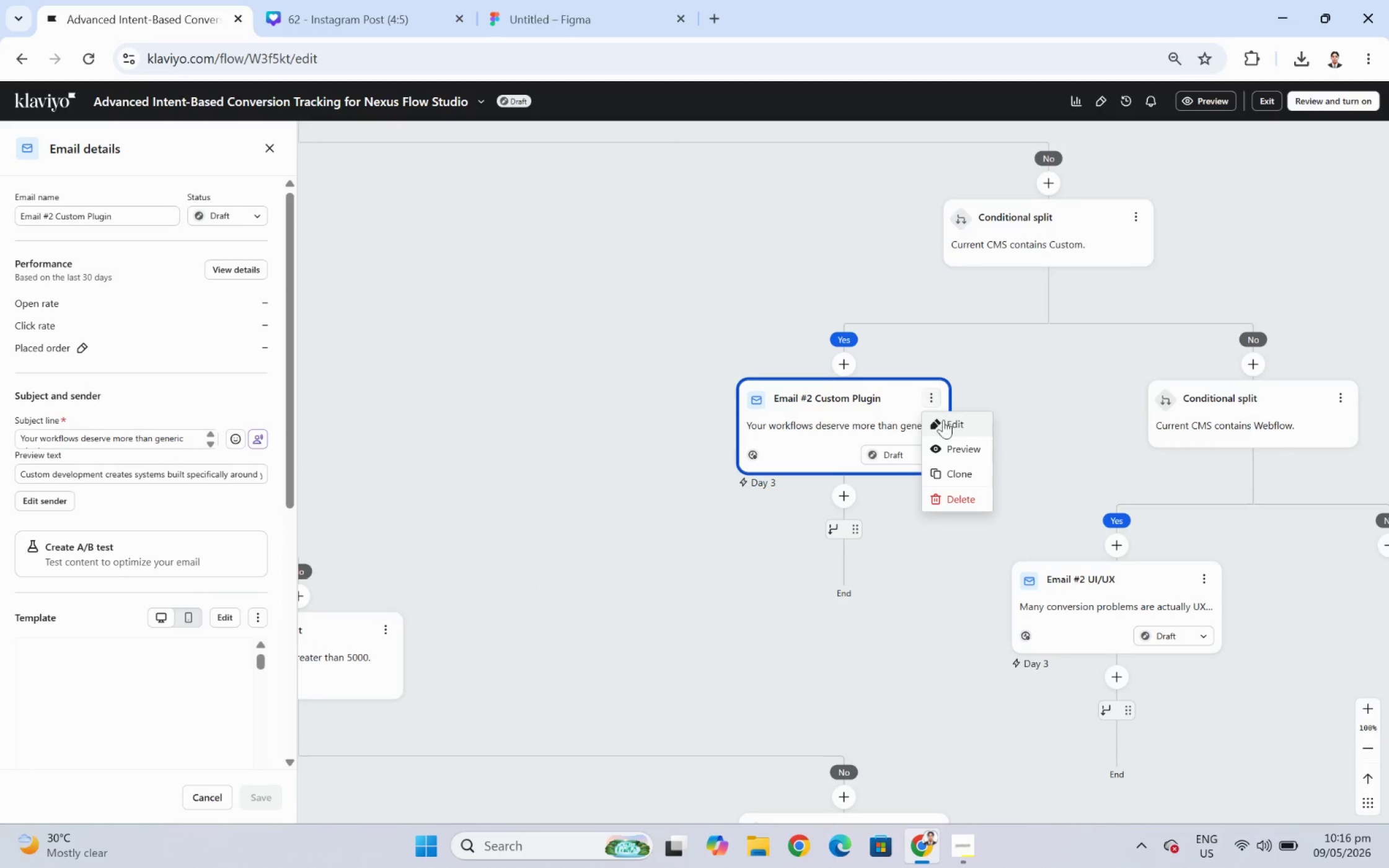 
left_click([948, 429])
 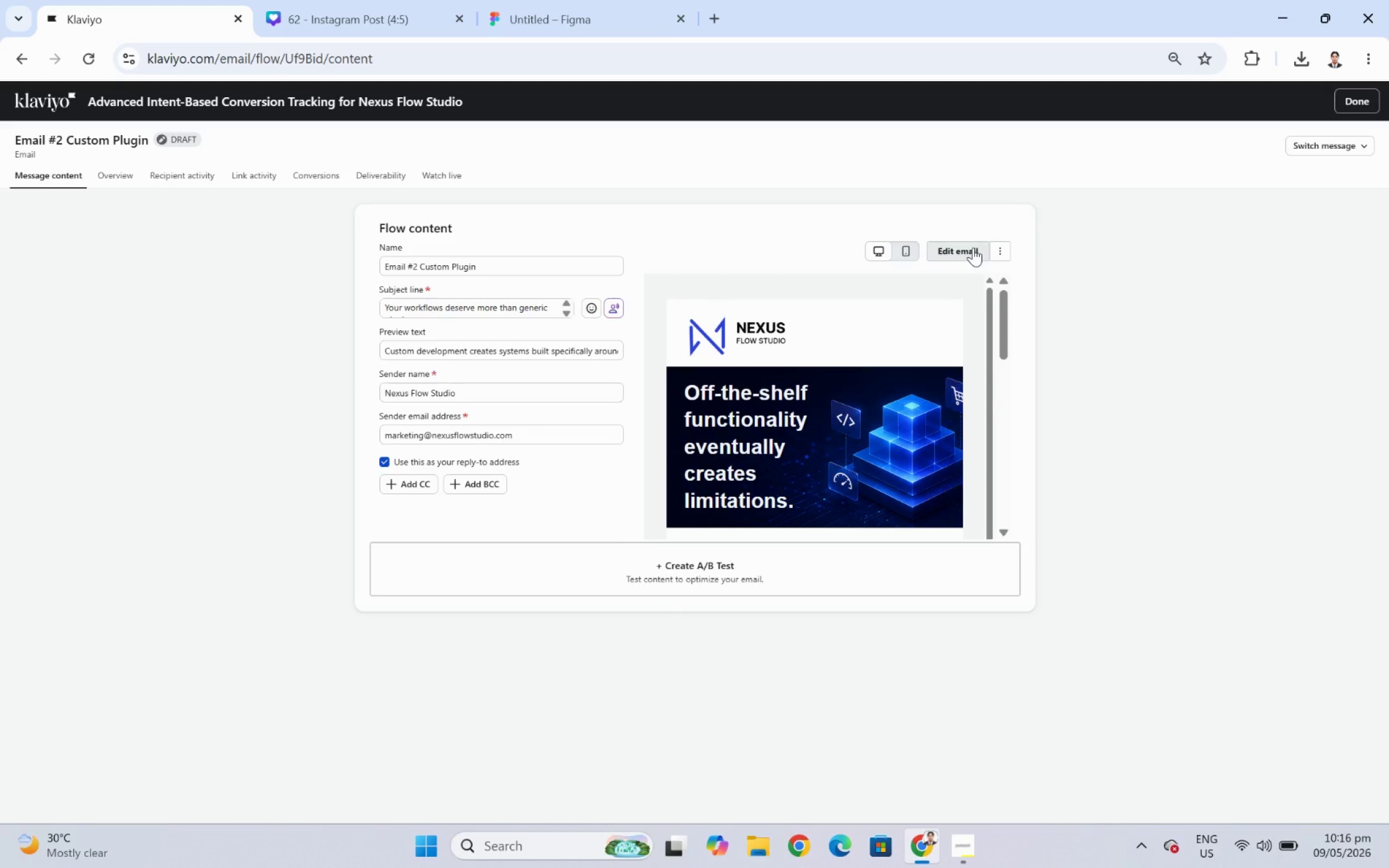 
wait(5.56)
 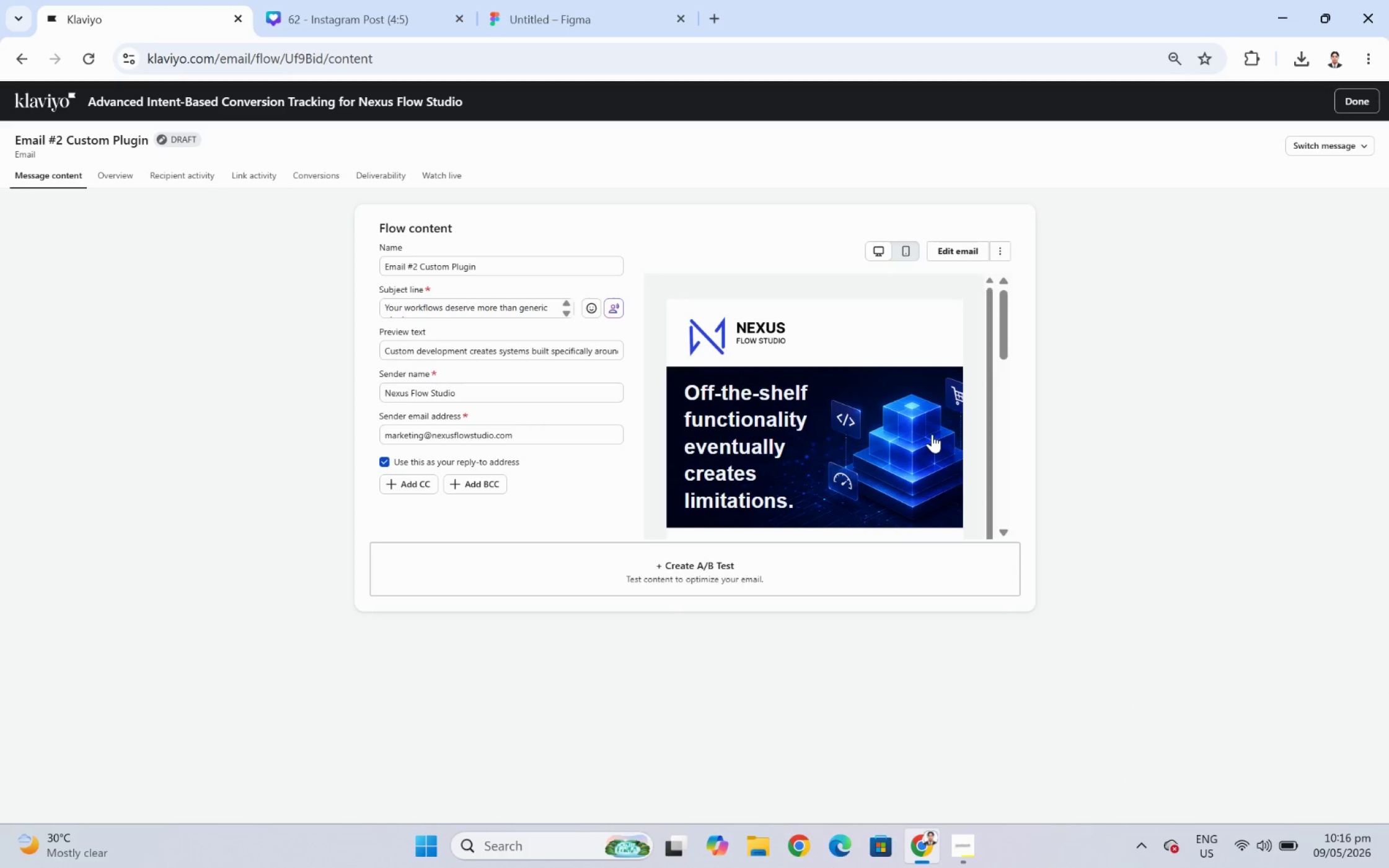 
left_click([972, 247])
 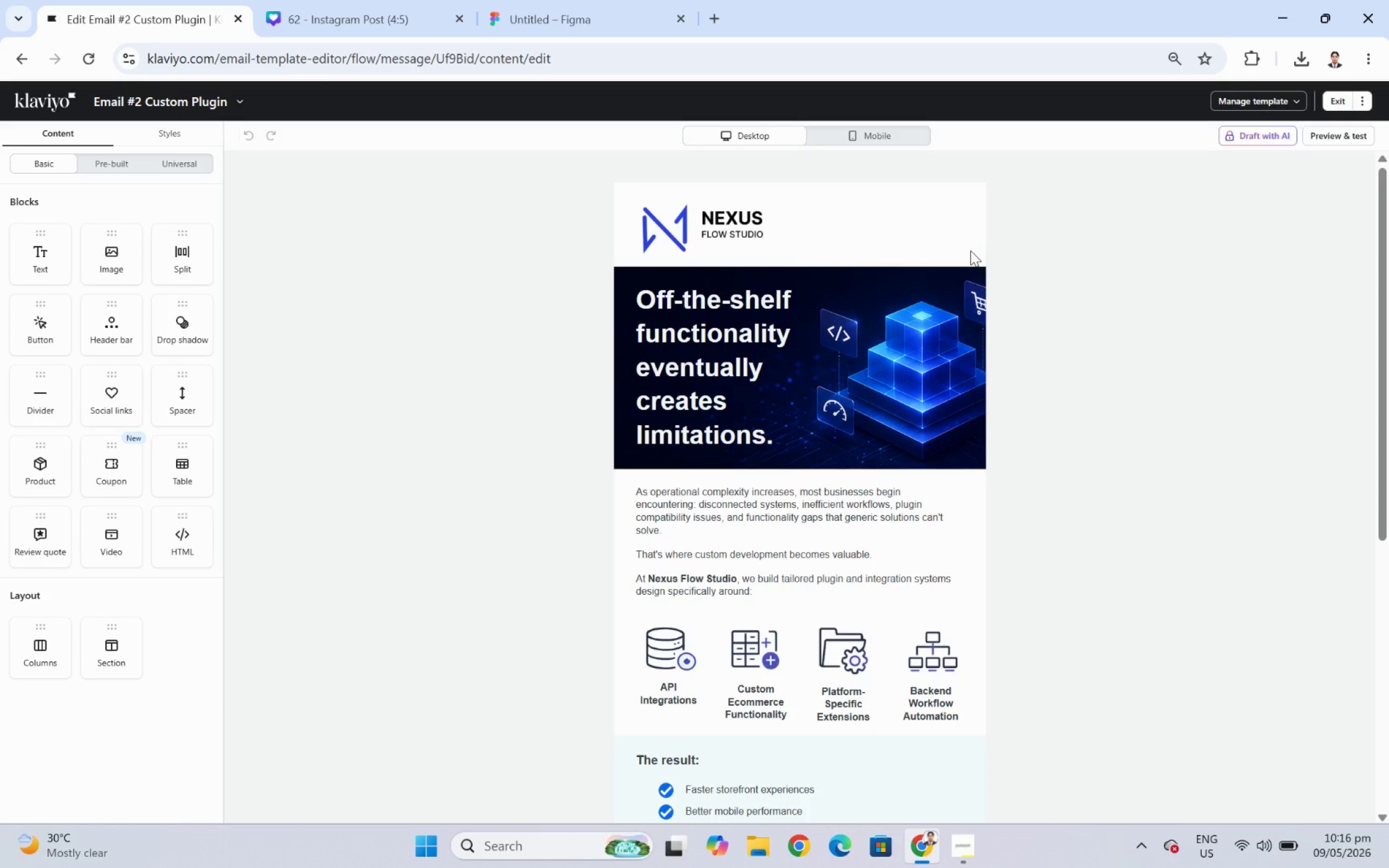 
wait(17.19)
 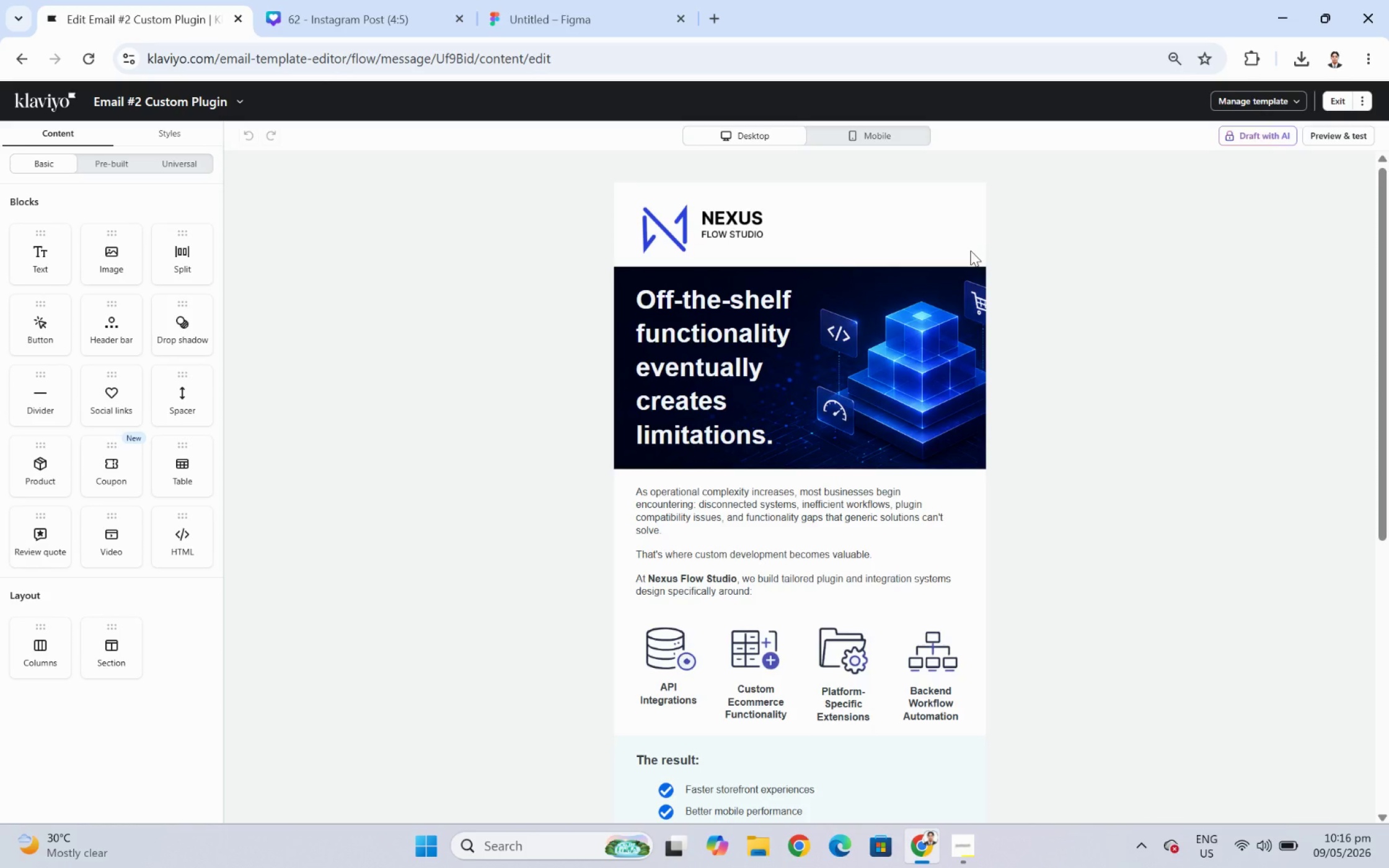 
scroll: coordinate [1046, 426], scroll_direction: down, amount: 8.0
 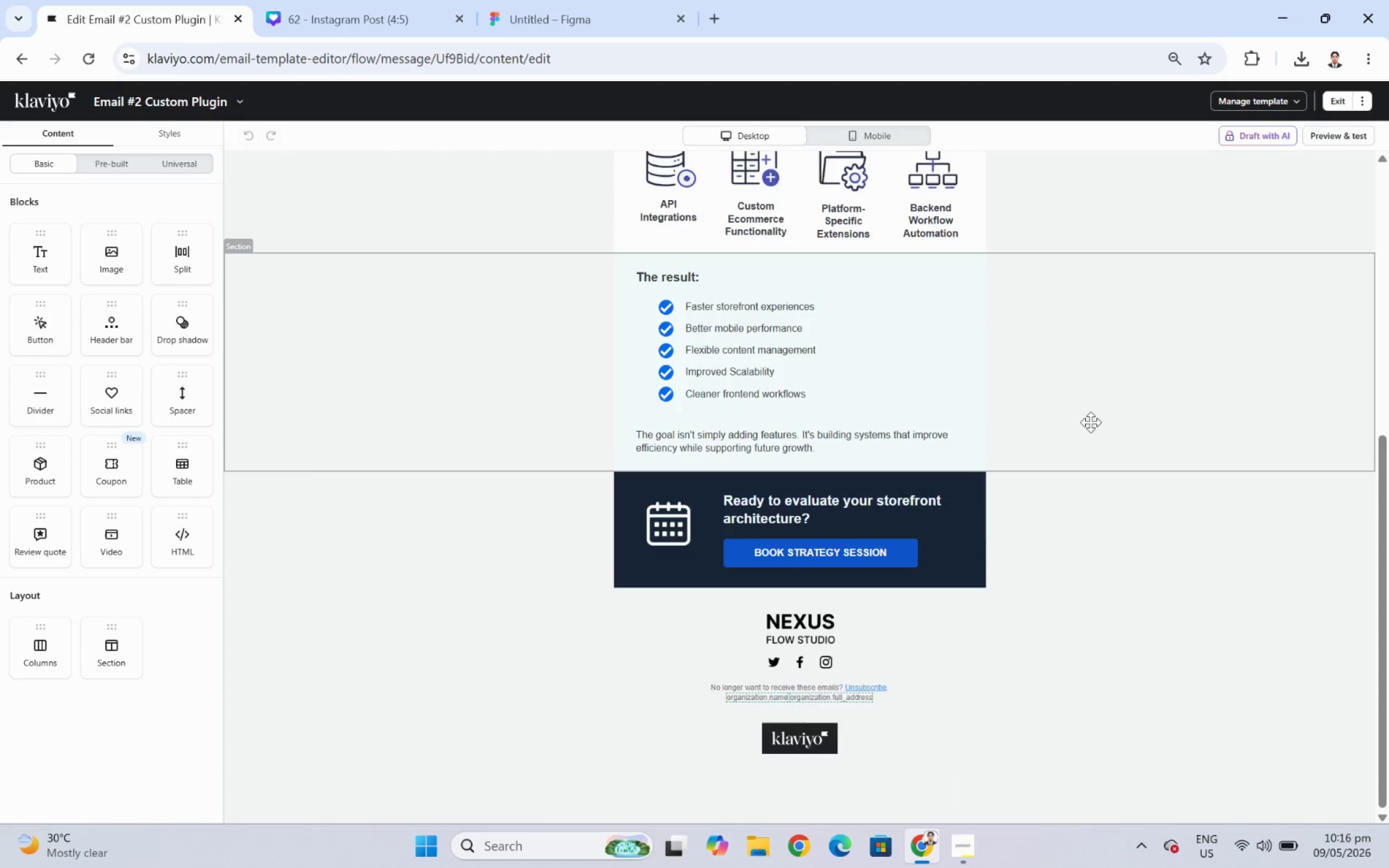 
scroll: coordinate [1090, 422], scroll_direction: up, amount: 6.0
 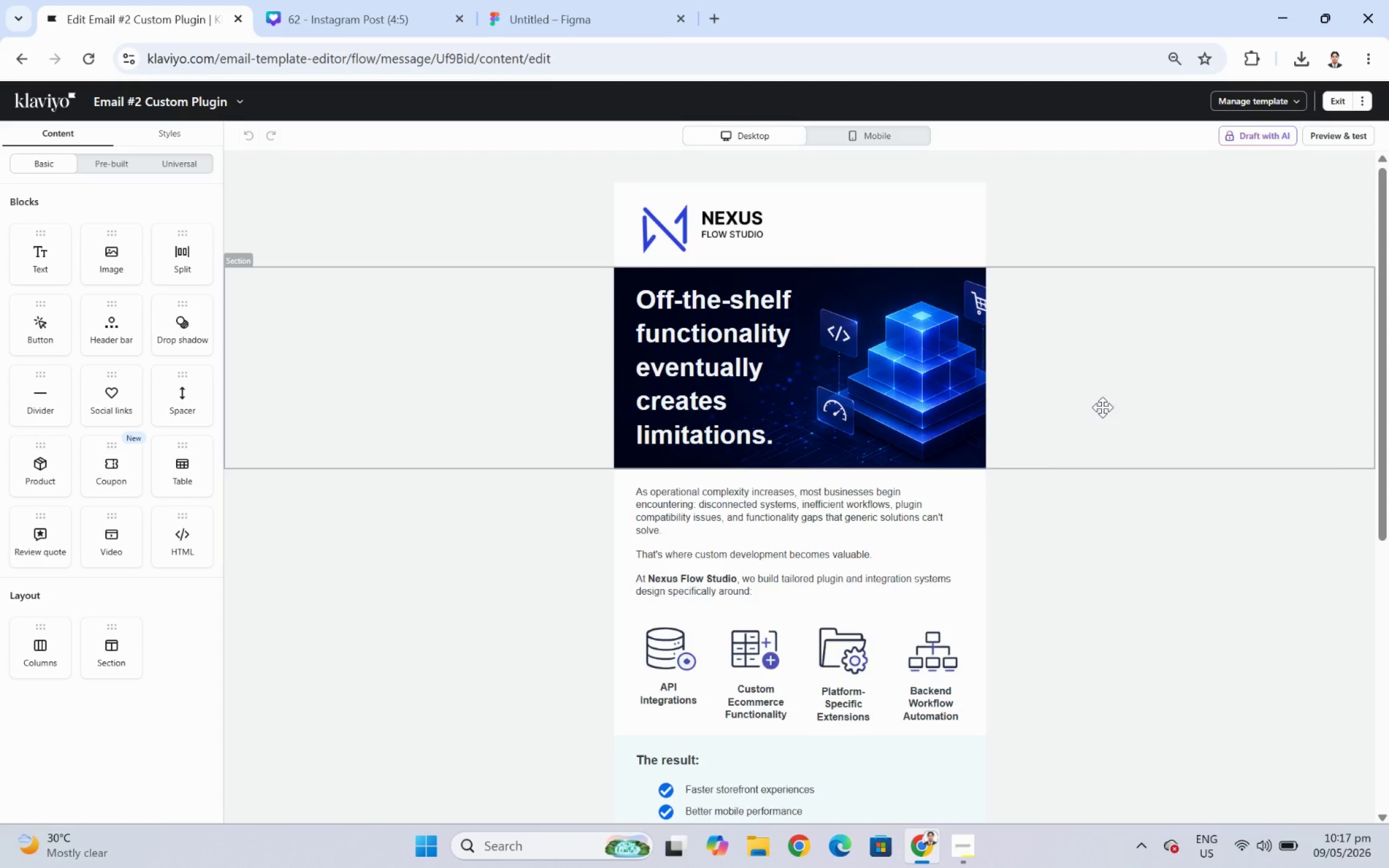 
wait(35.94)
 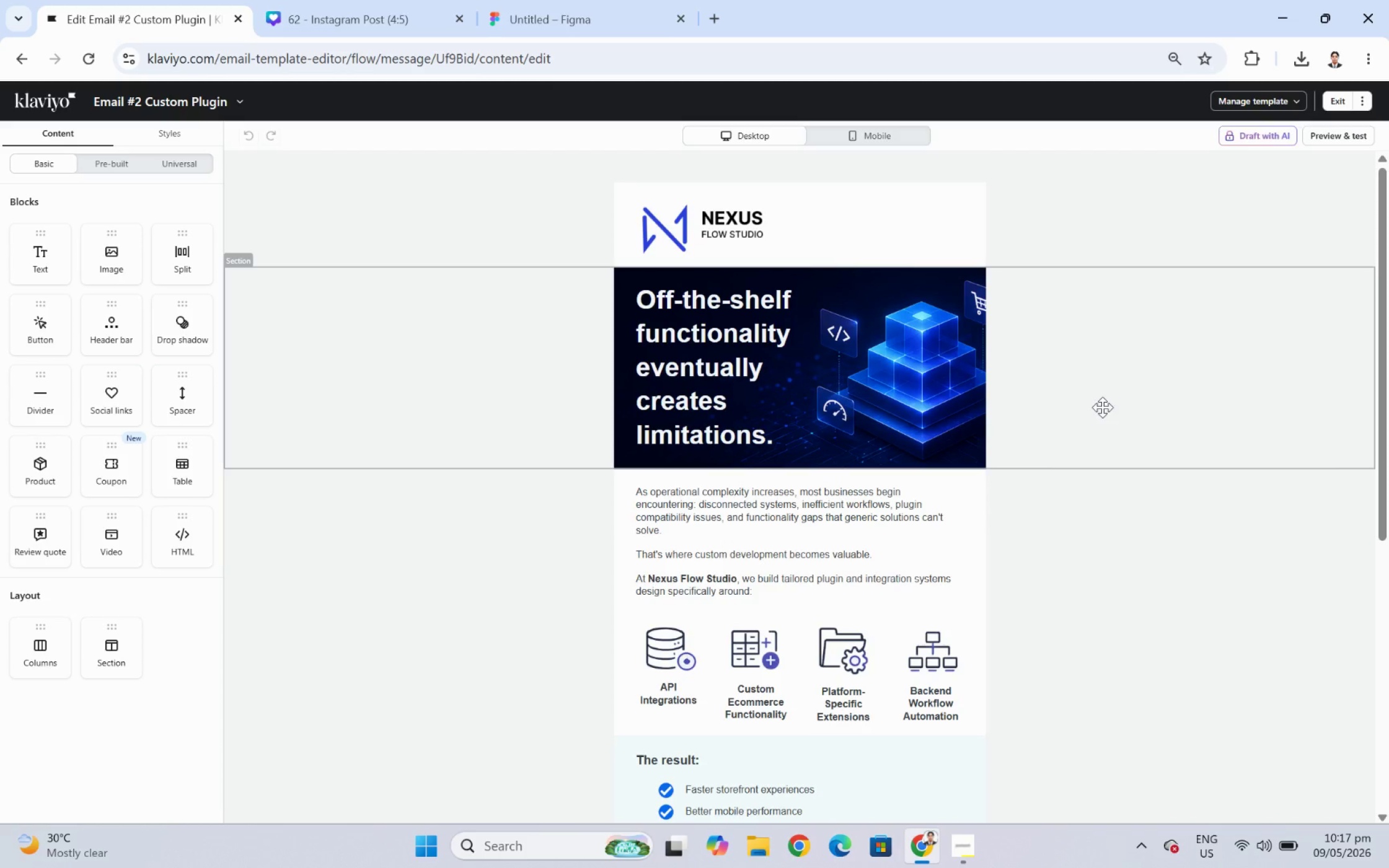 
scroll: coordinate [1071, 482], scroll_direction: down, amount: 1.0
 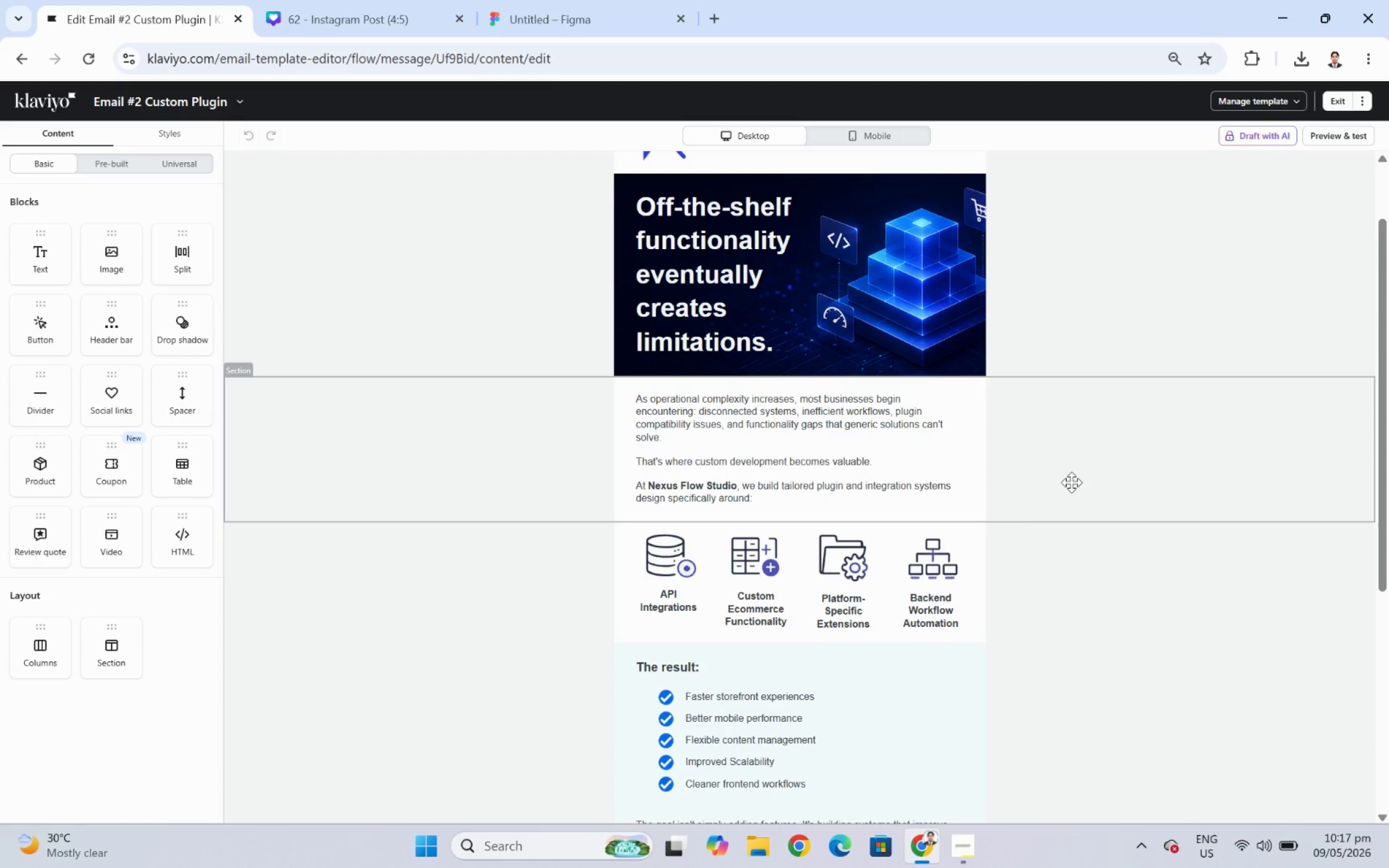 
scroll: coordinate [1071, 482], scroll_direction: up, amount: 2.0
 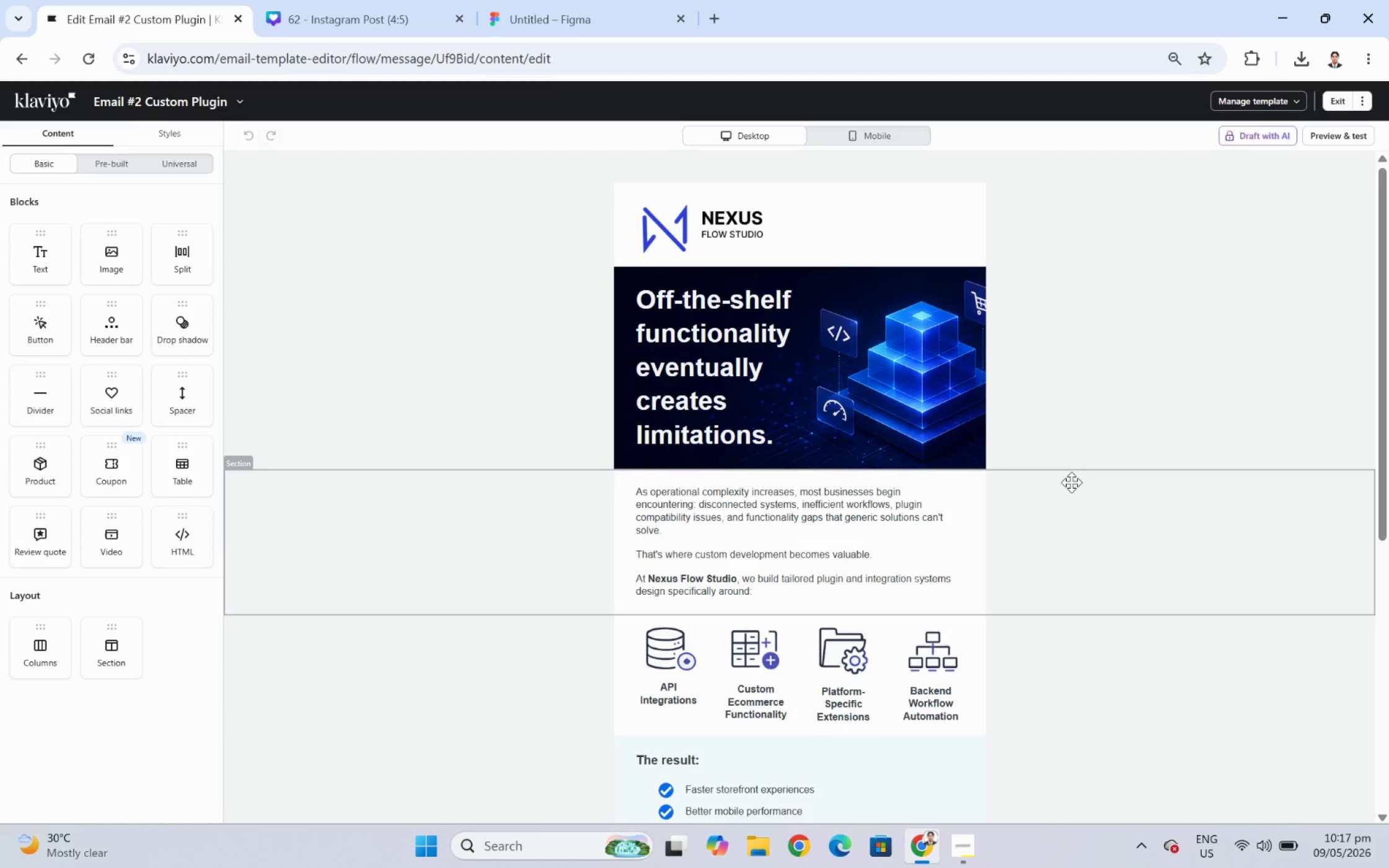 
scroll: coordinate [1071, 482], scroll_direction: down, amount: 5.0
 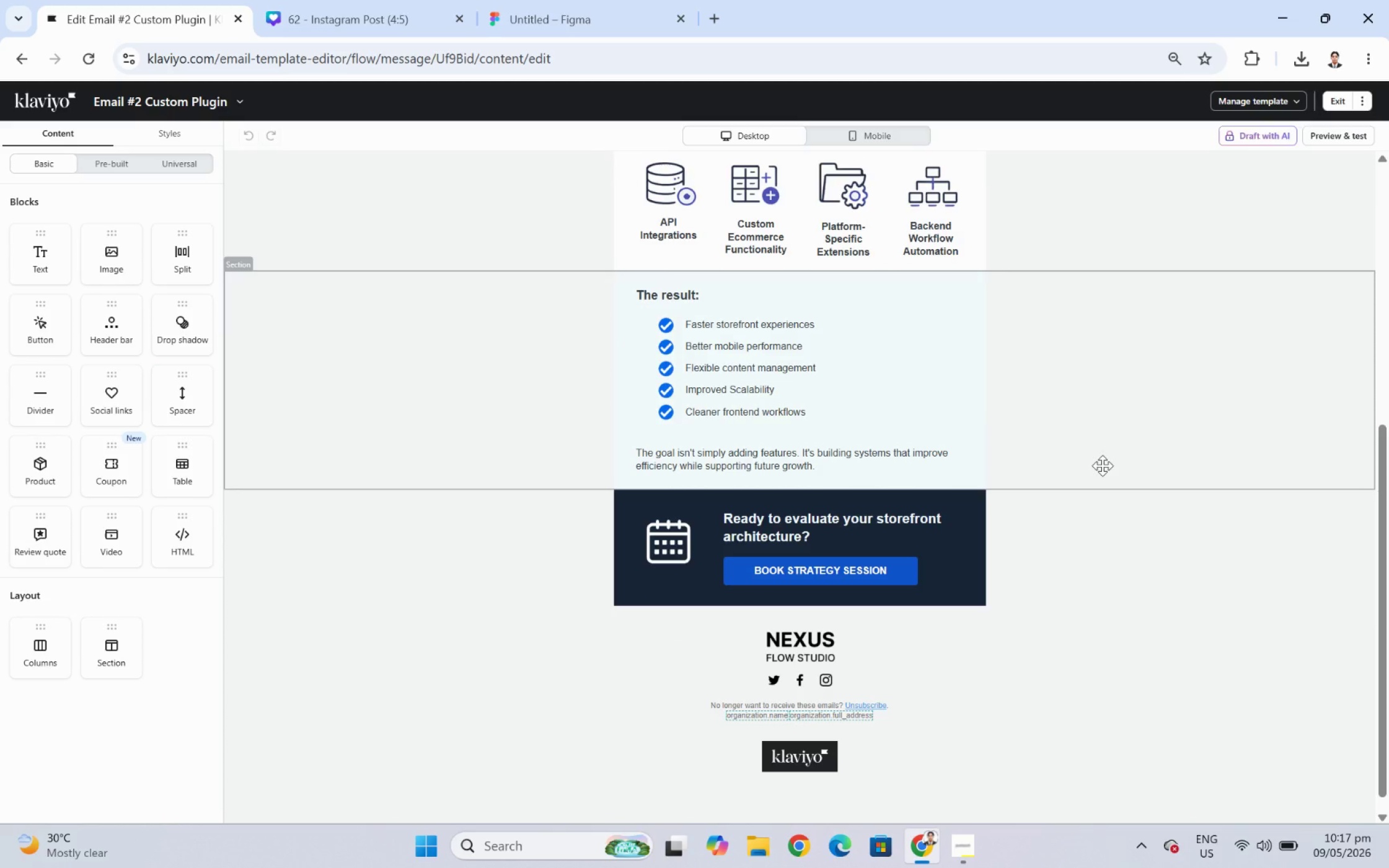 
wait(18.78)
 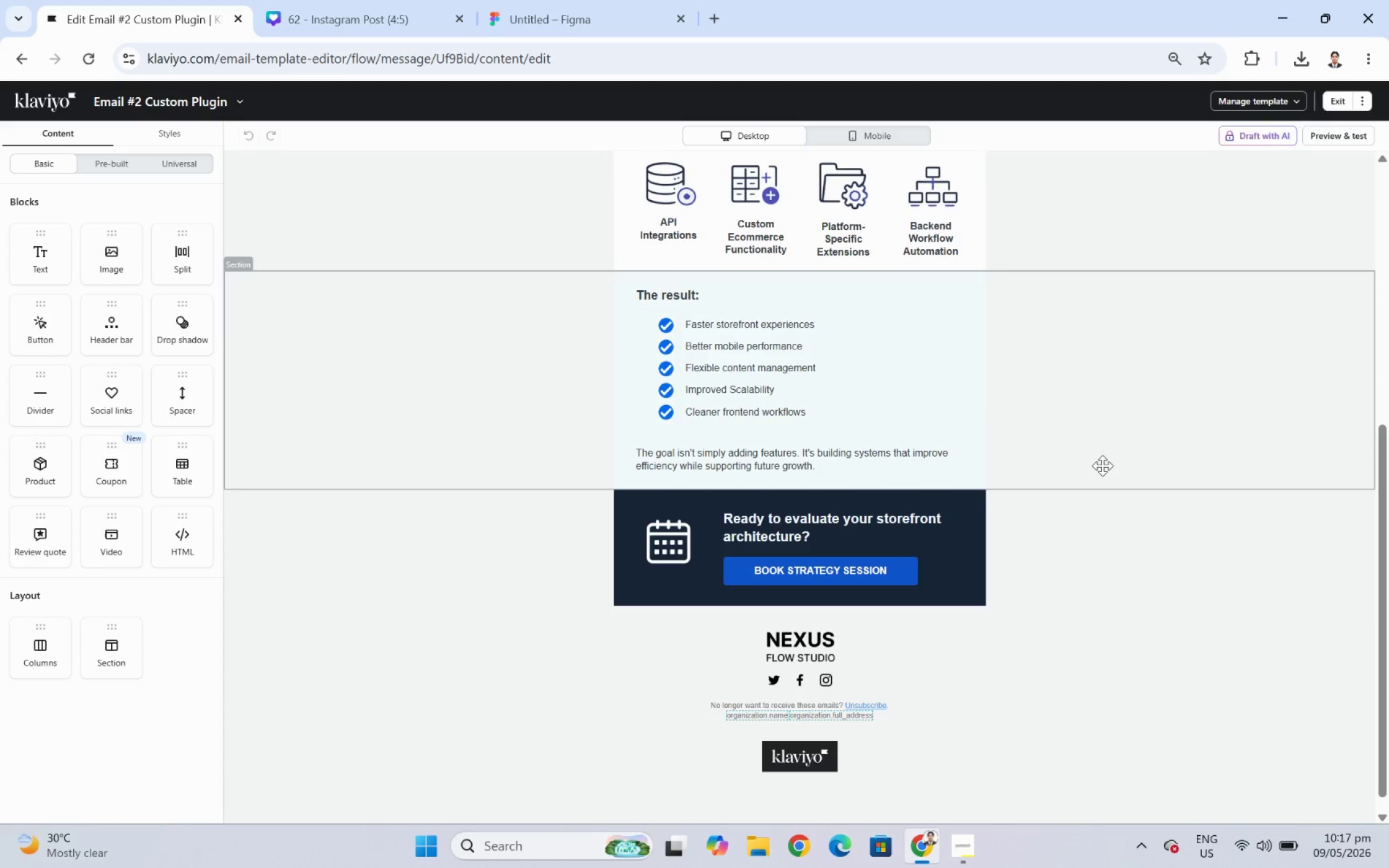 
scroll: coordinate [1301, 417], scroll_direction: up, amount: 1.0
 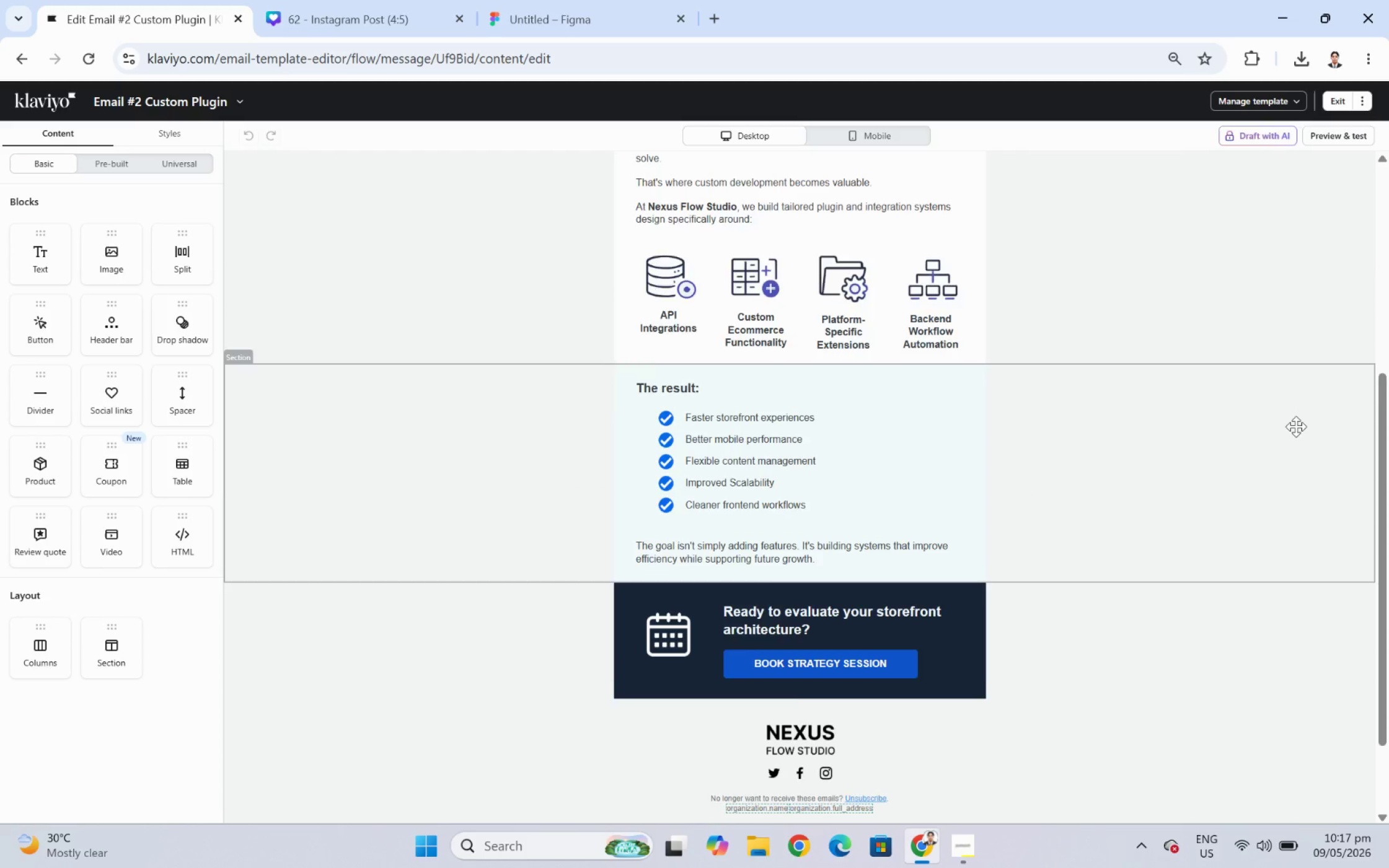 
scroll: coordinate [1295, 426], scroll_direction: down, amount: 2.0
 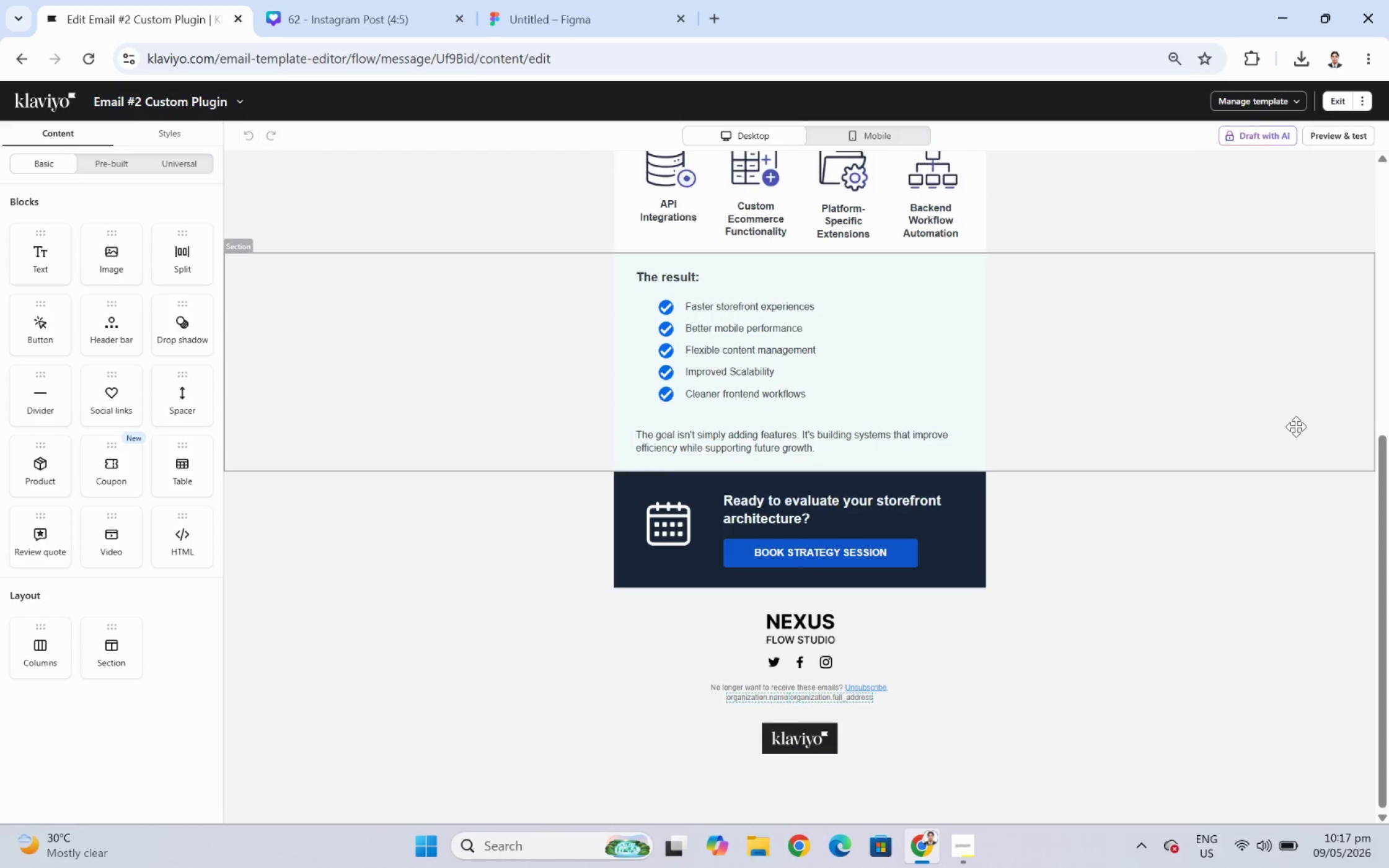 
scroll: coordinate [1129, 465], scroll_direction: up, amount: 5.0
 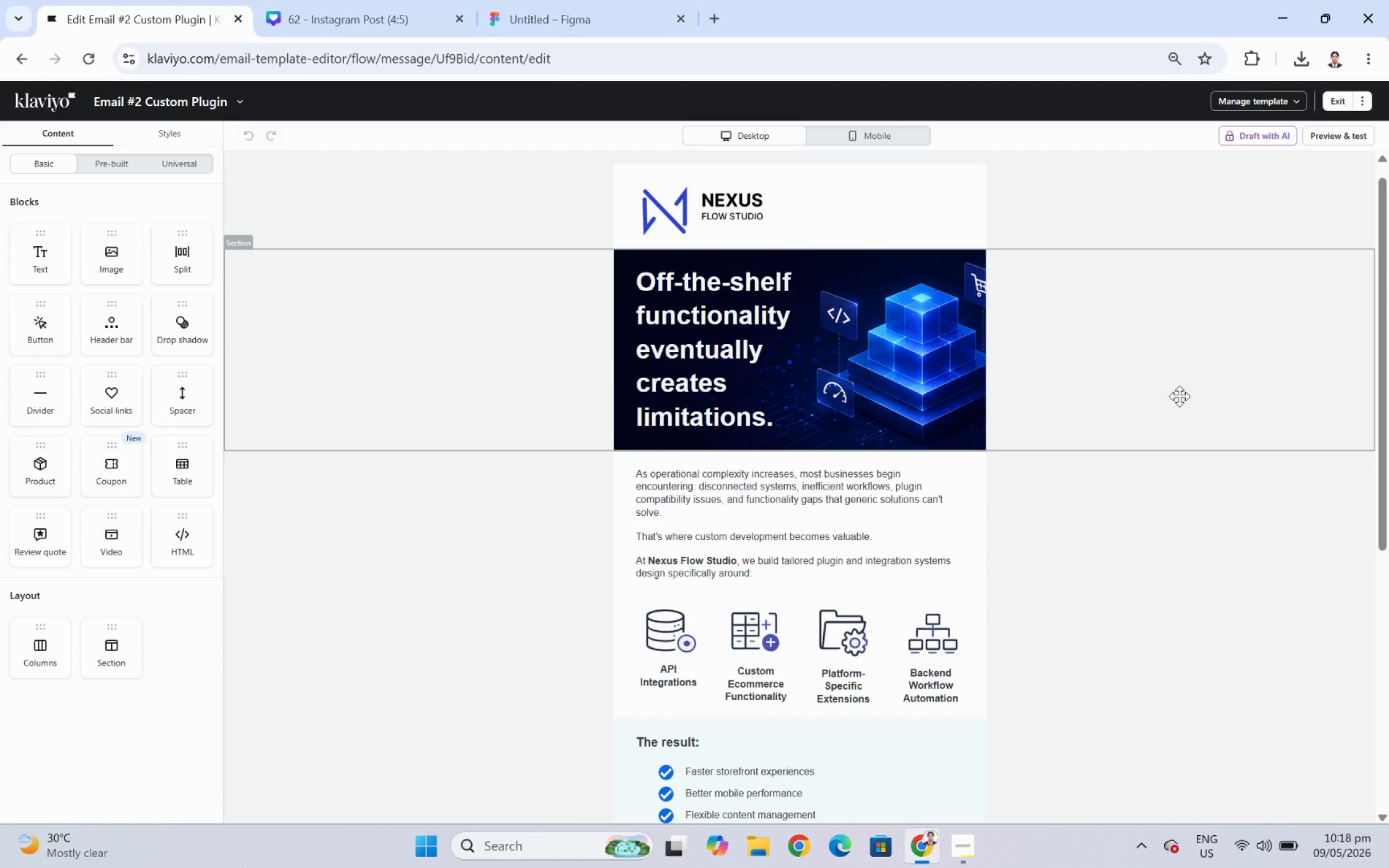 
wait(21.23)
 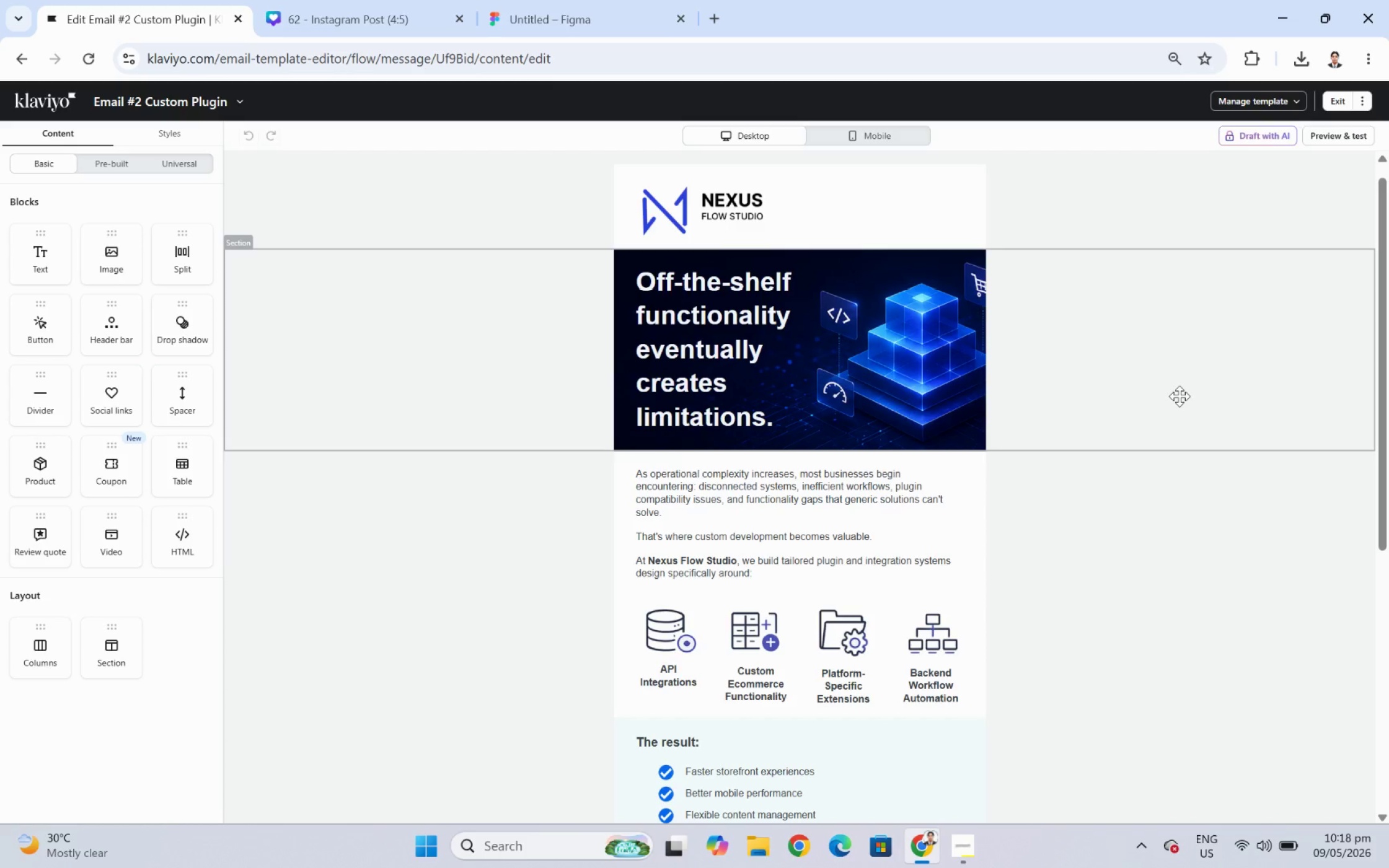 
scroll: coordinate [940, 421], scroll_direction: down, amount: 5.0
 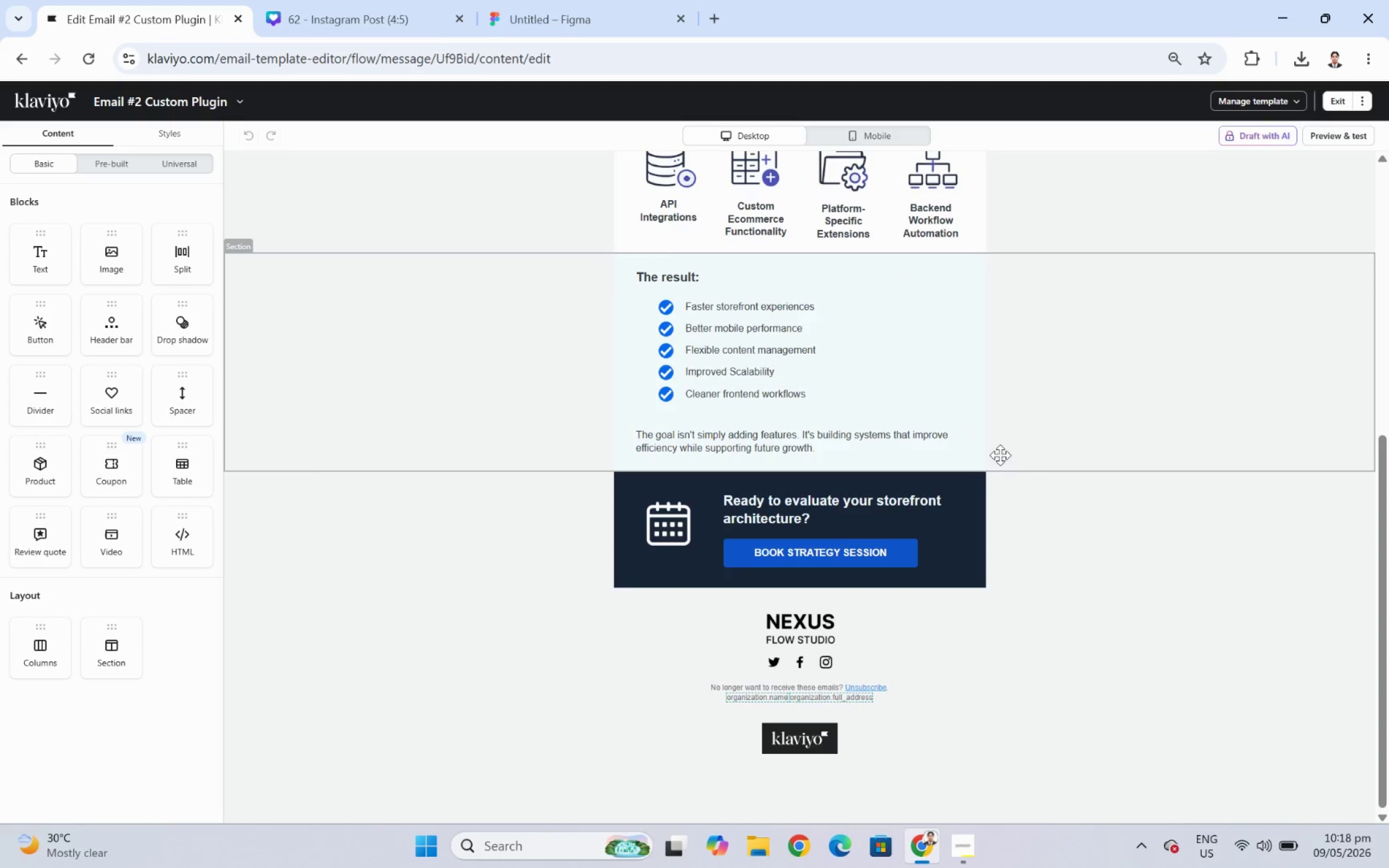 
scroll: coordinate [751, 375], scroll_direction: up, amount: 4.0
 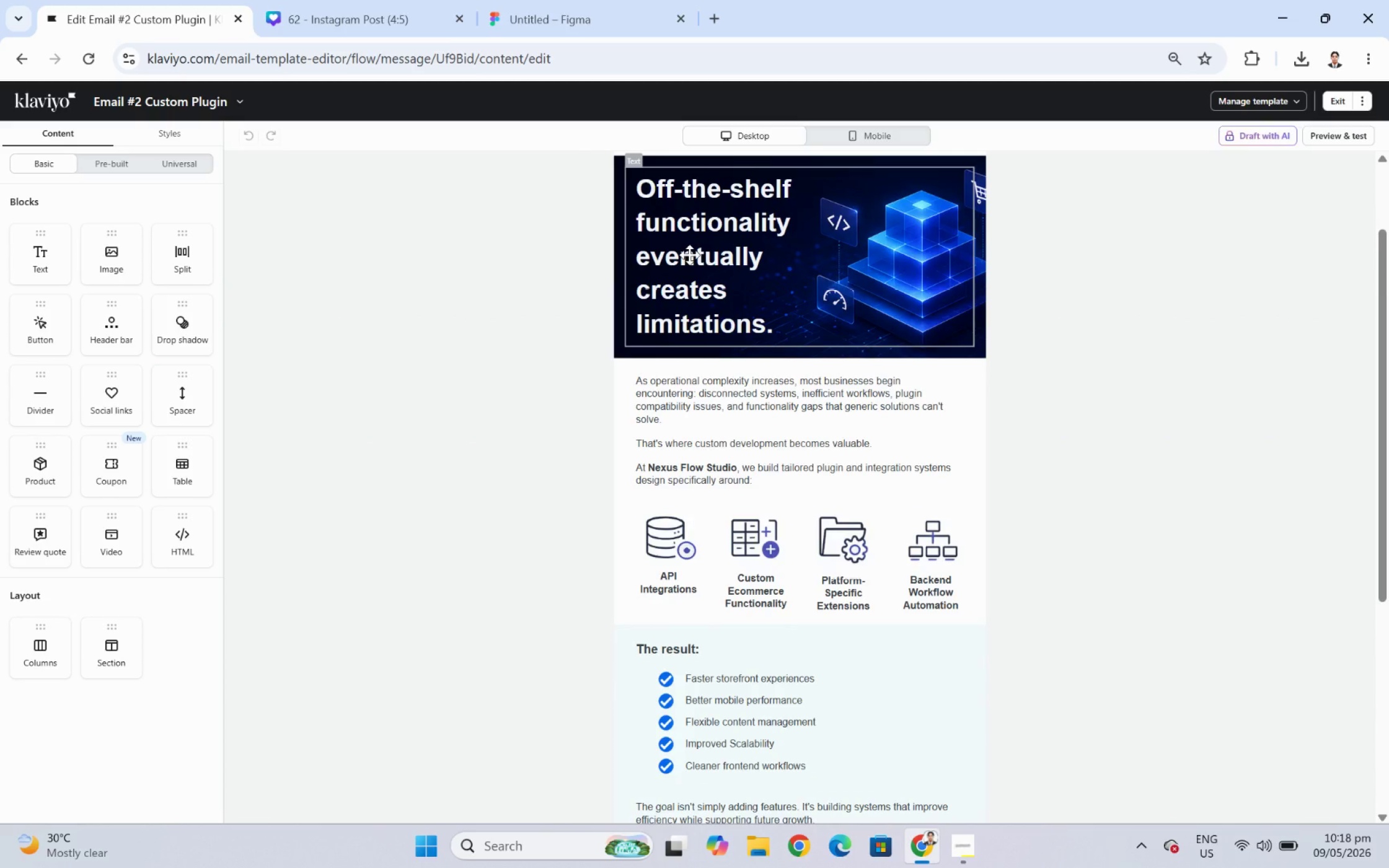 
left_click([689, 255])
 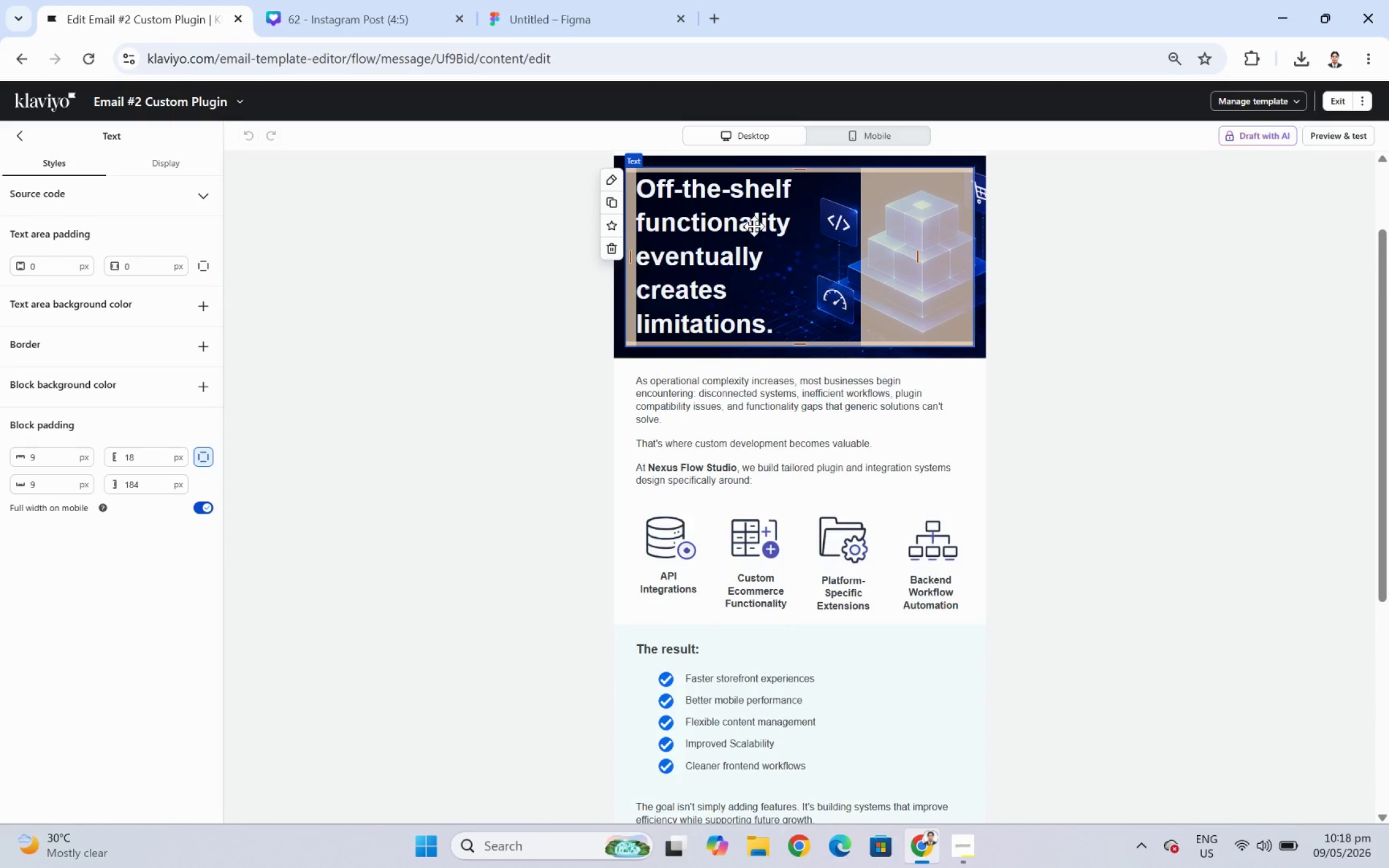 
wait(7.61)
 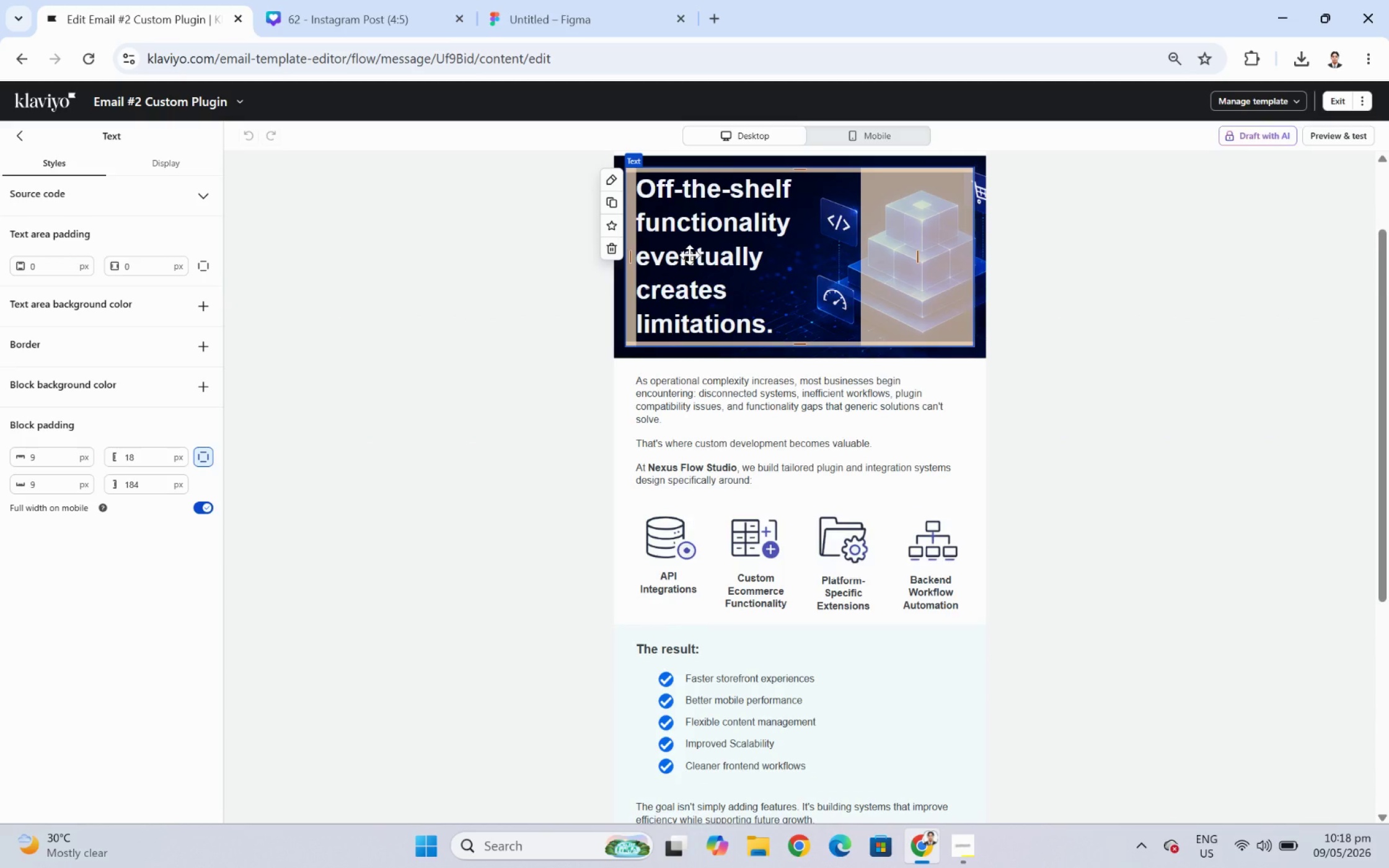 
left_click([1336, 102])
 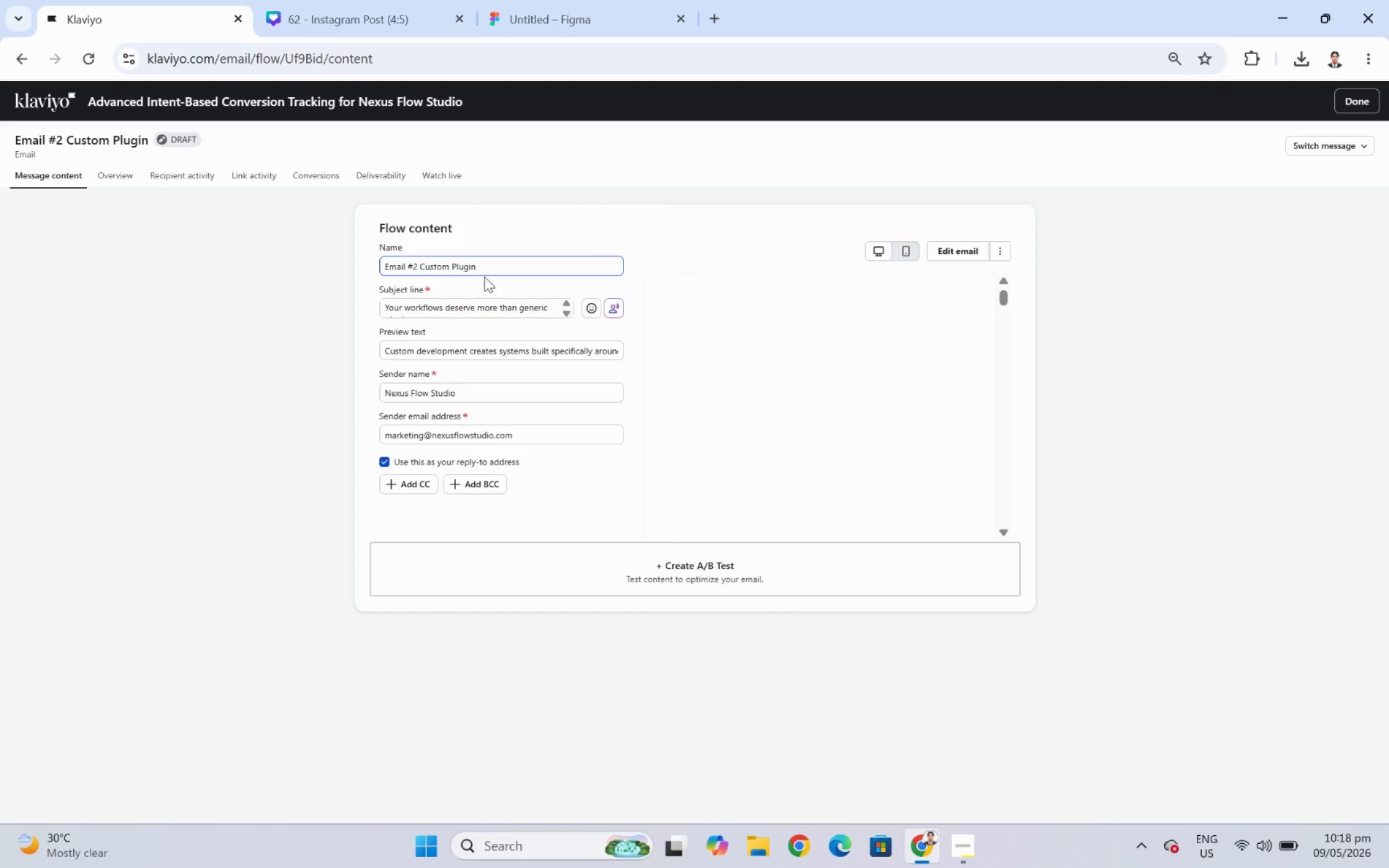 
left_click([483, 267])
 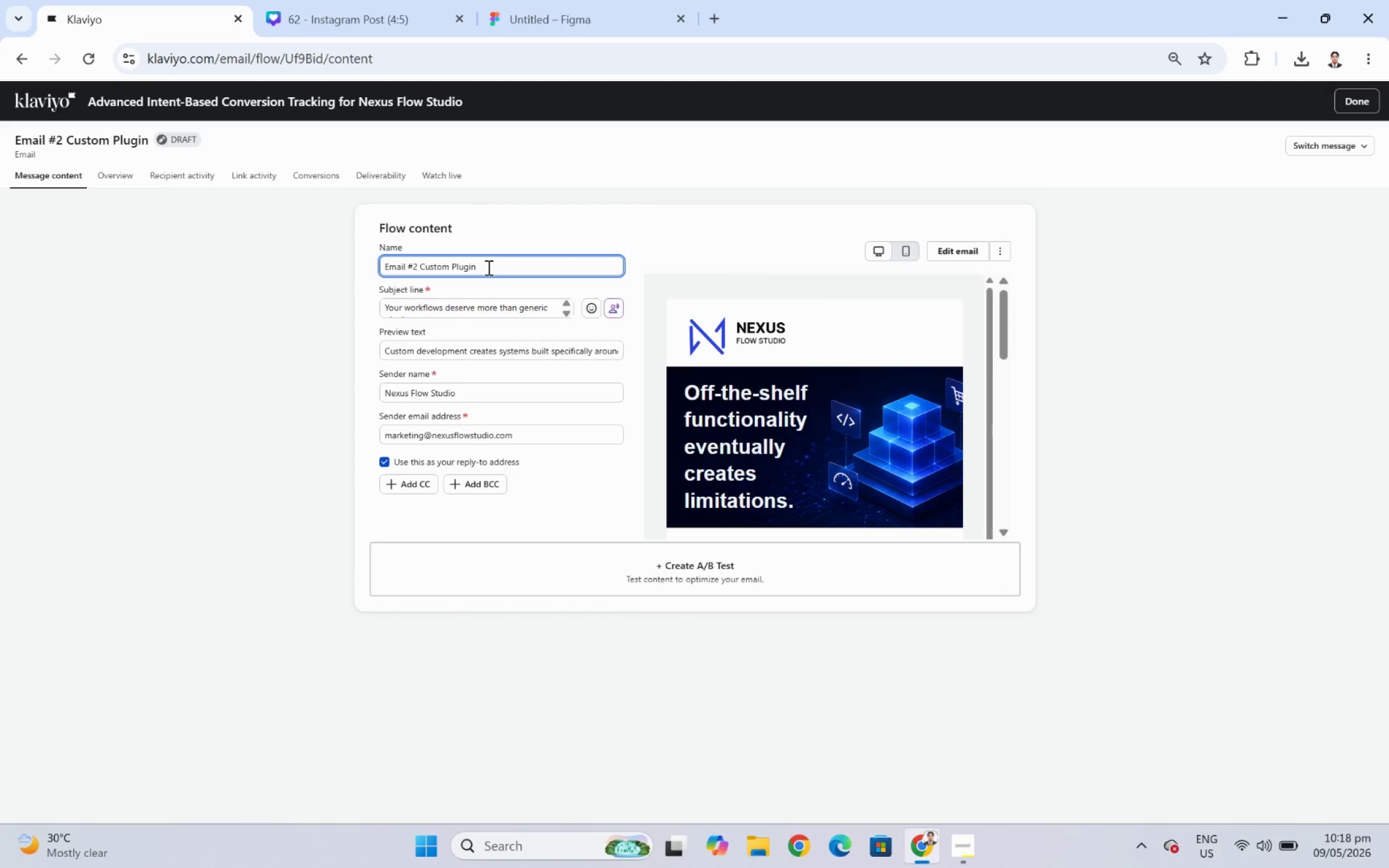 
left_click_drag(start_coordinate=[487, 267], to_coordinate=[423, 267])
 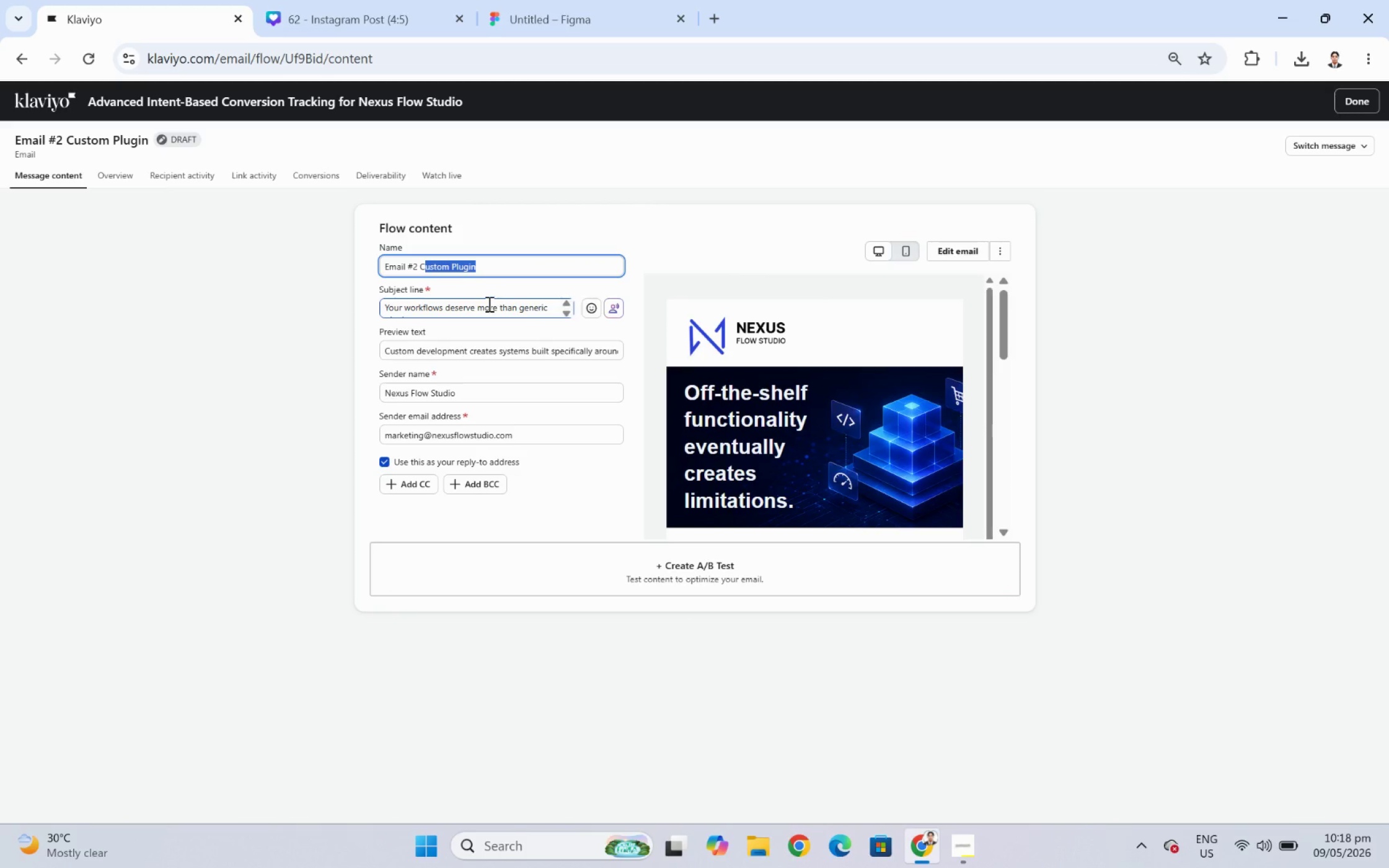 
left_click([488, 307])
 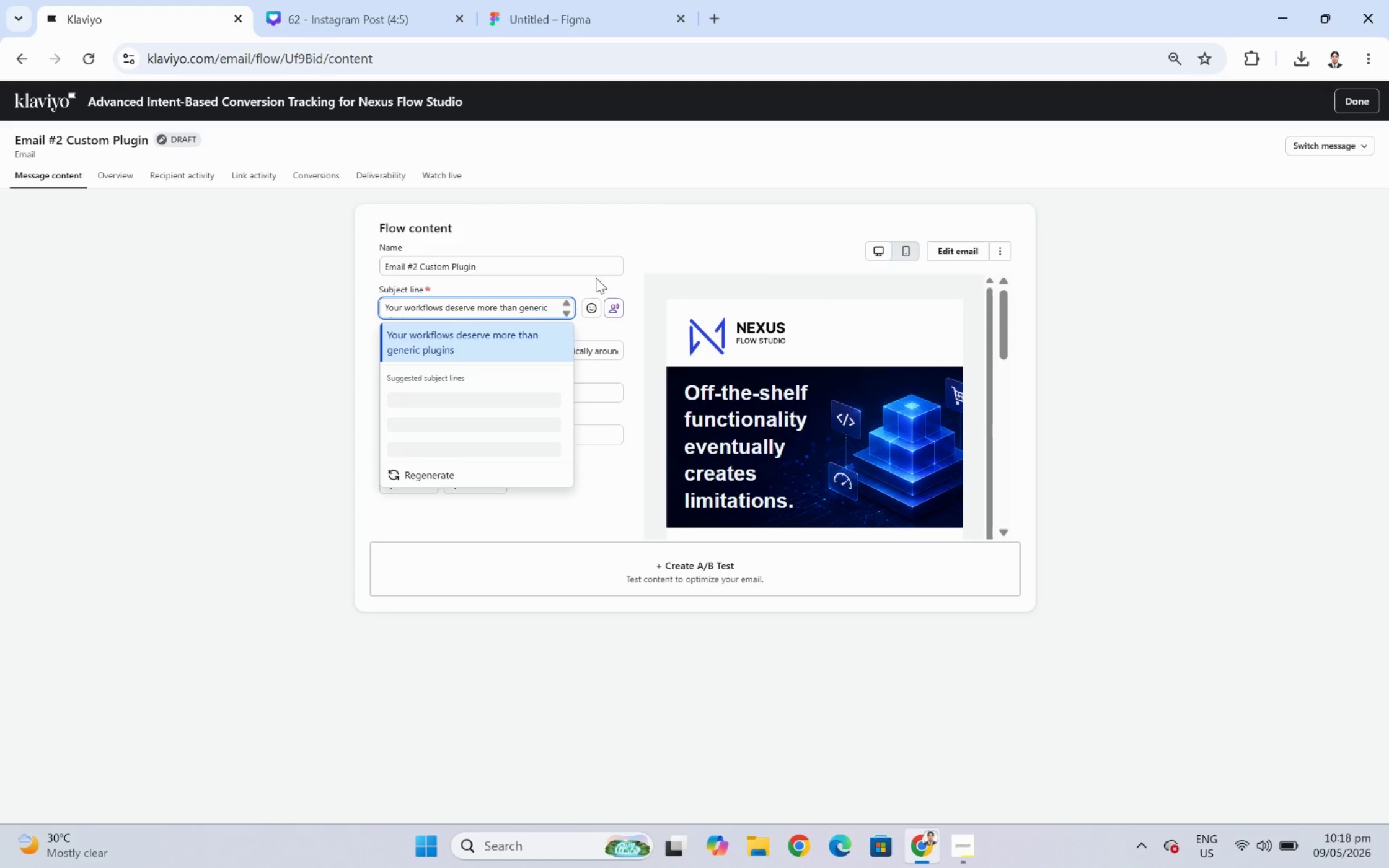 
left_click([715, 224])
 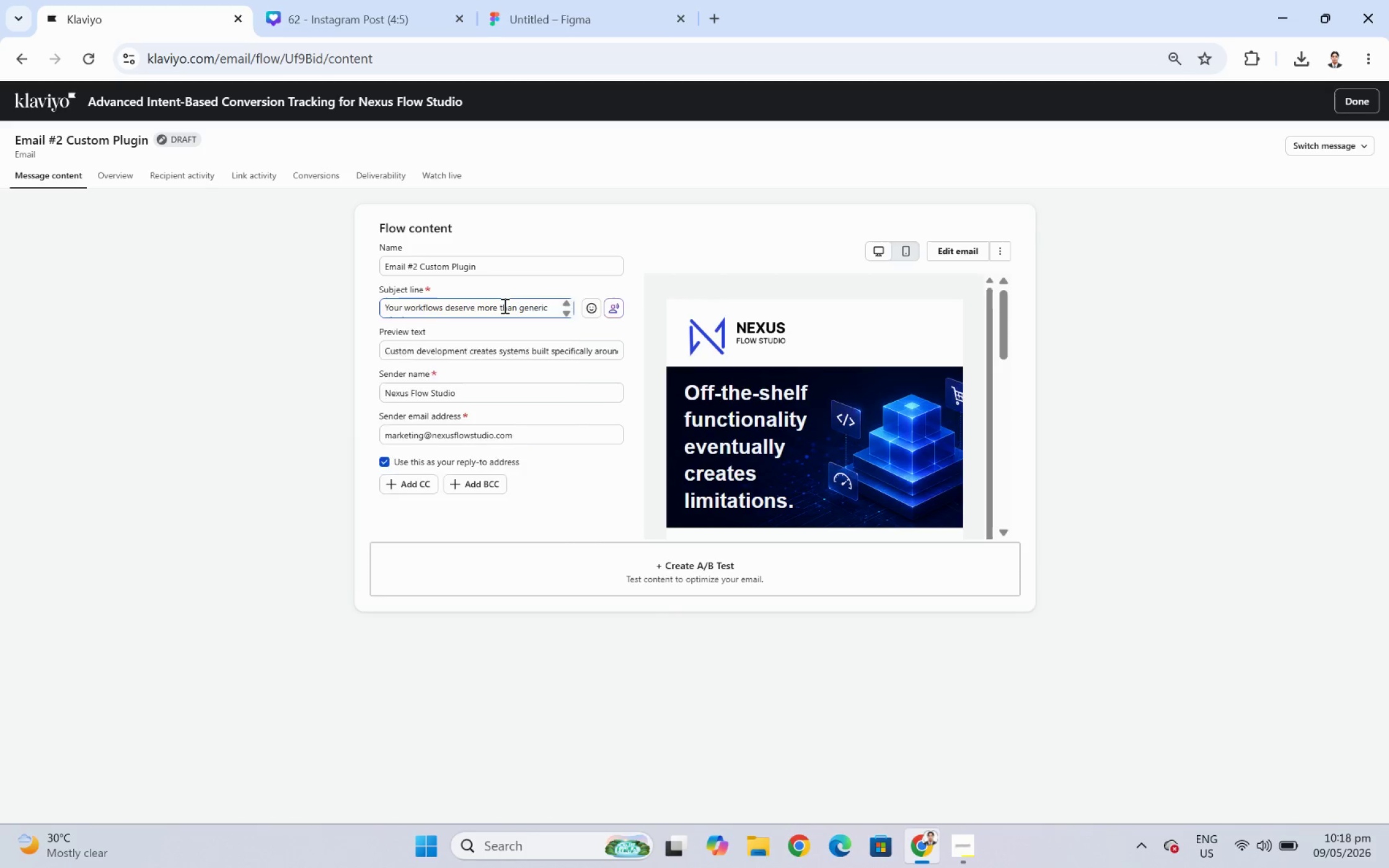 
double_click([503, 305])
 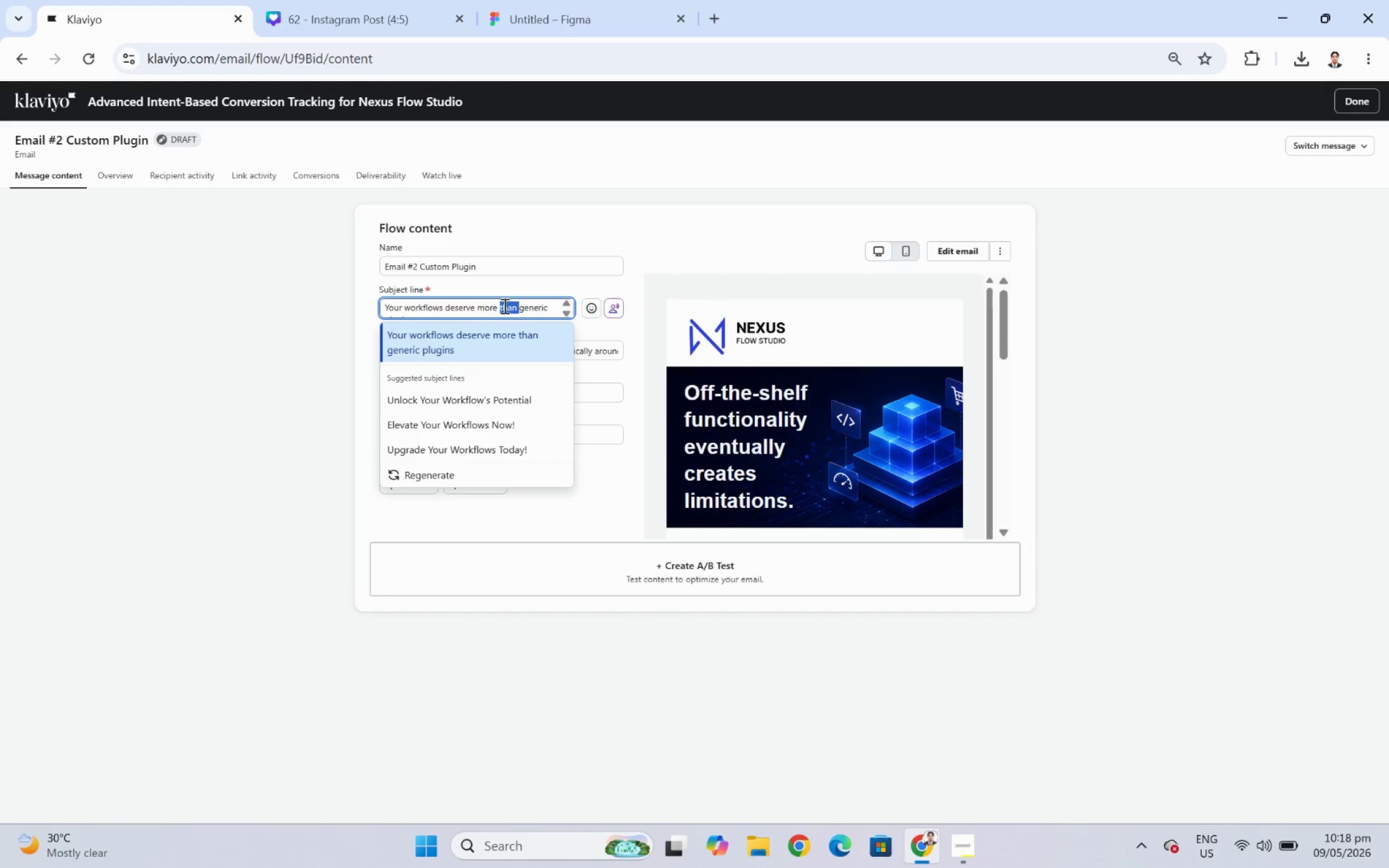 
triple_click([503, 305])
 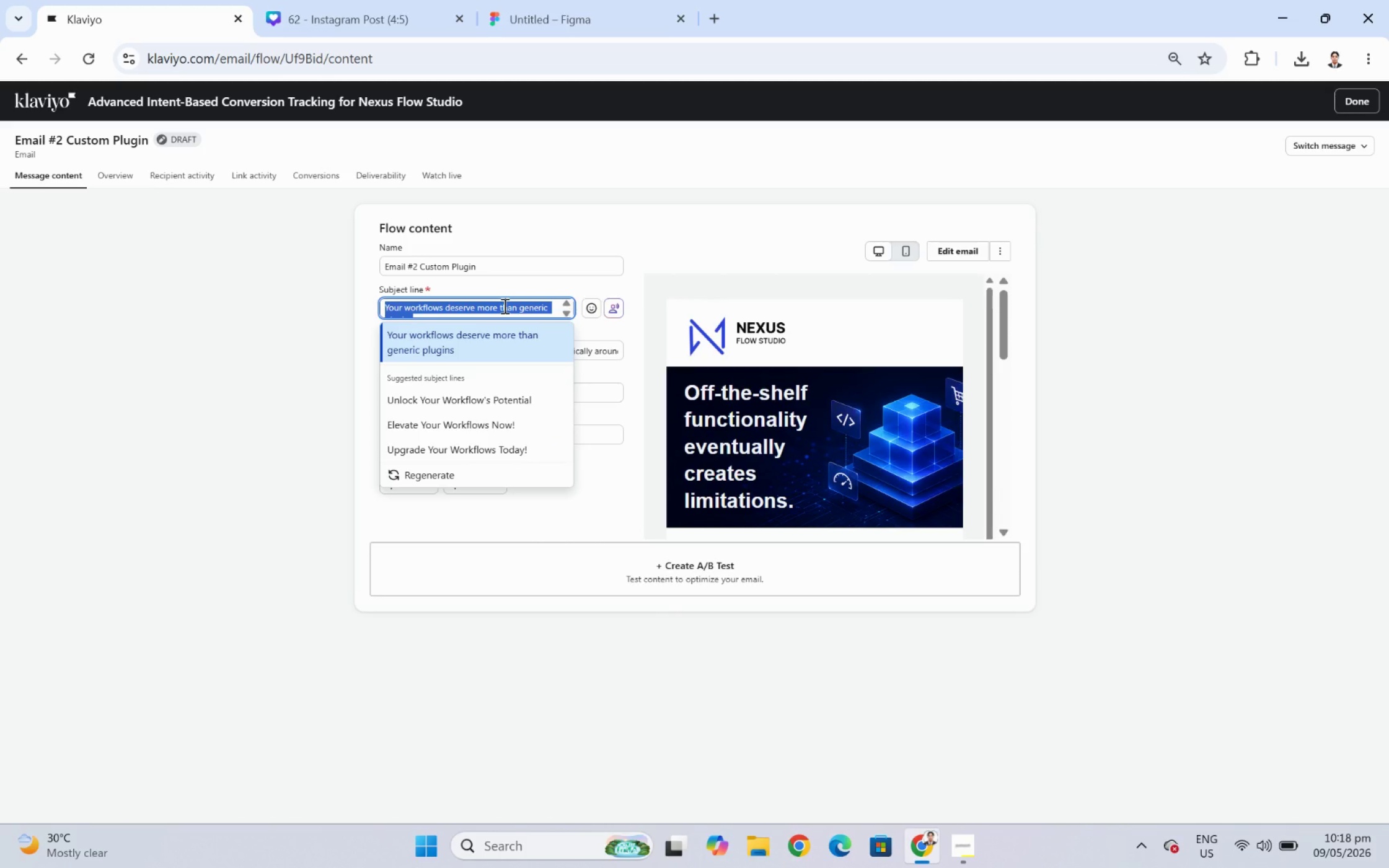 
wait(24.55)
 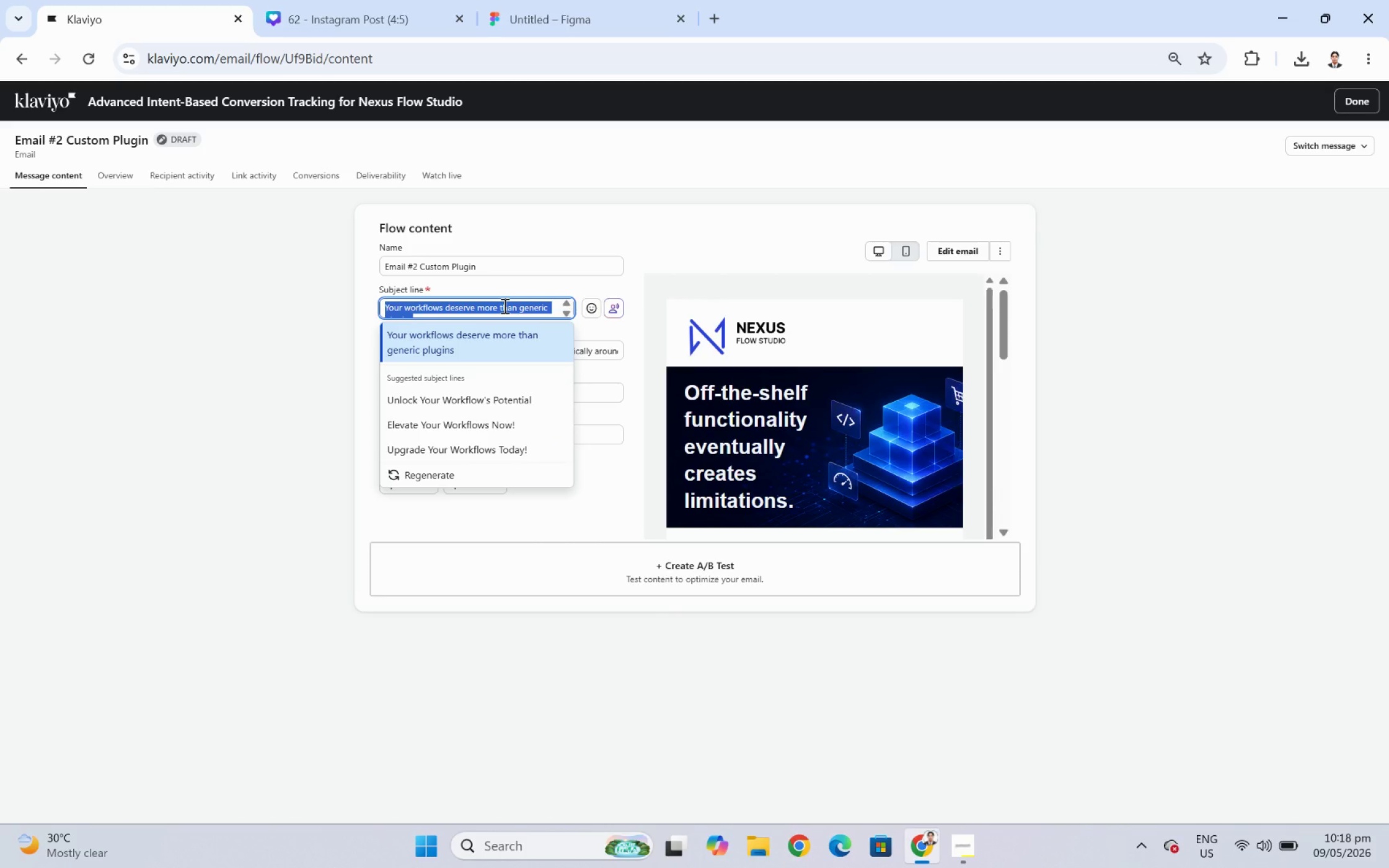 
scroll: coordinate [503, 305], scroll_direction: down, amount: 2.0
 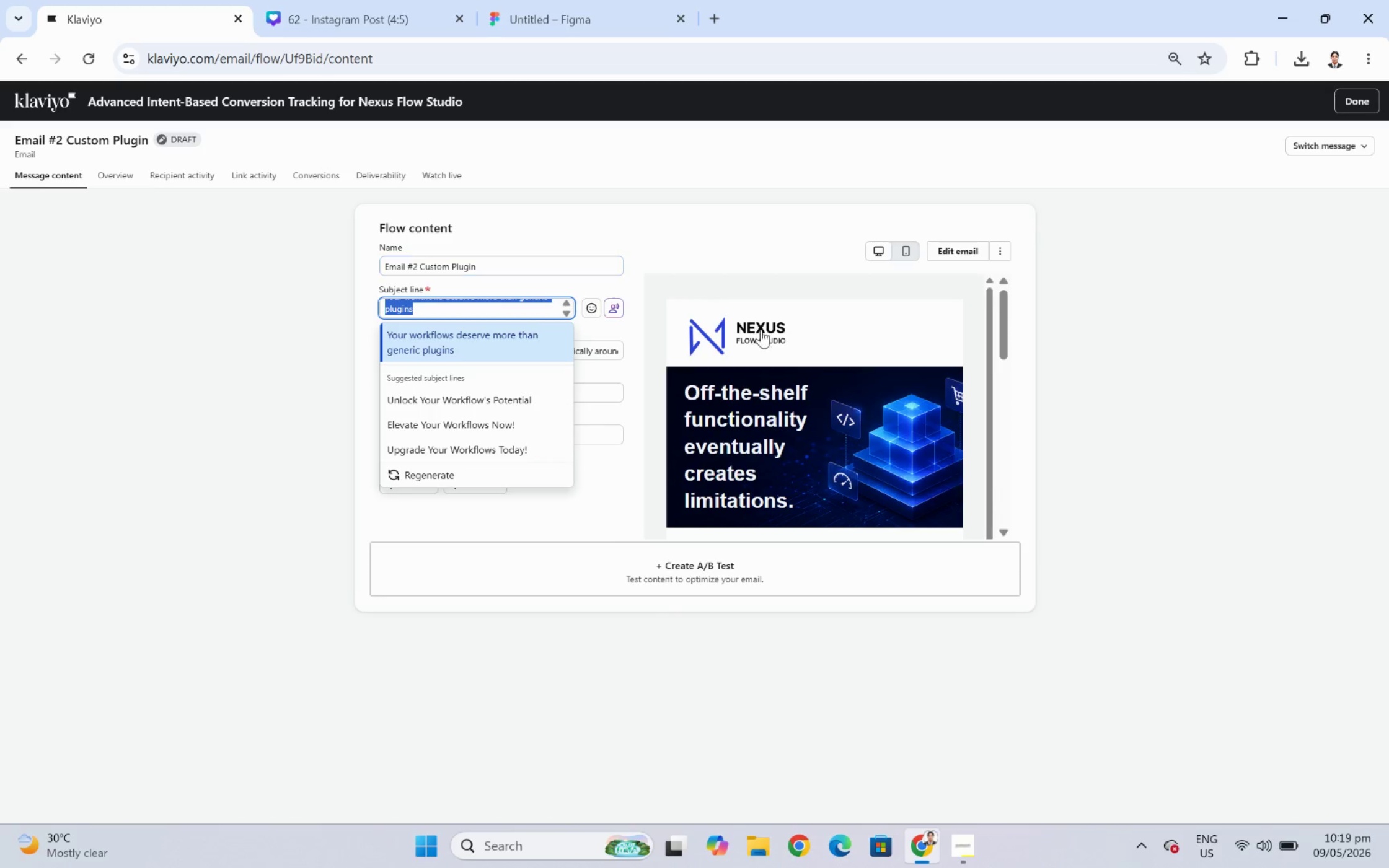 
left_click([810, 335])
 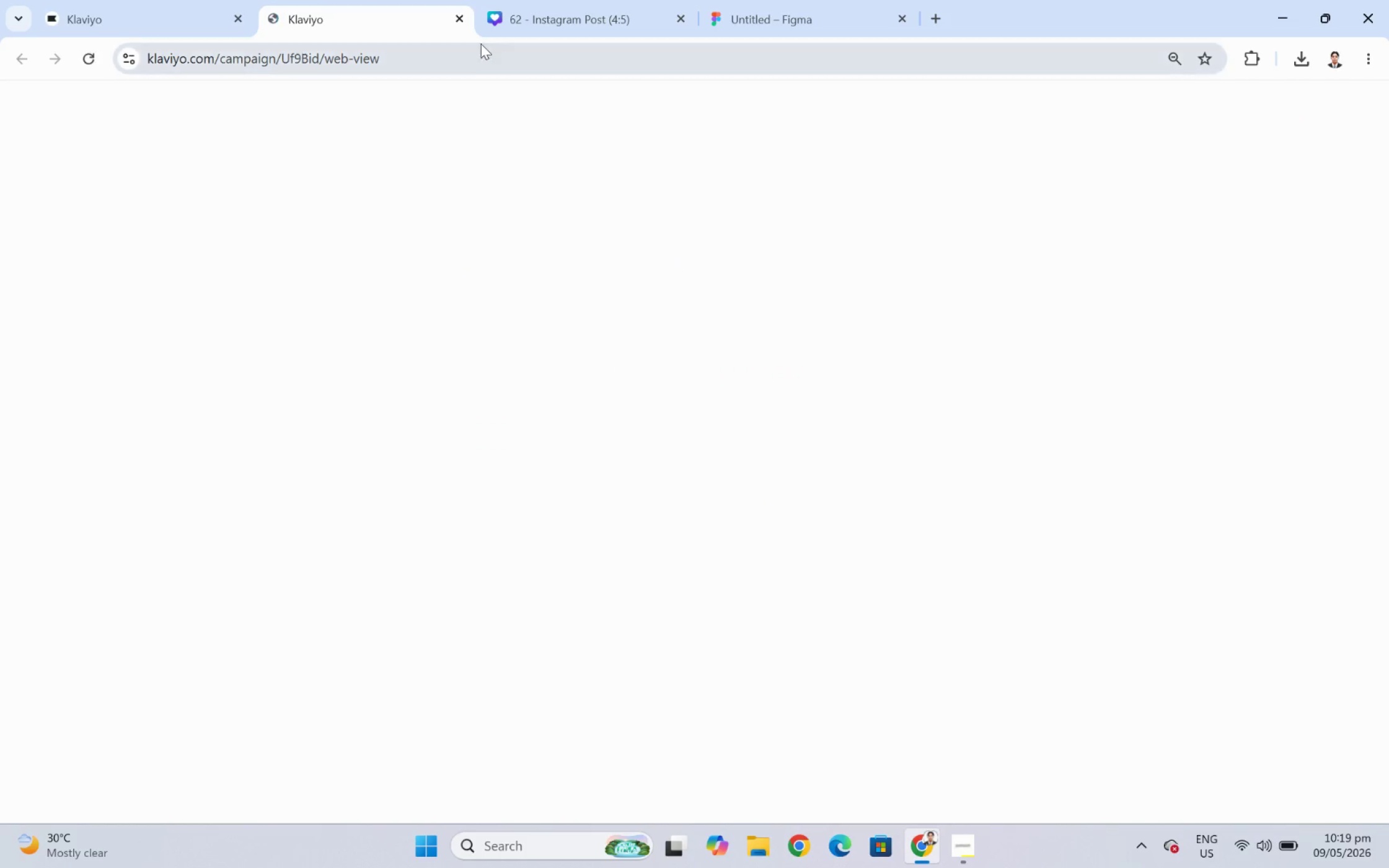 
left_click([459, 14])
 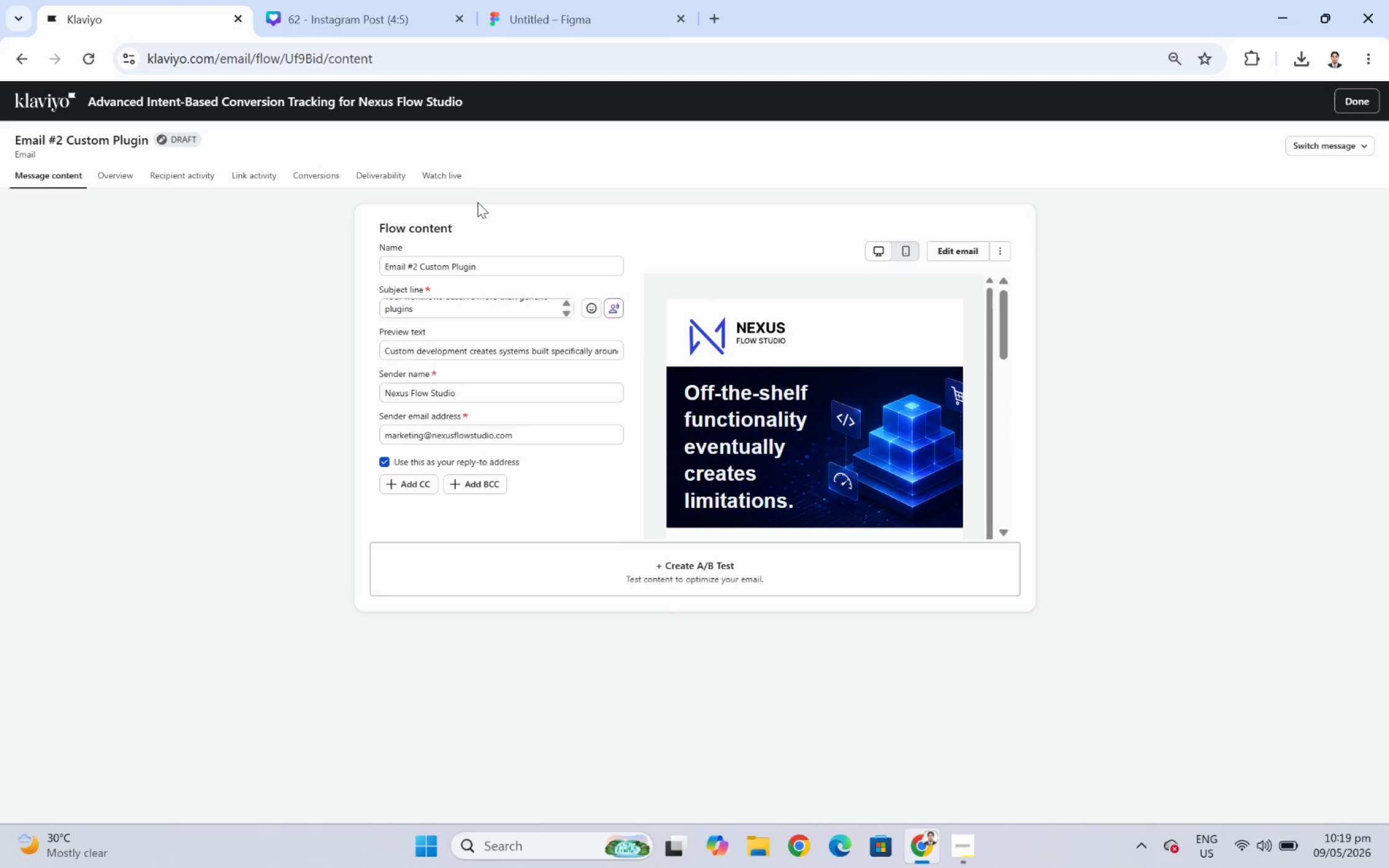 
wait(8.23)
 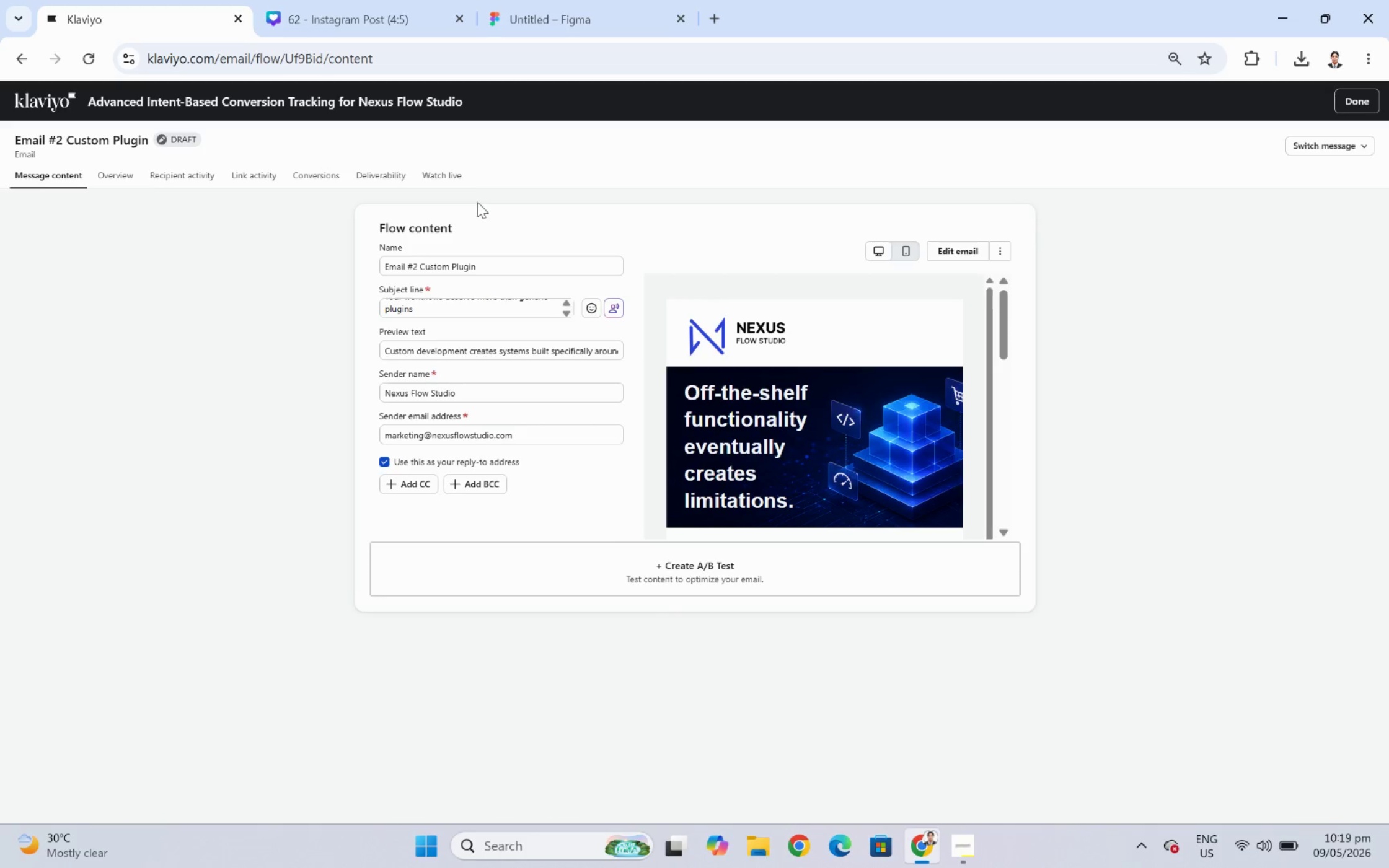 
scroll: coordinate [761, 384], scroll_direction: down, amount: 3.0
 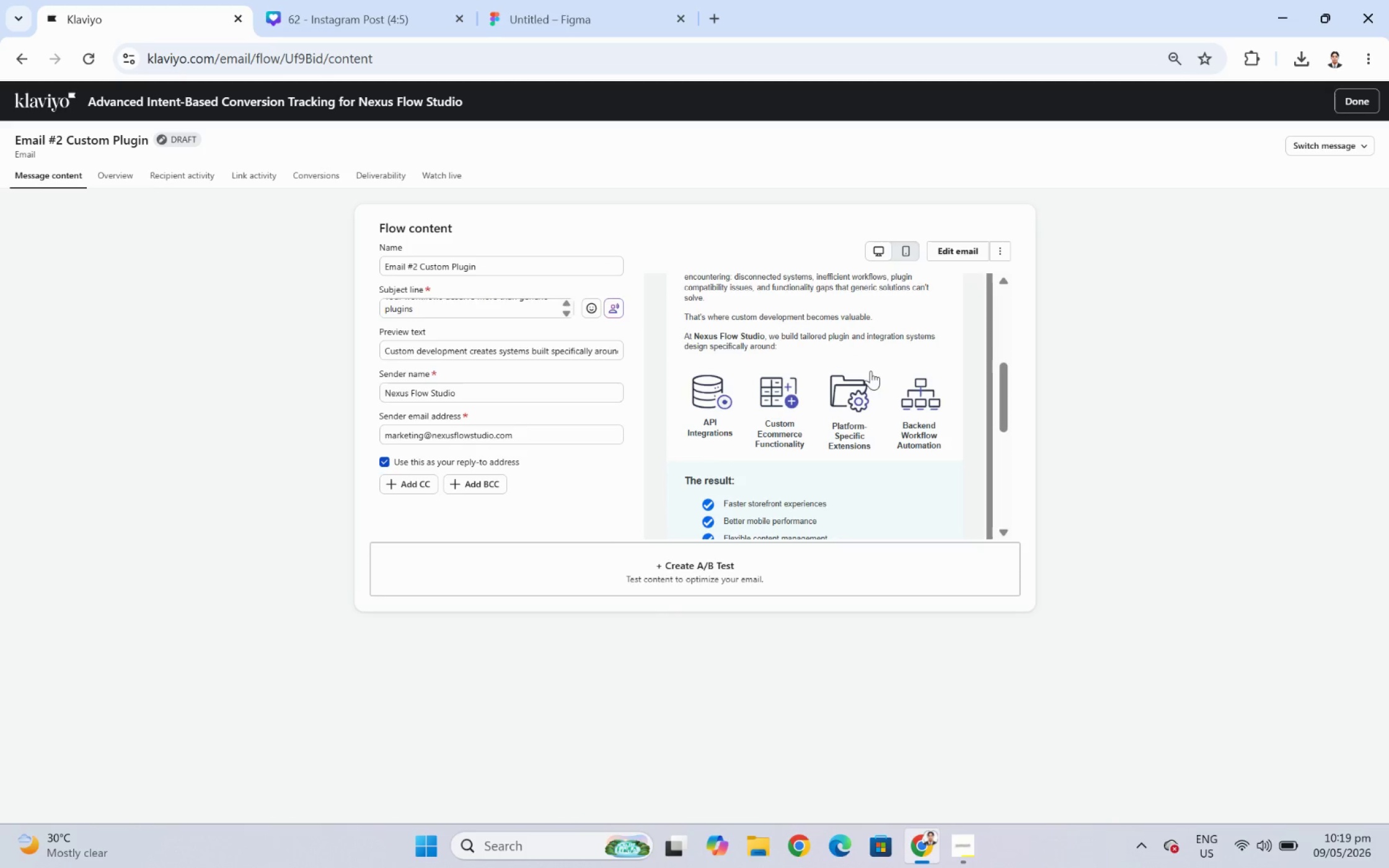 
scroll: coordinate [879, 346], scroll_direction: up, amount: 2.0
 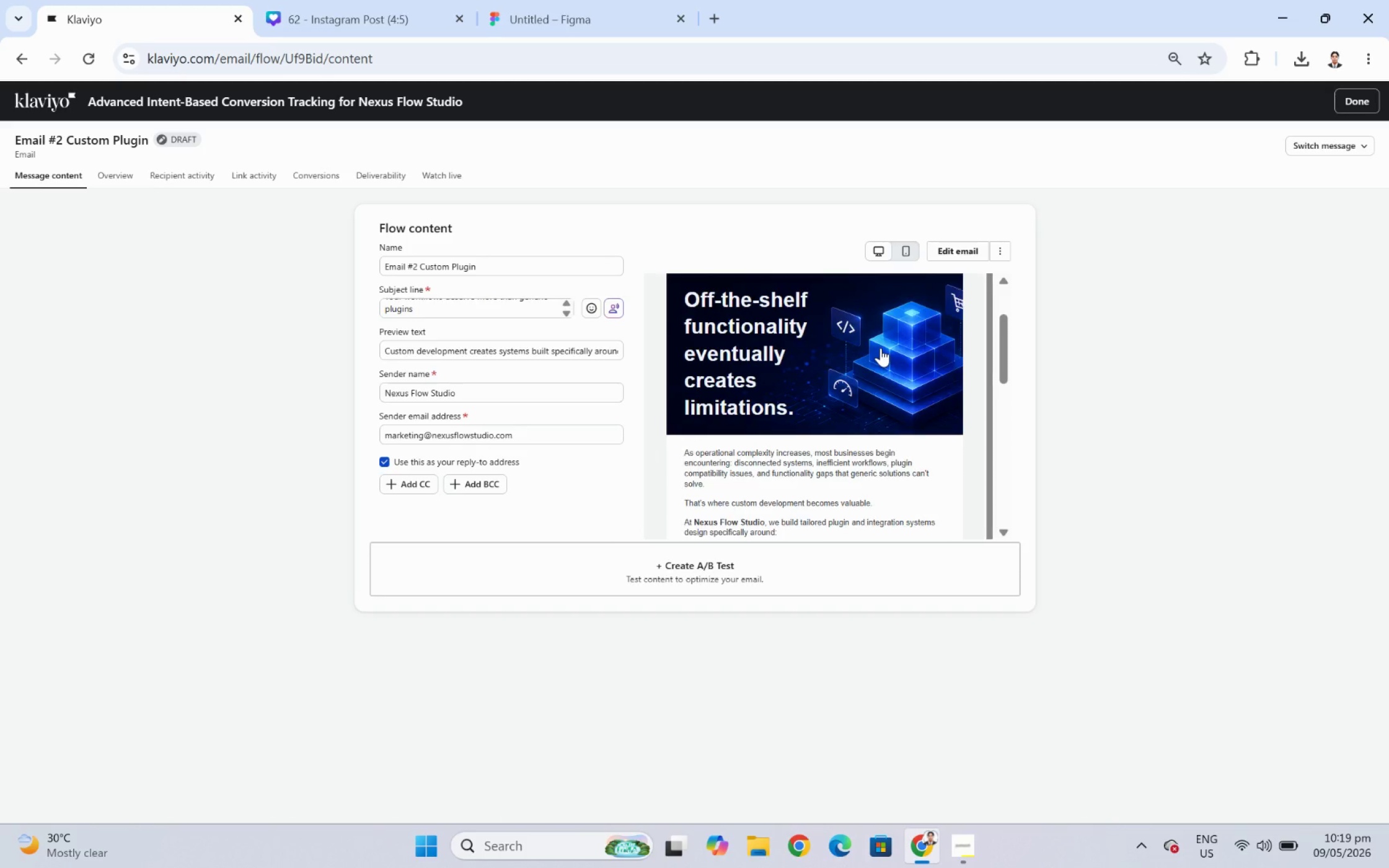 
scroll: coordinate [880, 348], scroll_direction: down, amount: 1.0
 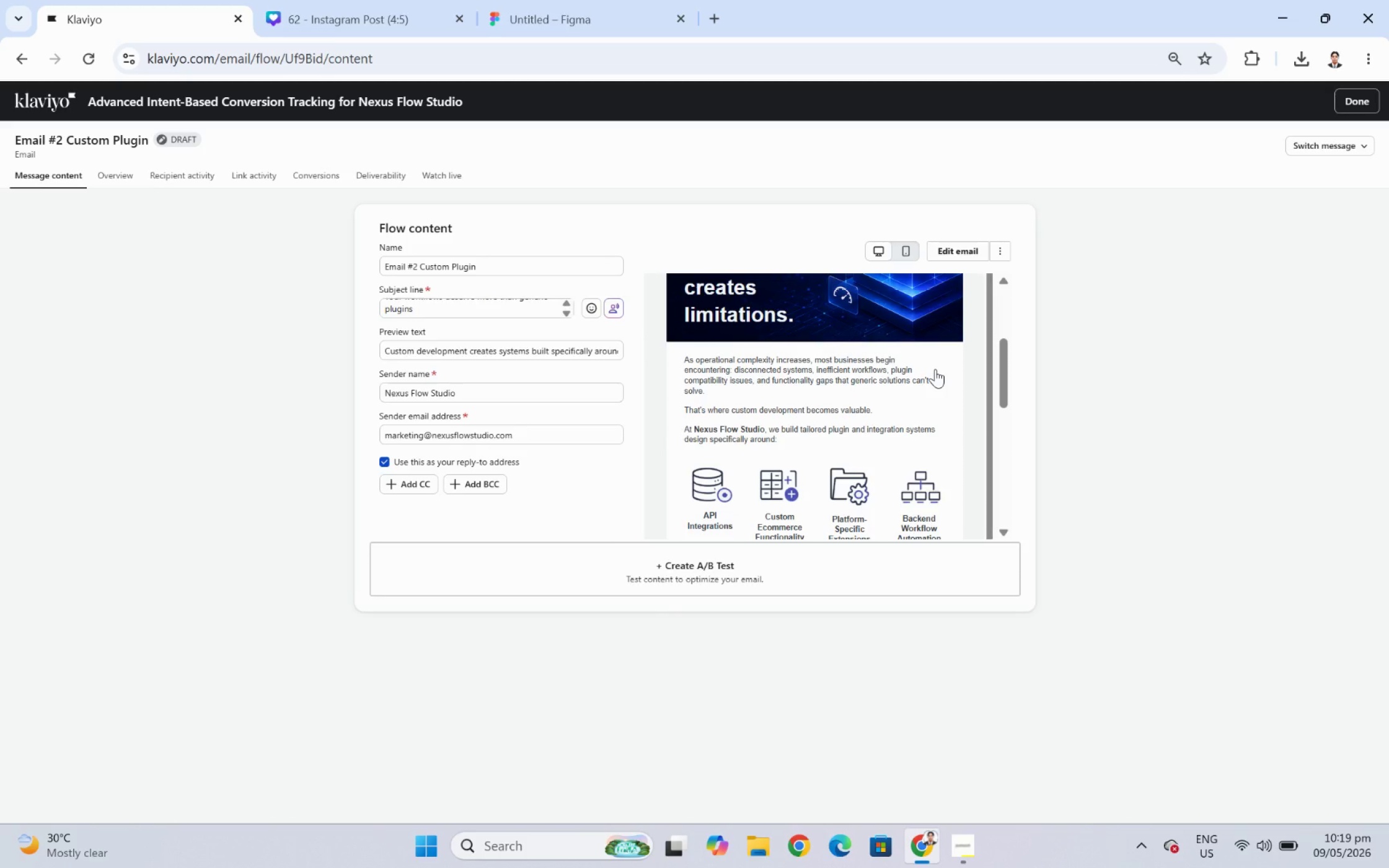 
wait(9.18)
 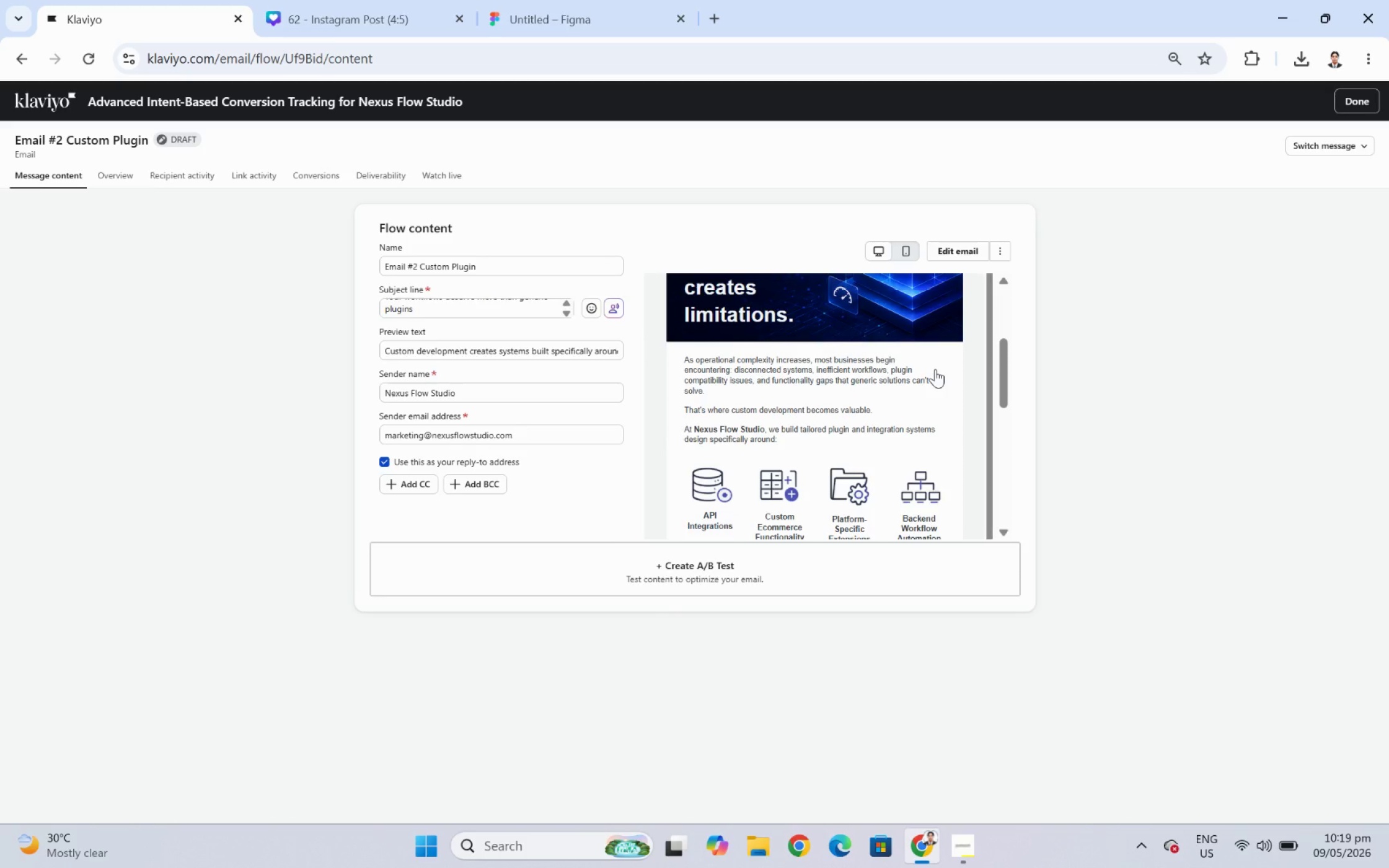 
left_click([1008, 369])
 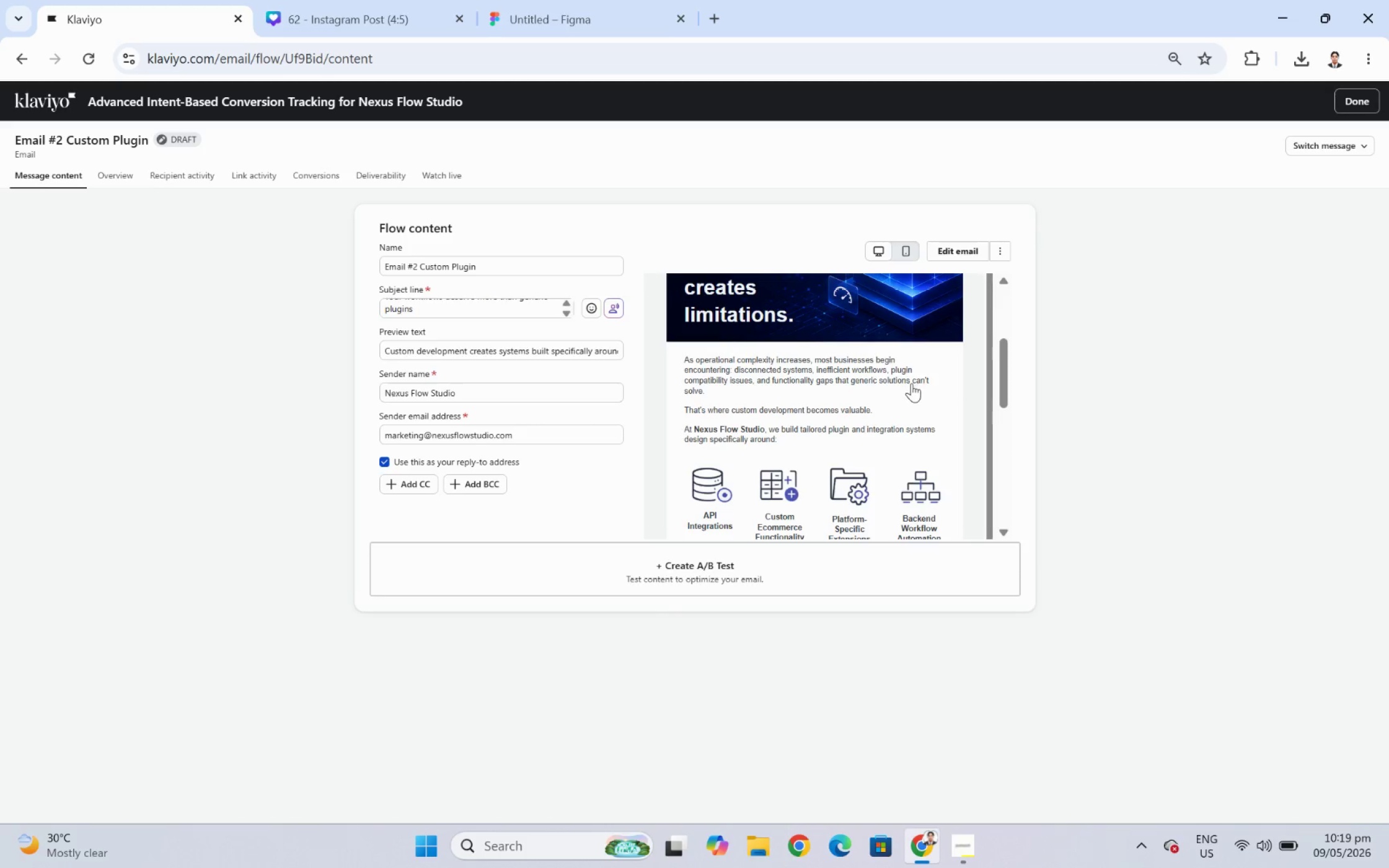 
scroll: coordinate [908, 383], scroll_direction: down, amount: 1.0
 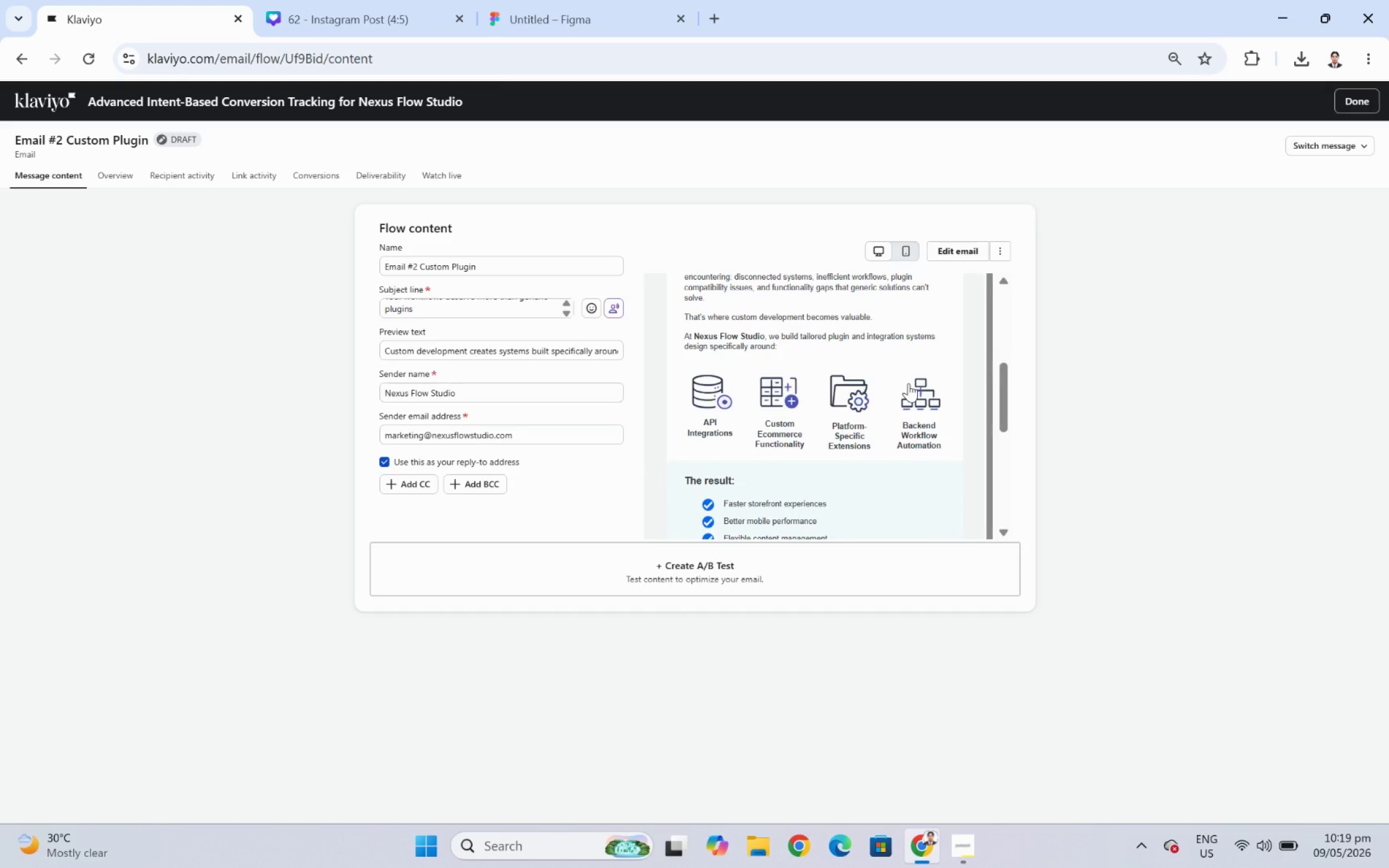 
scroll: coordinate [908, 383], scroll_direction: up, amount: 2.0
 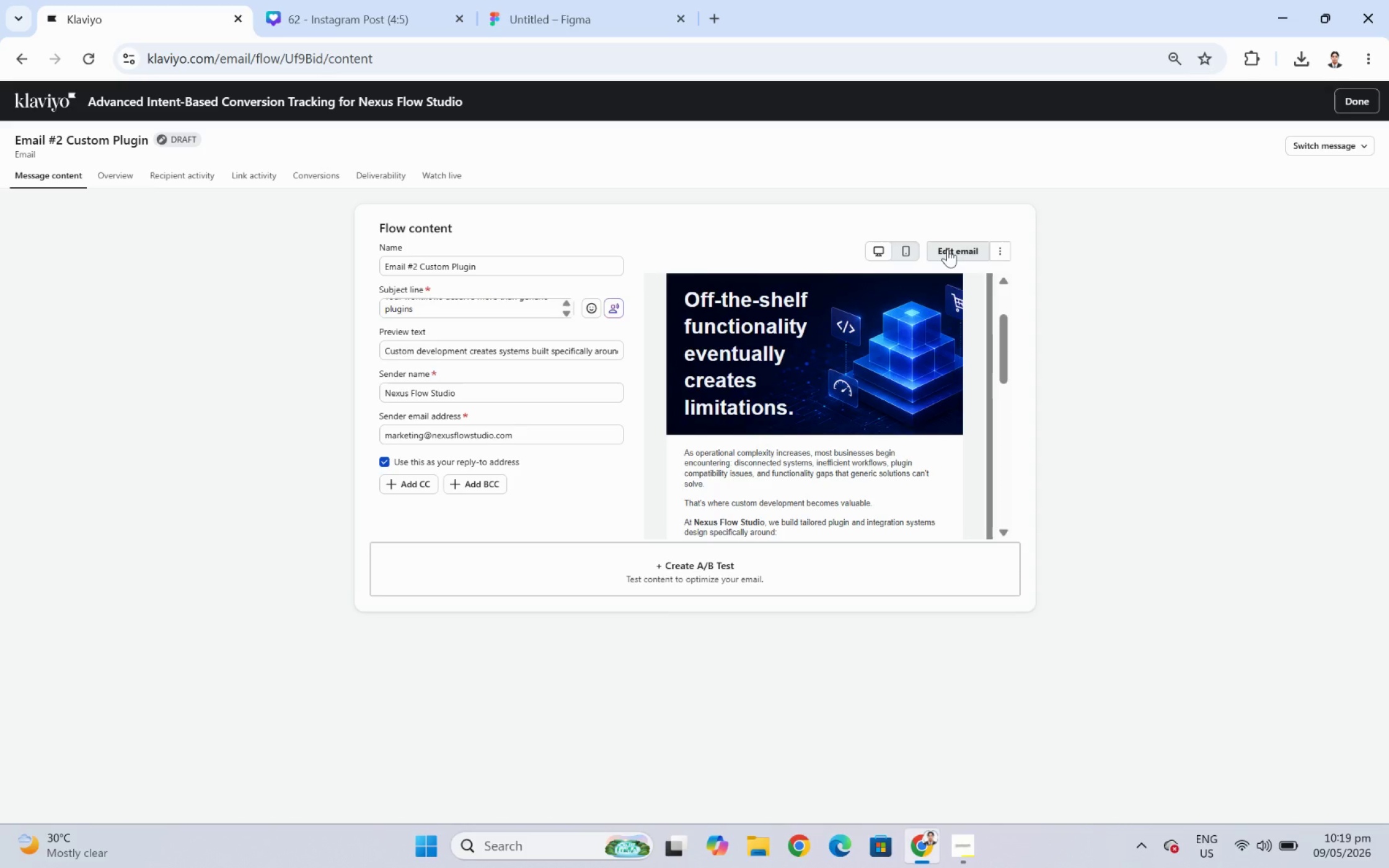 
left_click([947, 248])
 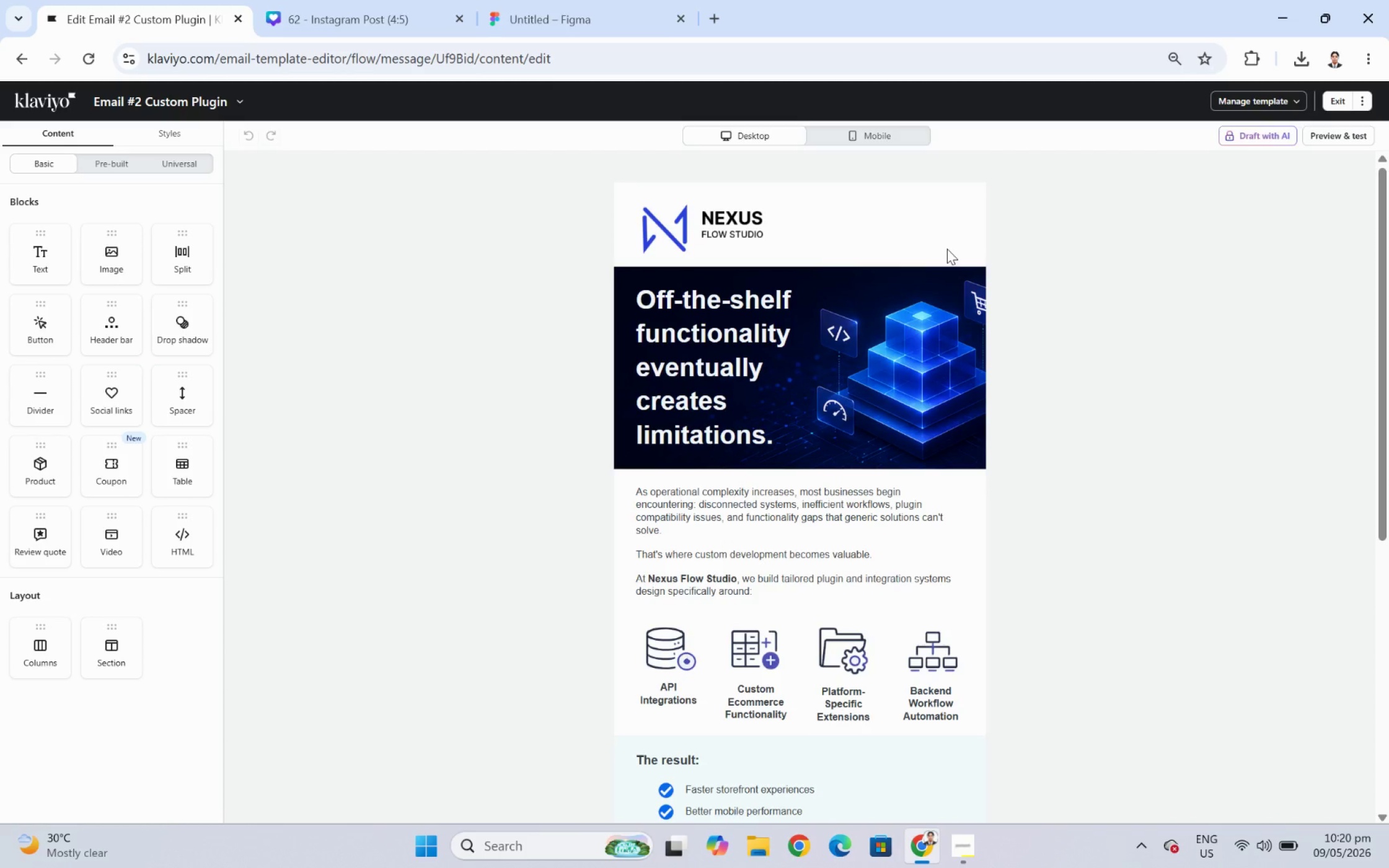 
wait(36.98)
 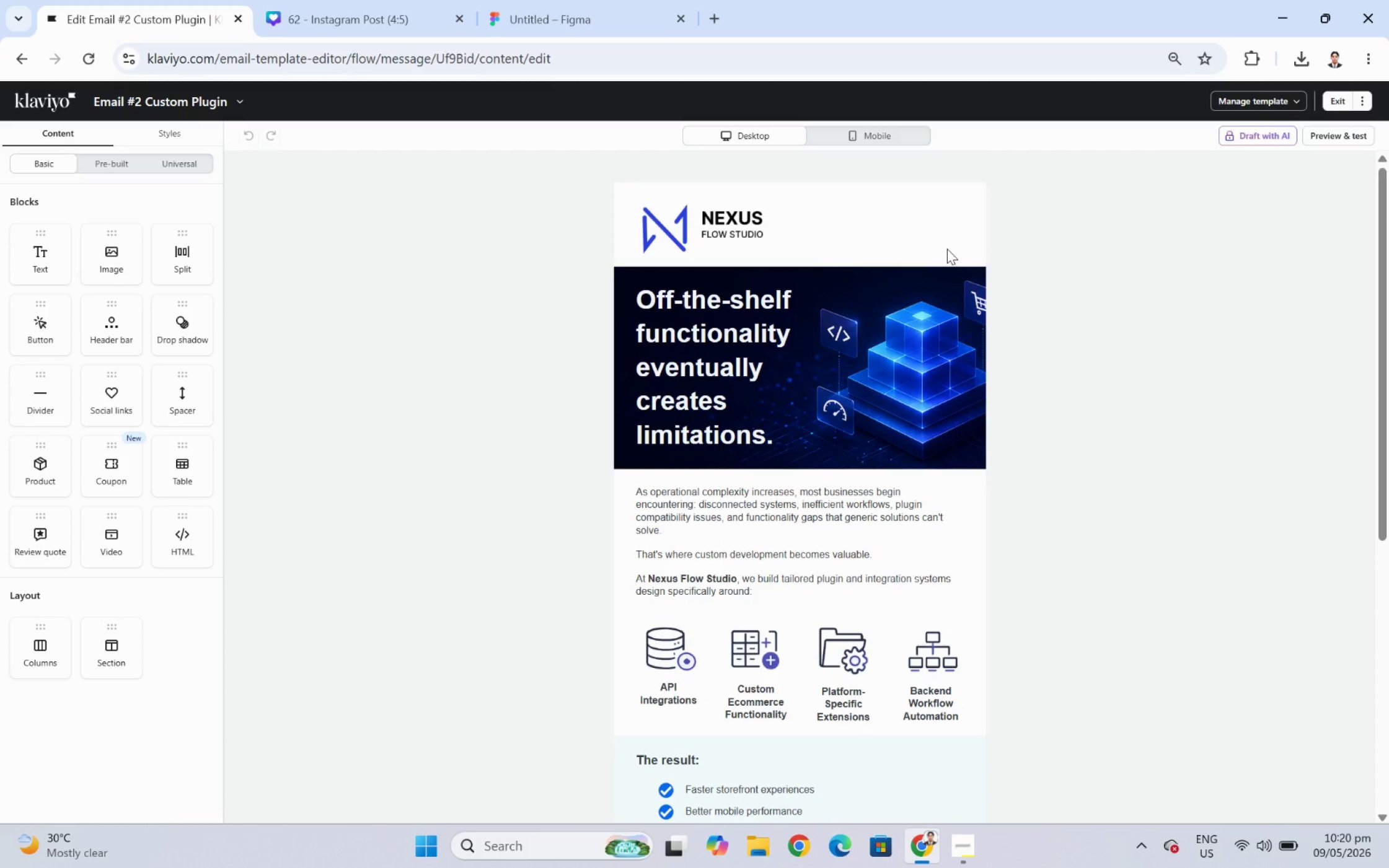 
left_click([1339, 104])
 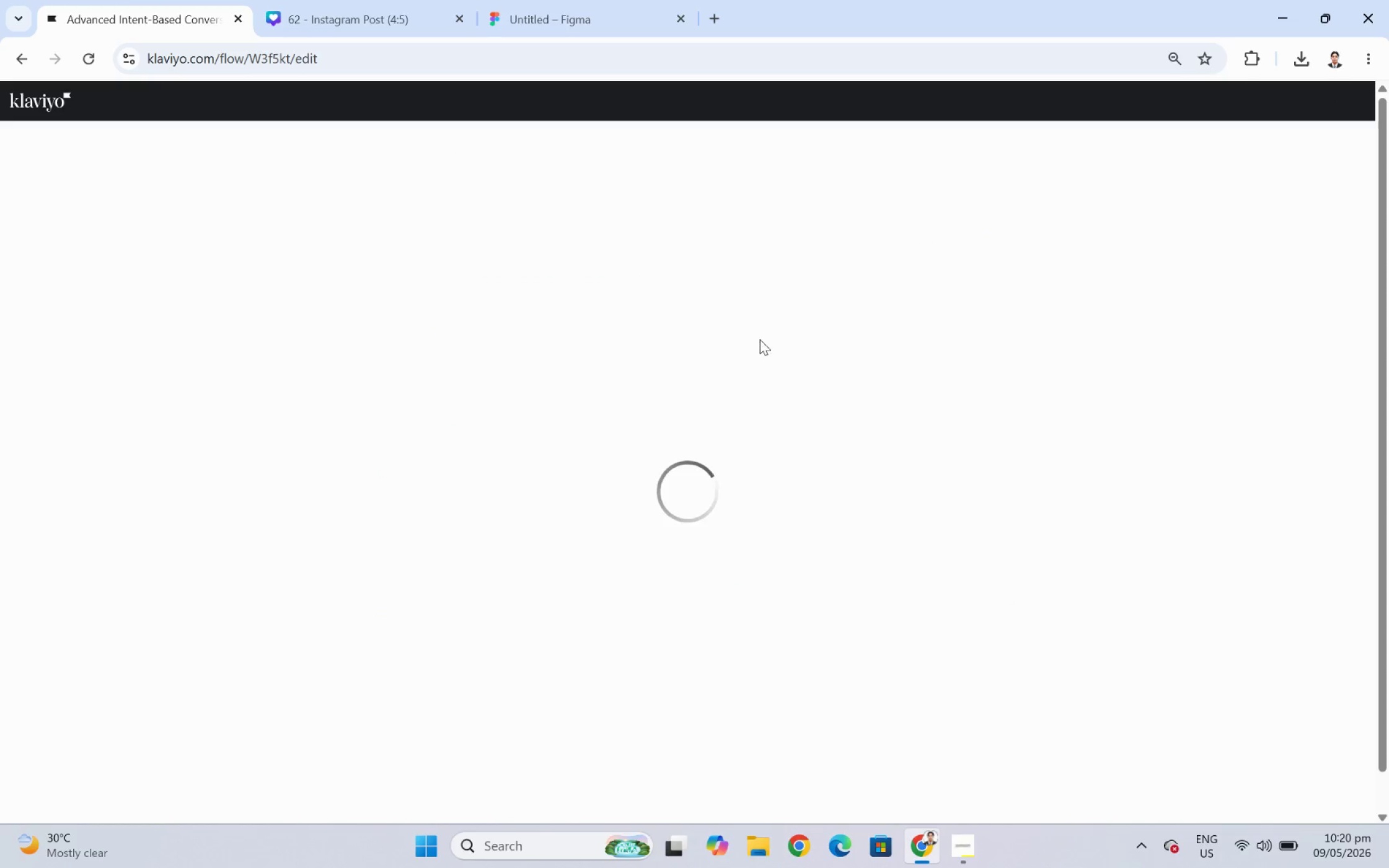 
mouse_move([658, 501])
 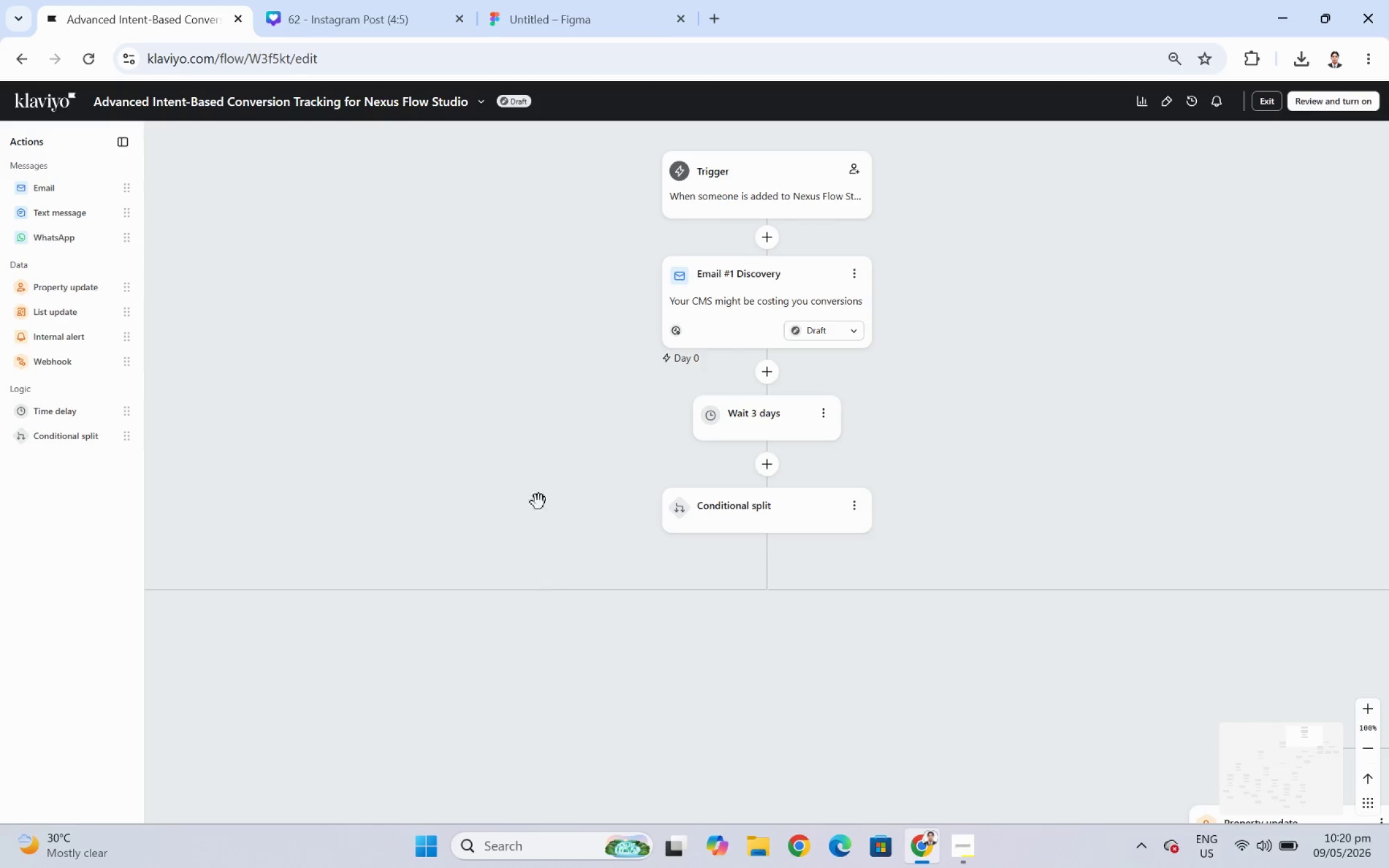 
left_click_drag(start_coordinate=[531, 480], to_coordinate=[832, 351])
 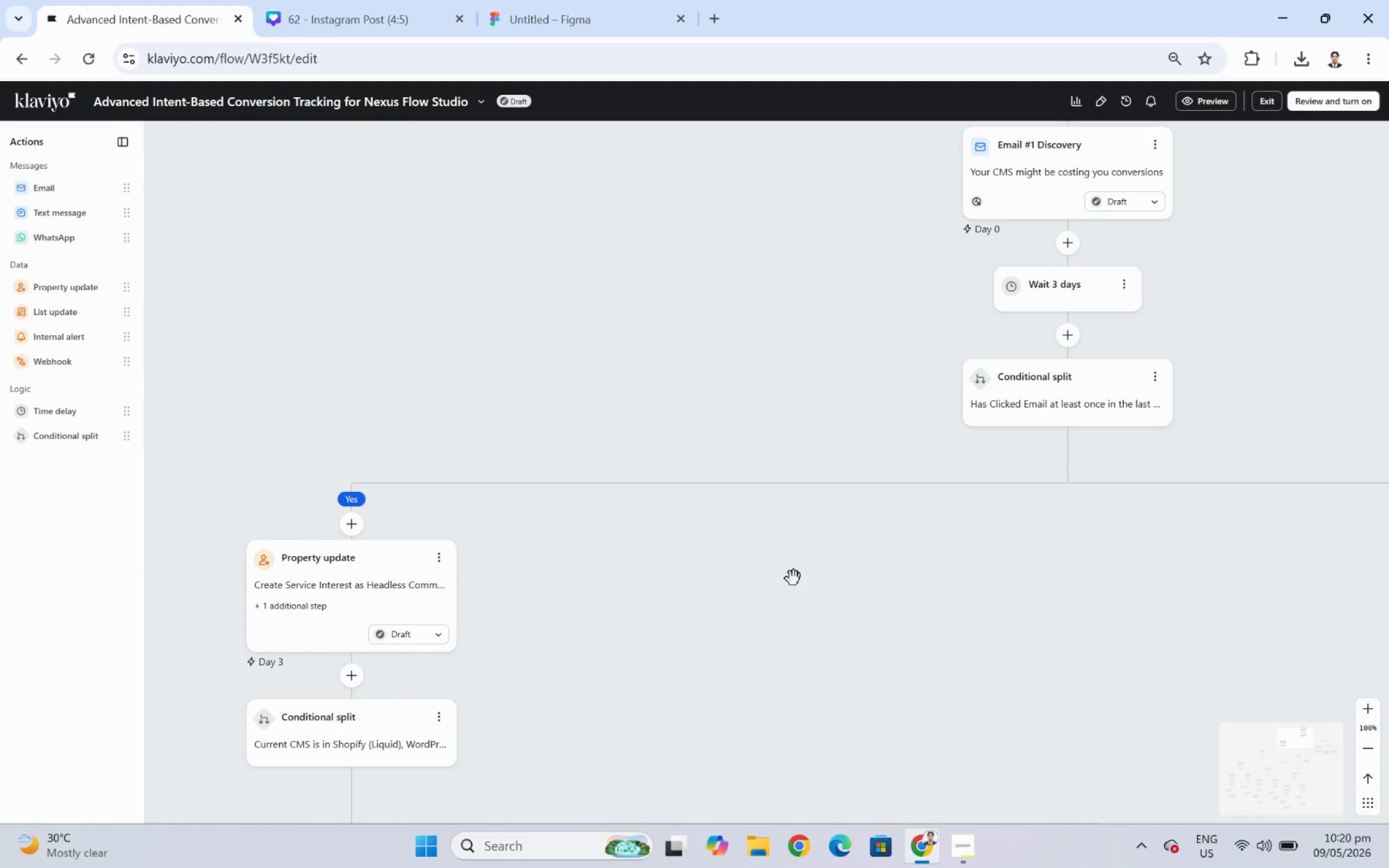 
hold_key(key=ControlLeft, duration=0.62)
scroll: coordinate [795, 578], scroll_direction: down, amount: 1.0
 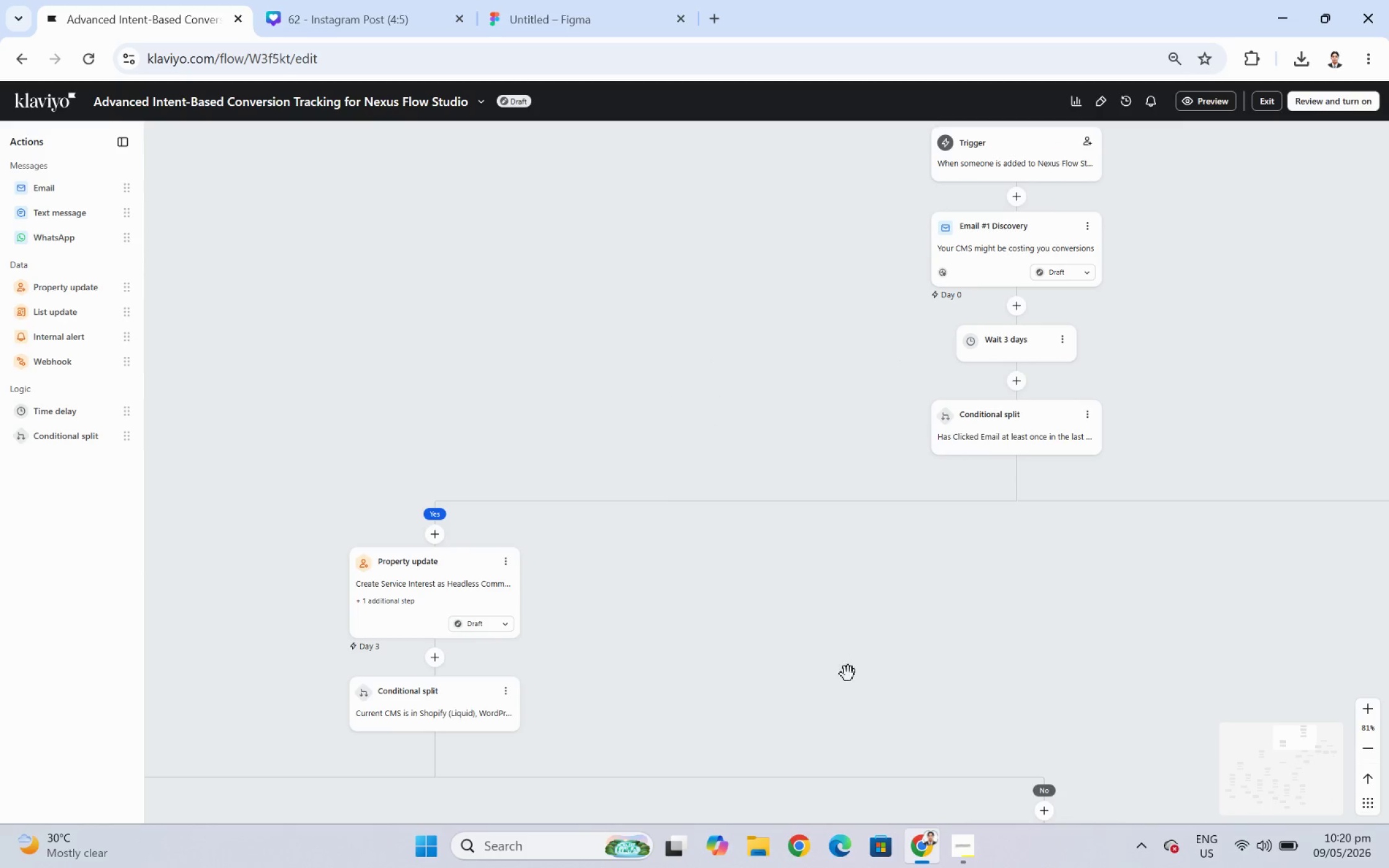 
left_click_drag(start_coordinate=[848, 682], to_coordinate=[821, 498])
 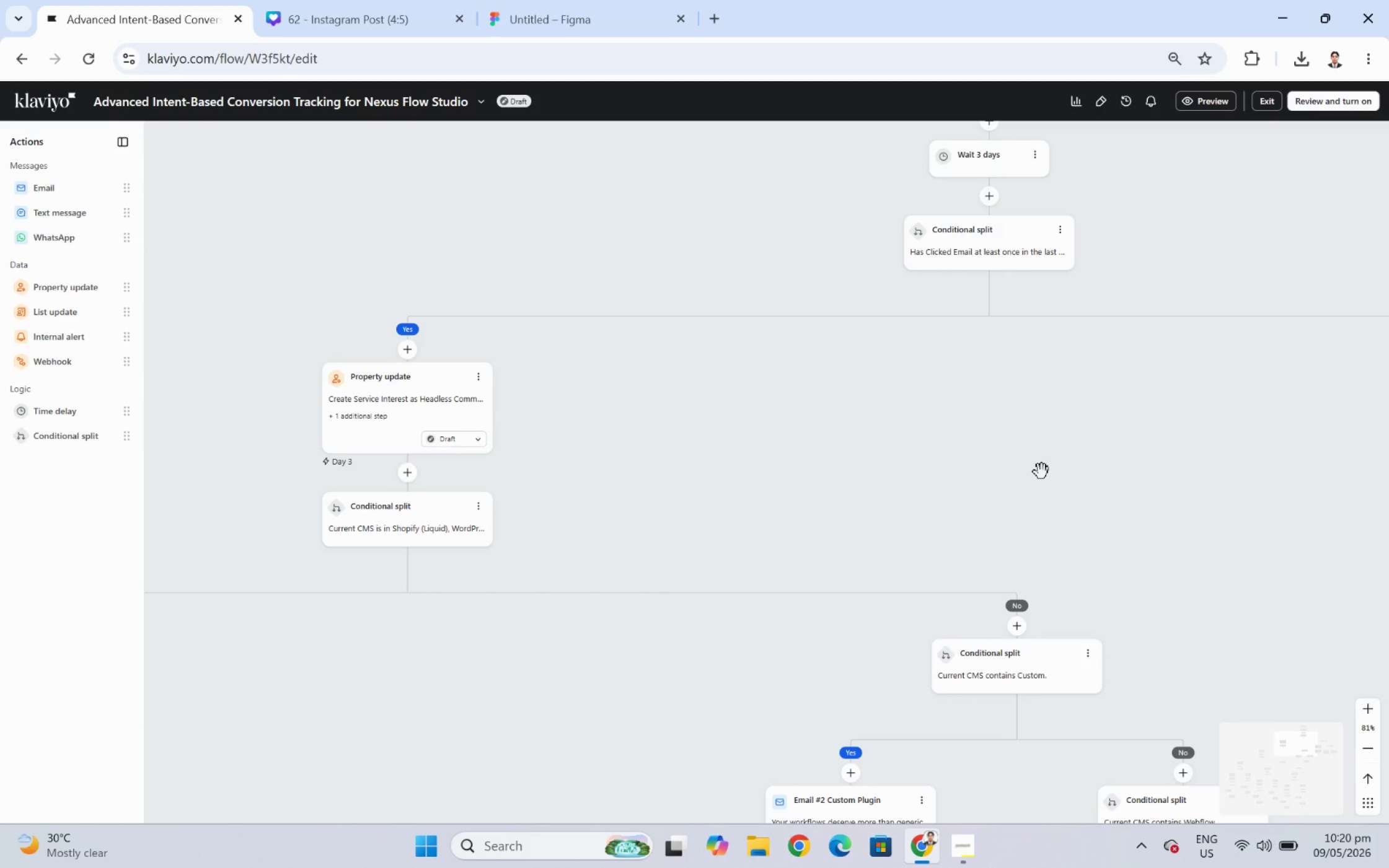 
wait(8.0)
 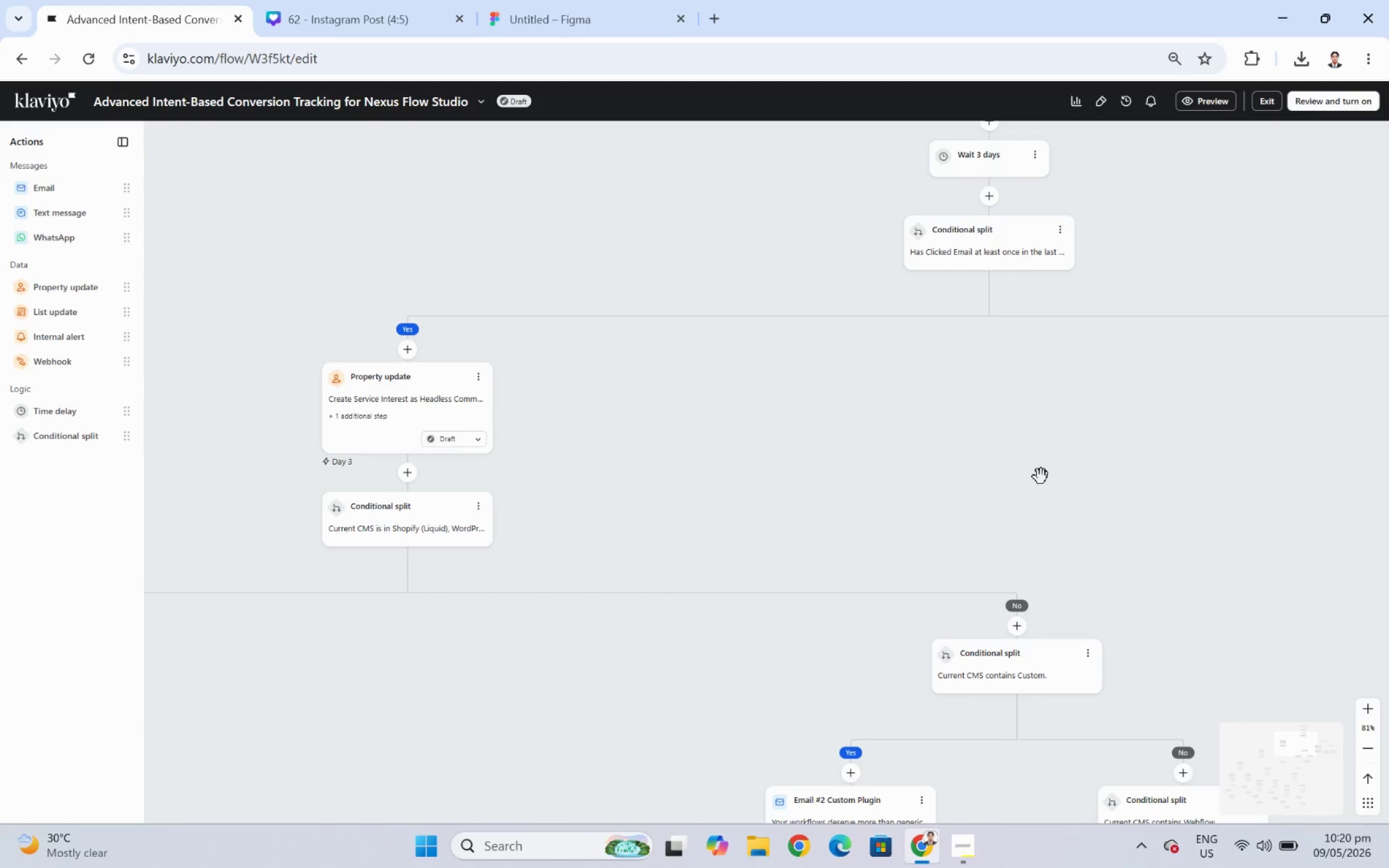 
left_click_drag(start_coordinate=[1041, 471], to_coordinate=[827, 456])
 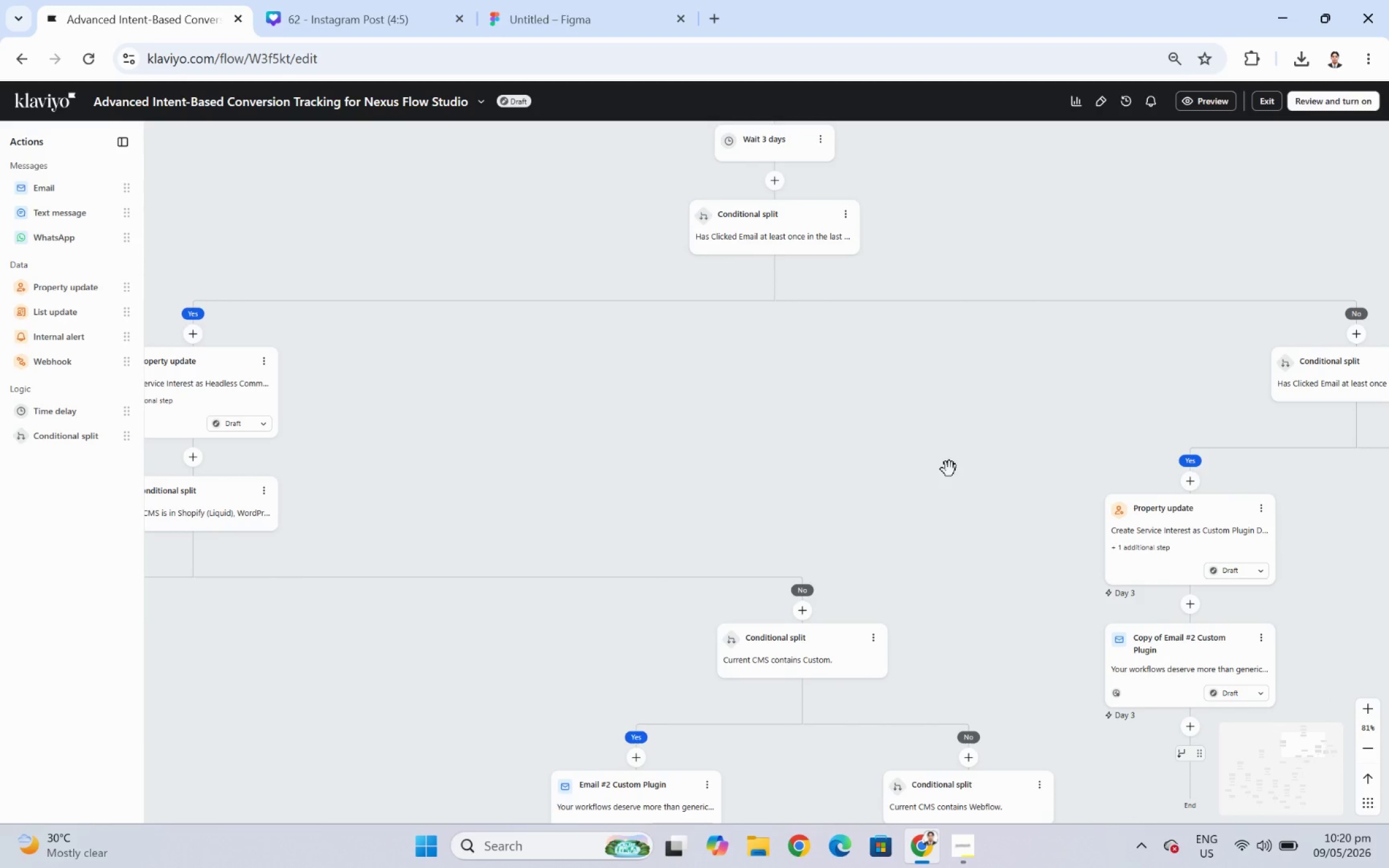 
scroll: coordinate [949, 469], scroll_direction: down, amount: 1.0
 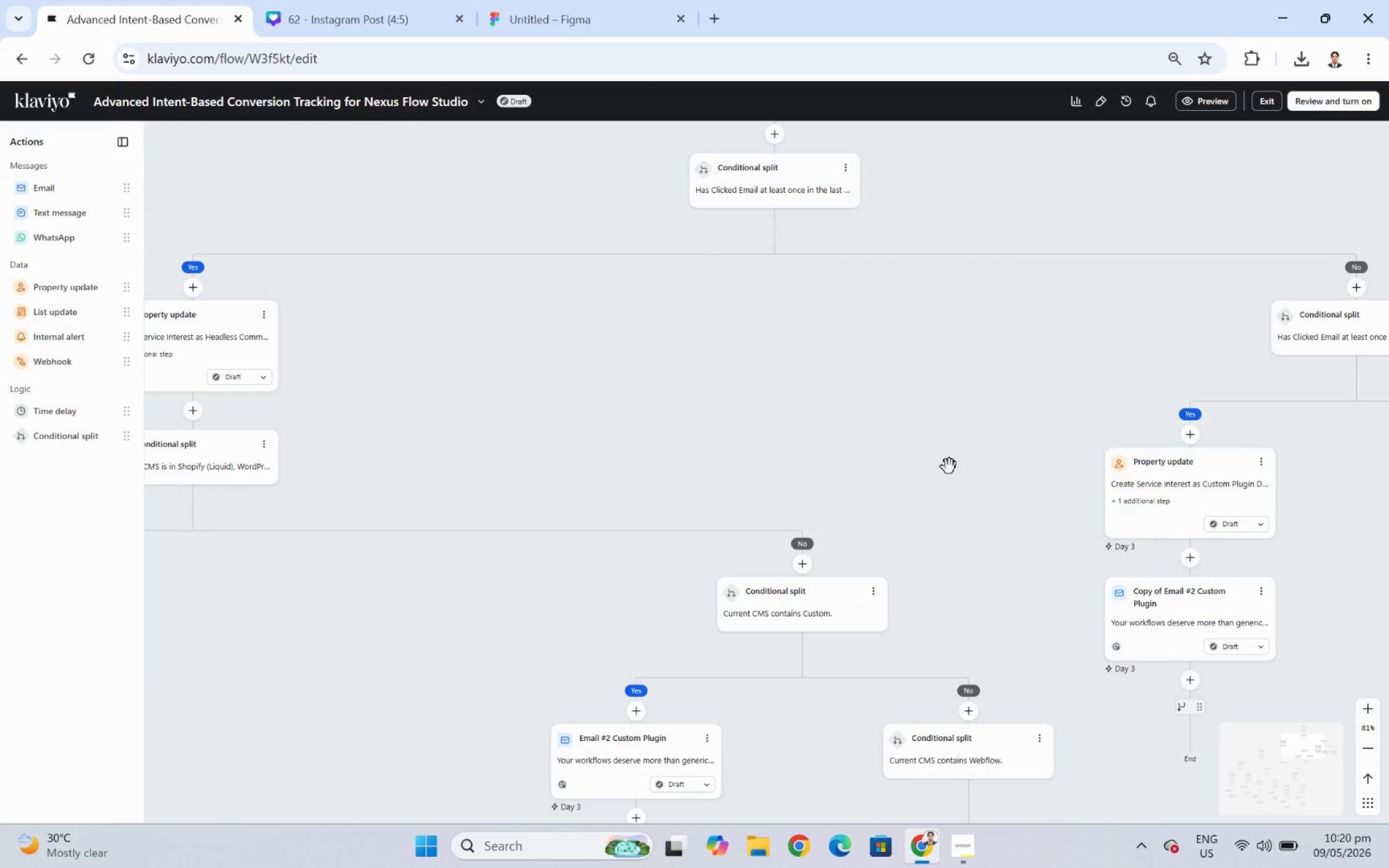 
wait(30.85)
 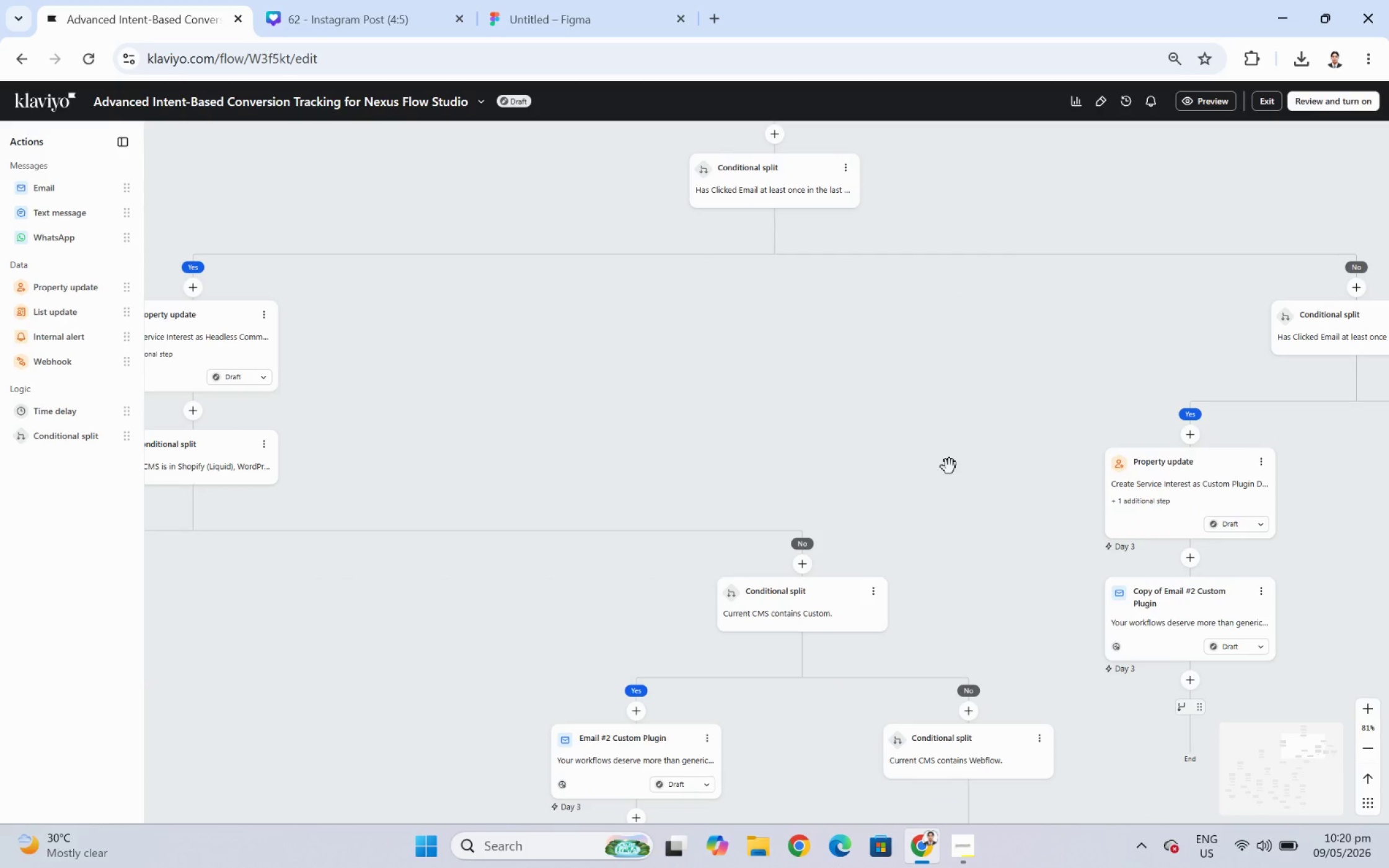 
left_click_drag(start_coordinate=[1046, 497], to_coordinate=[836, 393])
 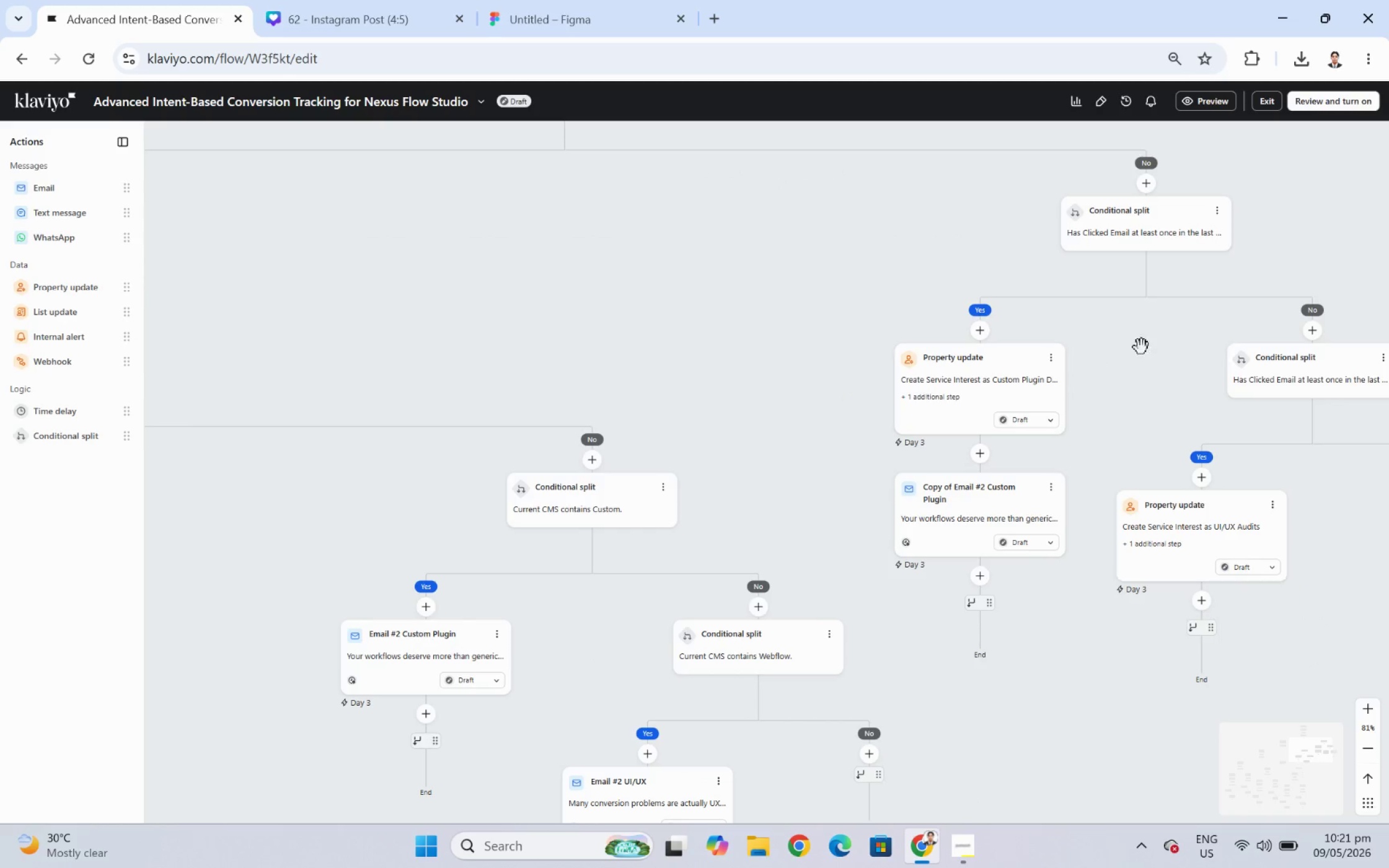 
left_click_drag(start_coordinate=[1157, 343], to_coordinate=[1091, 437])
 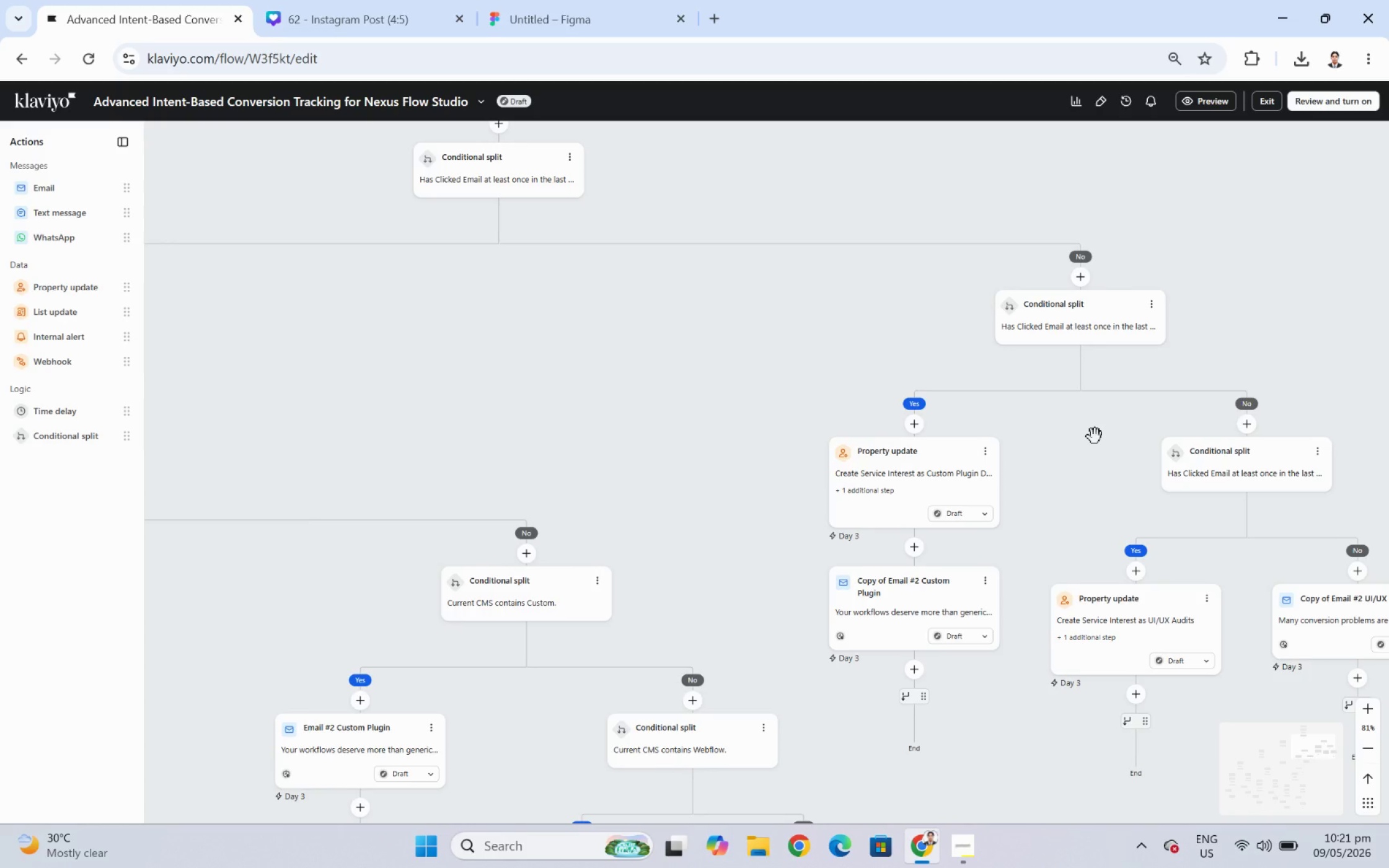 
wait(22.94)
 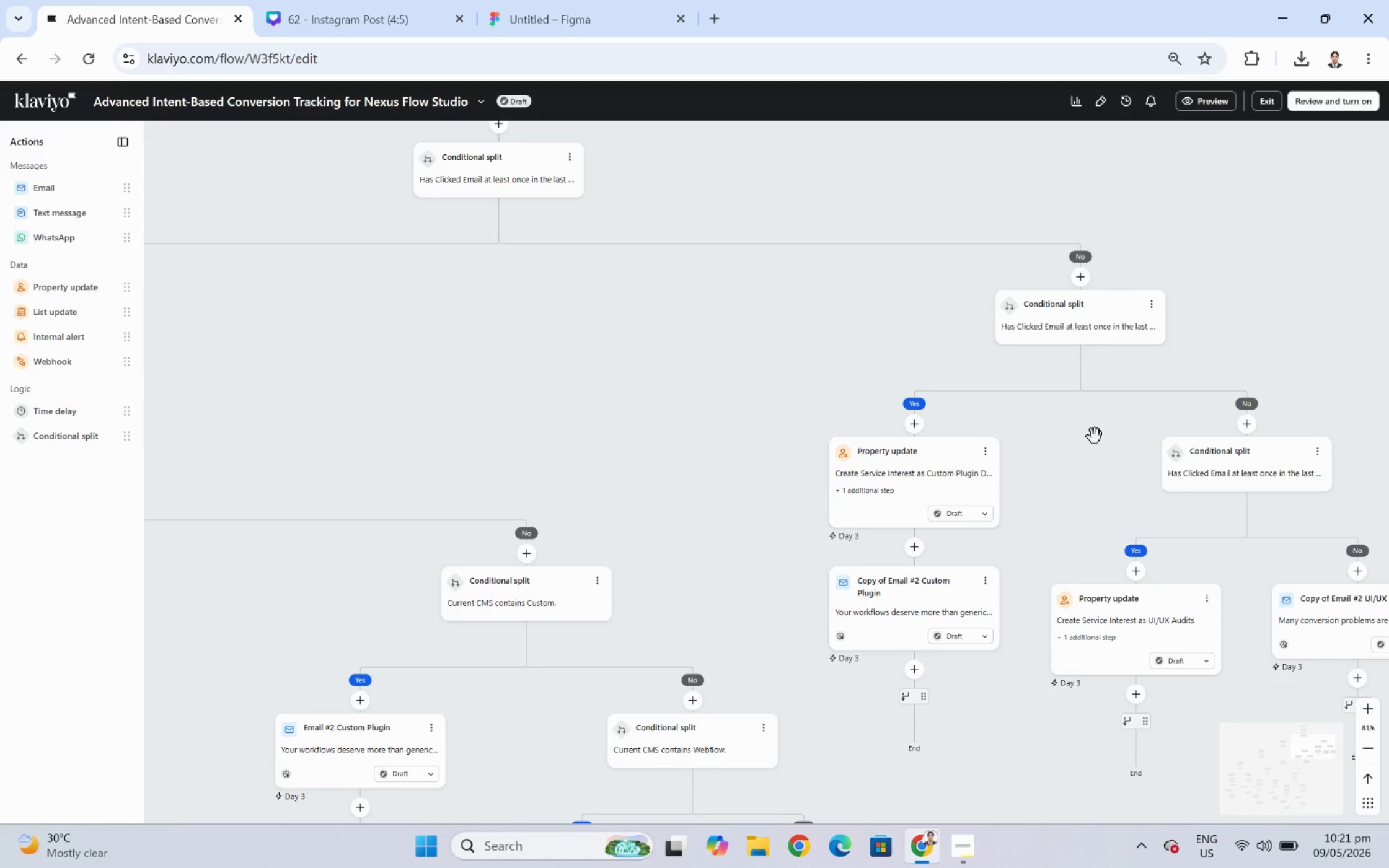 
scroll: coordinate [777, 382], scroll_direction: down, amount: 3.0
 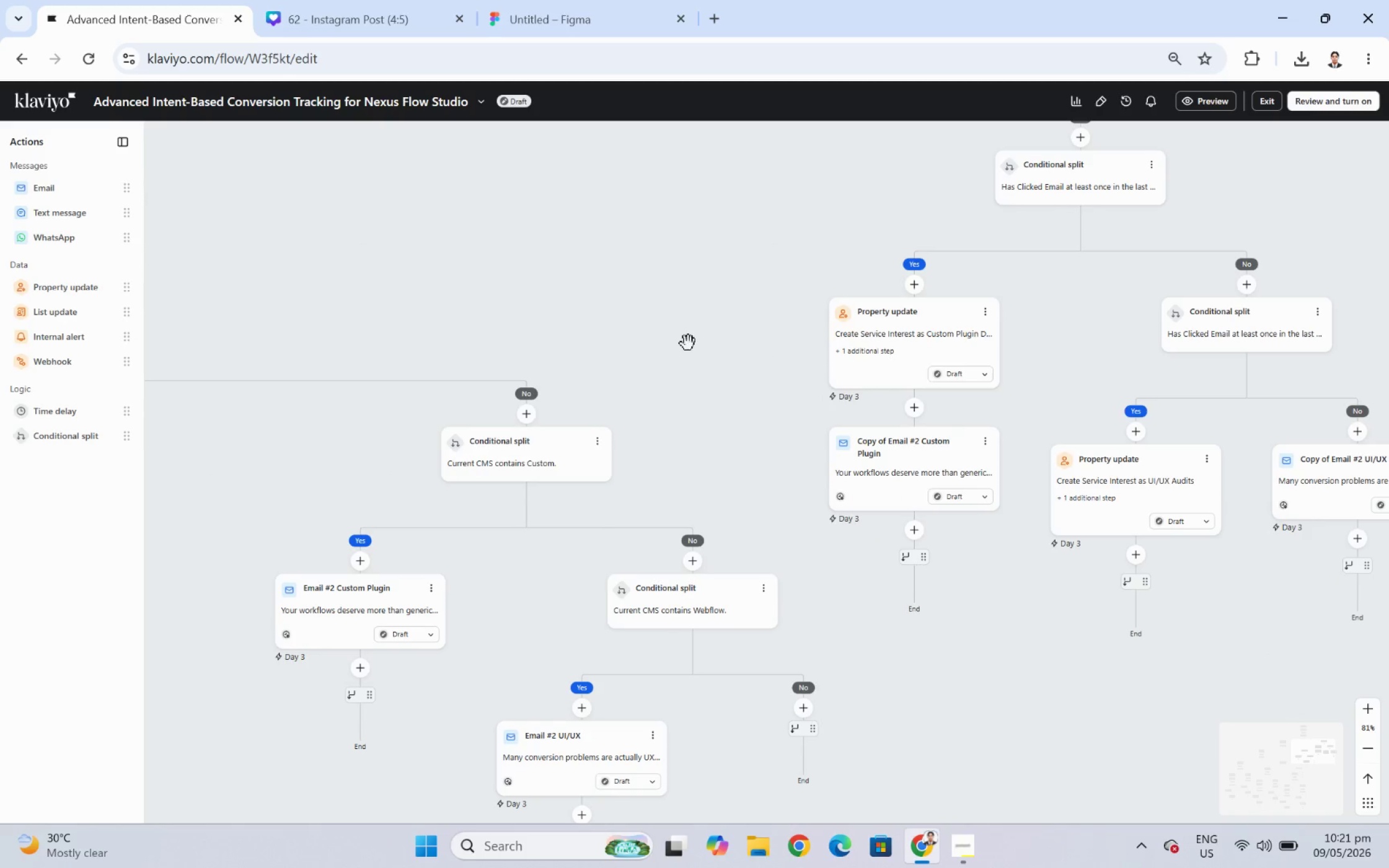 
left_click_drag(start_coordinate=[683, 341], to_coordinate=[1003, 409])
 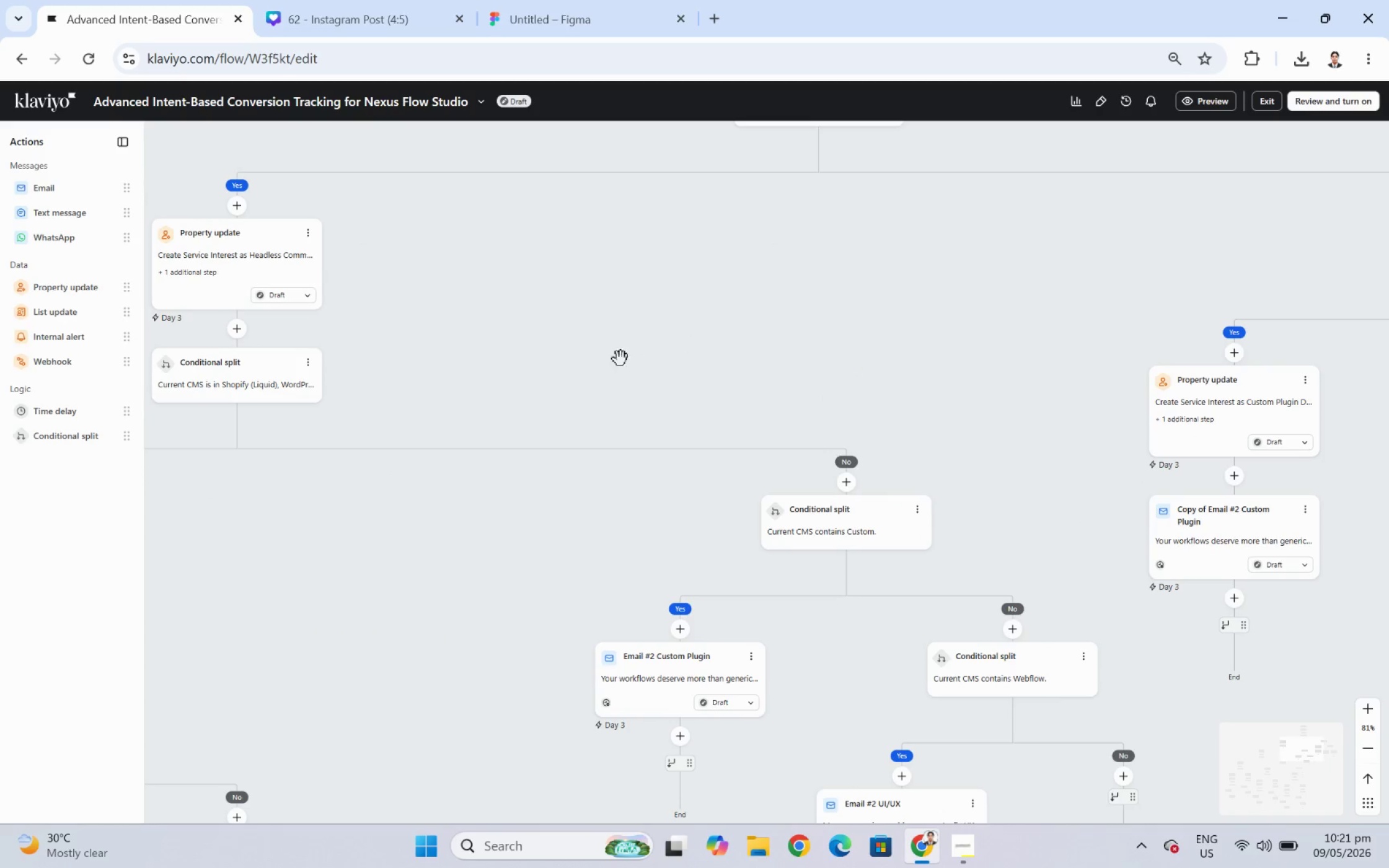 
left_click_drag(start_coordinate=[620, 359], to_coordinate=[923, 354])
 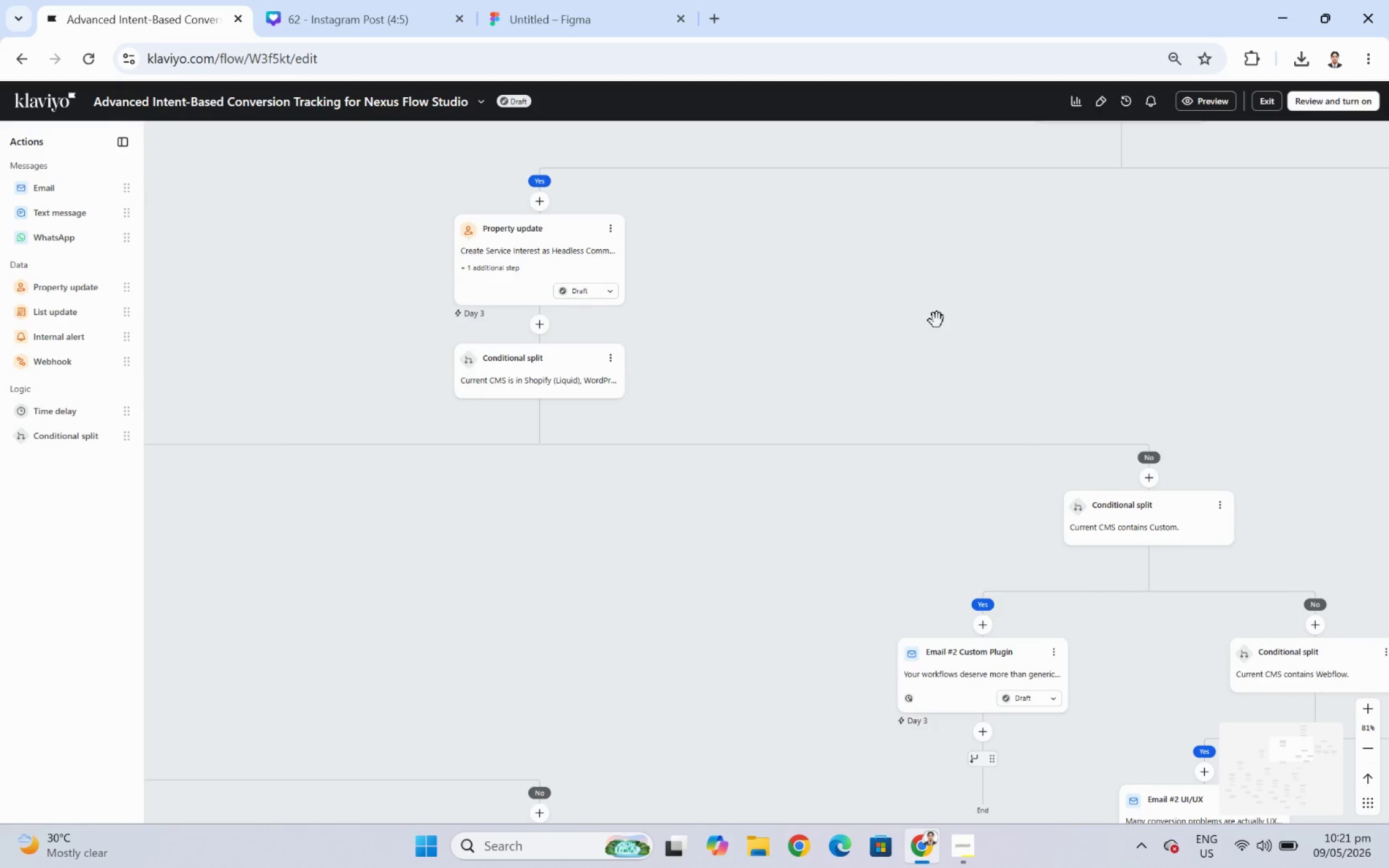 
left_click_drag(start_coordinate=[937, 320], to_coordinate=[951, 294])
 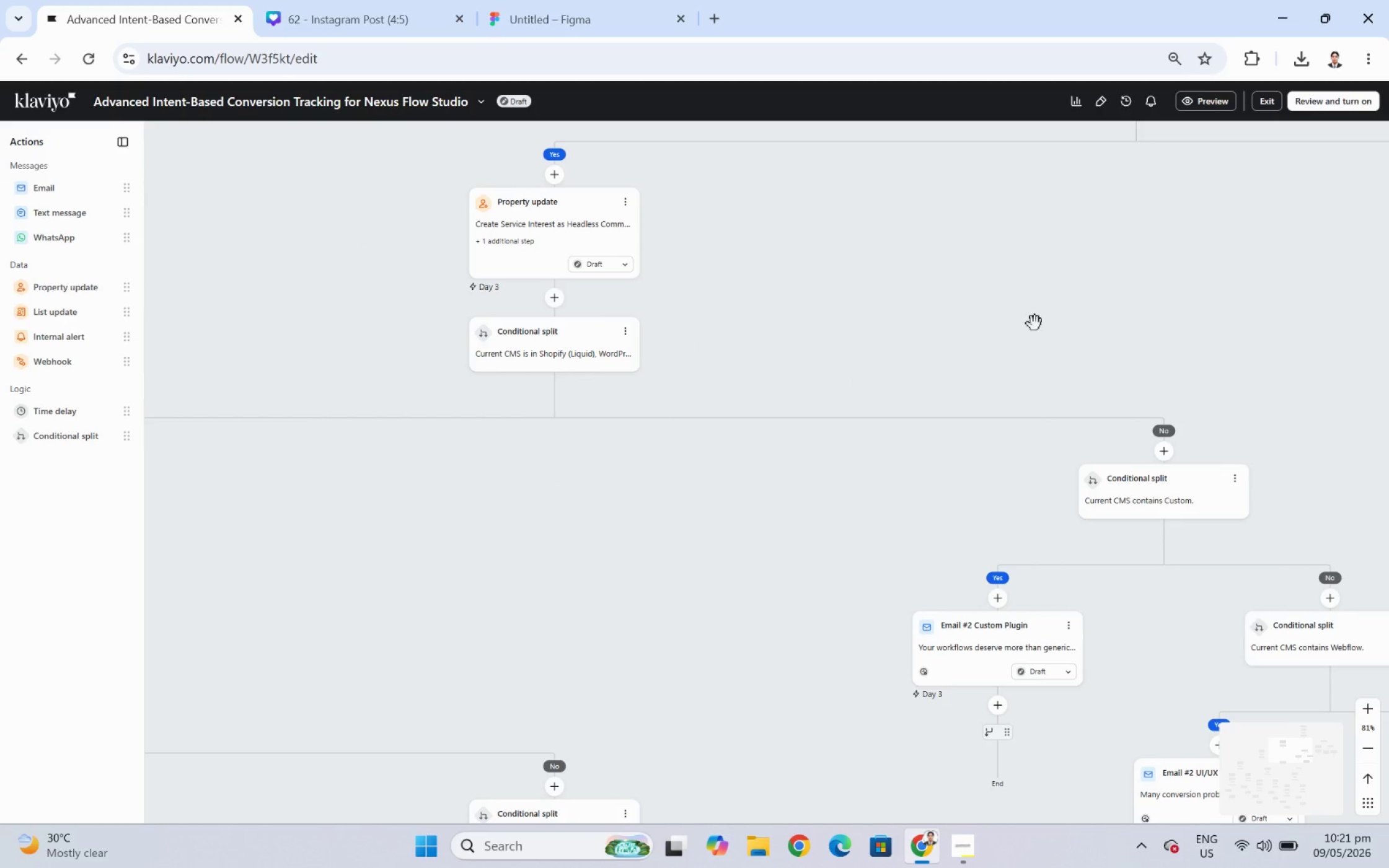 
left_click_drag(start_coordinate=[1016, 330], to_coordinate=[841, 300])
 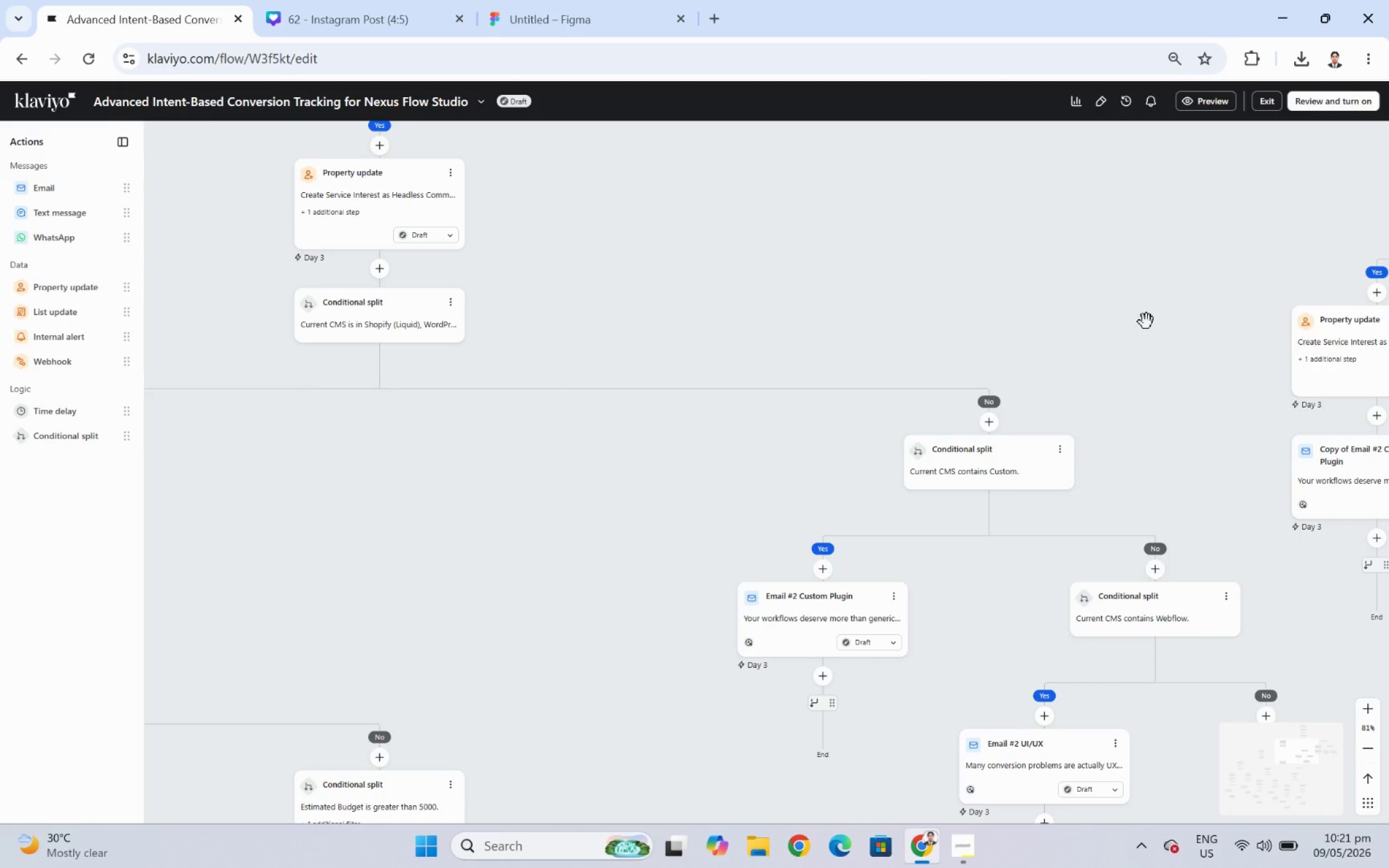 
left_click_drag(start_coordinate=[1146, 322], to_coordinate=[1003, 279])
 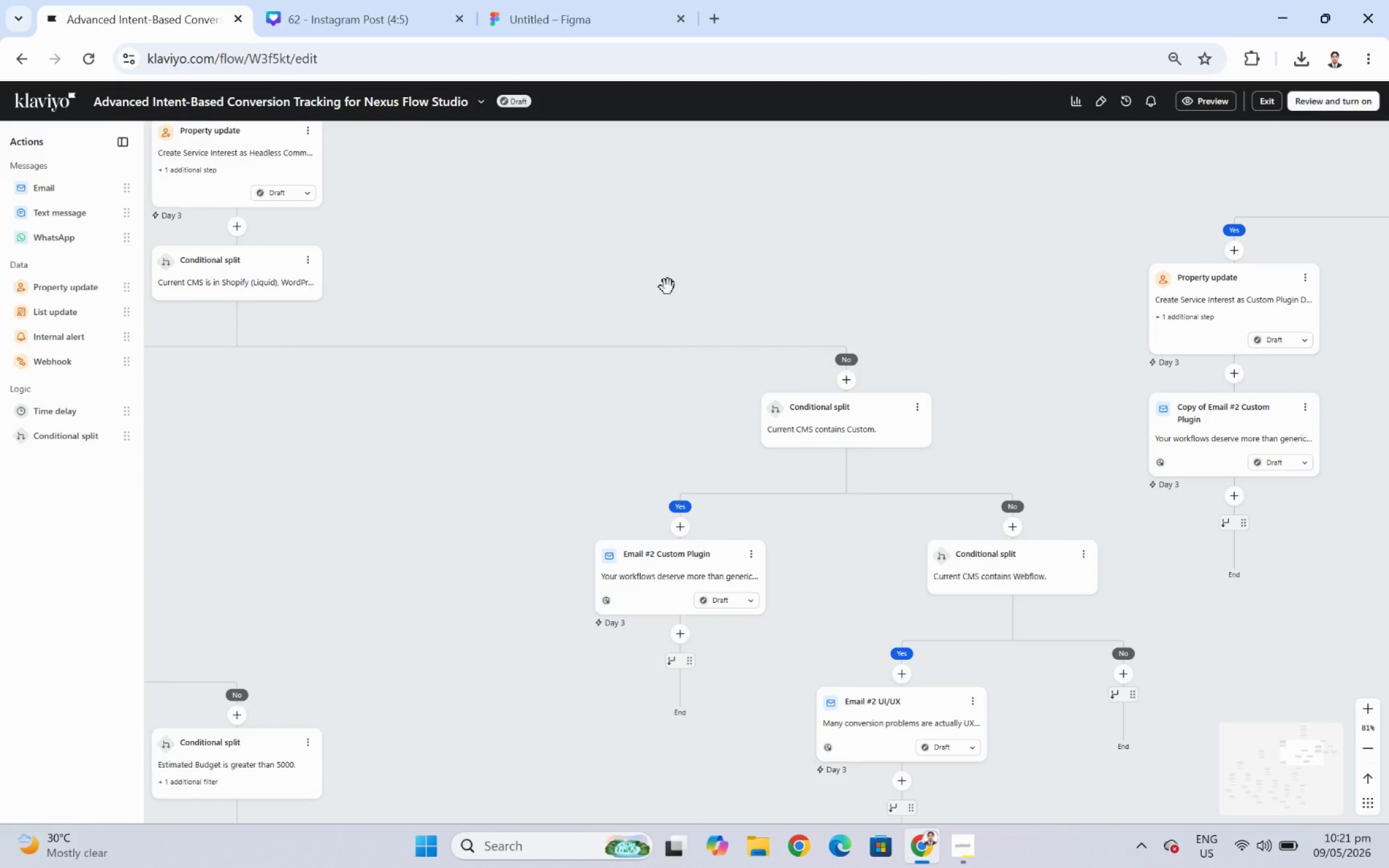 
left_click_drag(start_coordinate=[668, 287], to_coordinate=[1015, 287])
 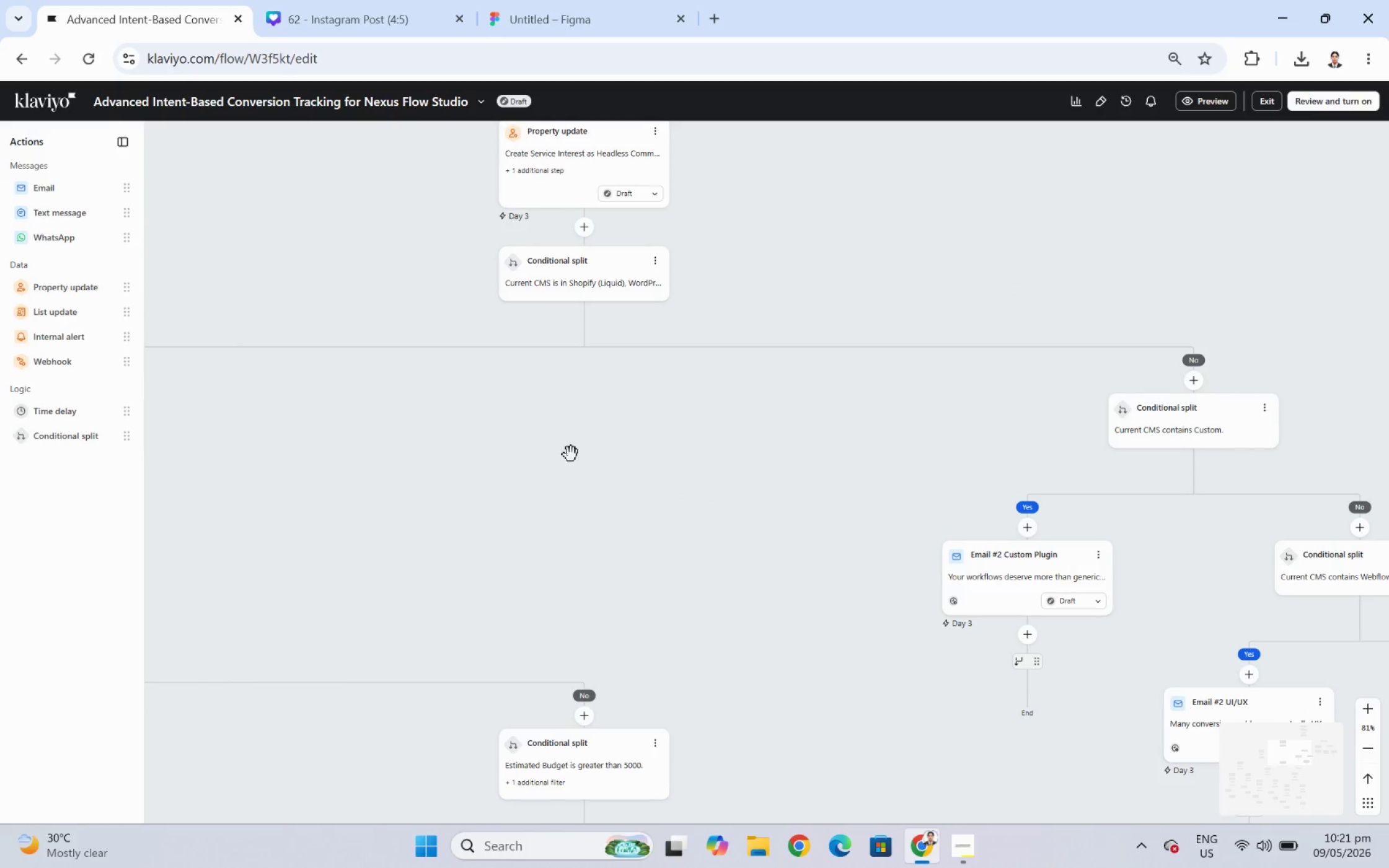 
left_click_drag(start_coordinate=[568, 458], to_coordinate=[996, 443])
 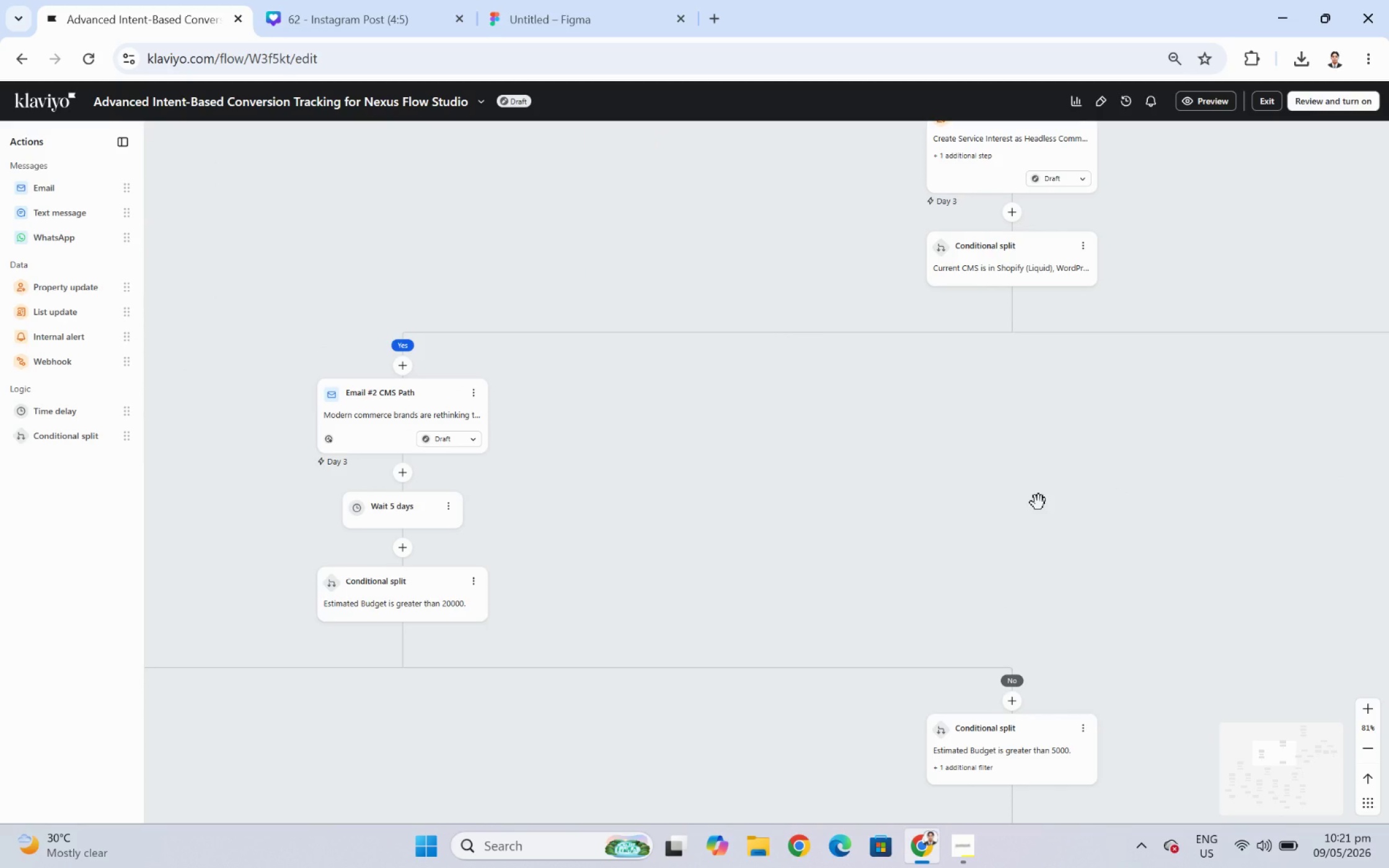 
left_click_drag(start_coordinate=[1038, 502], to_coordinate=[728, 485])
 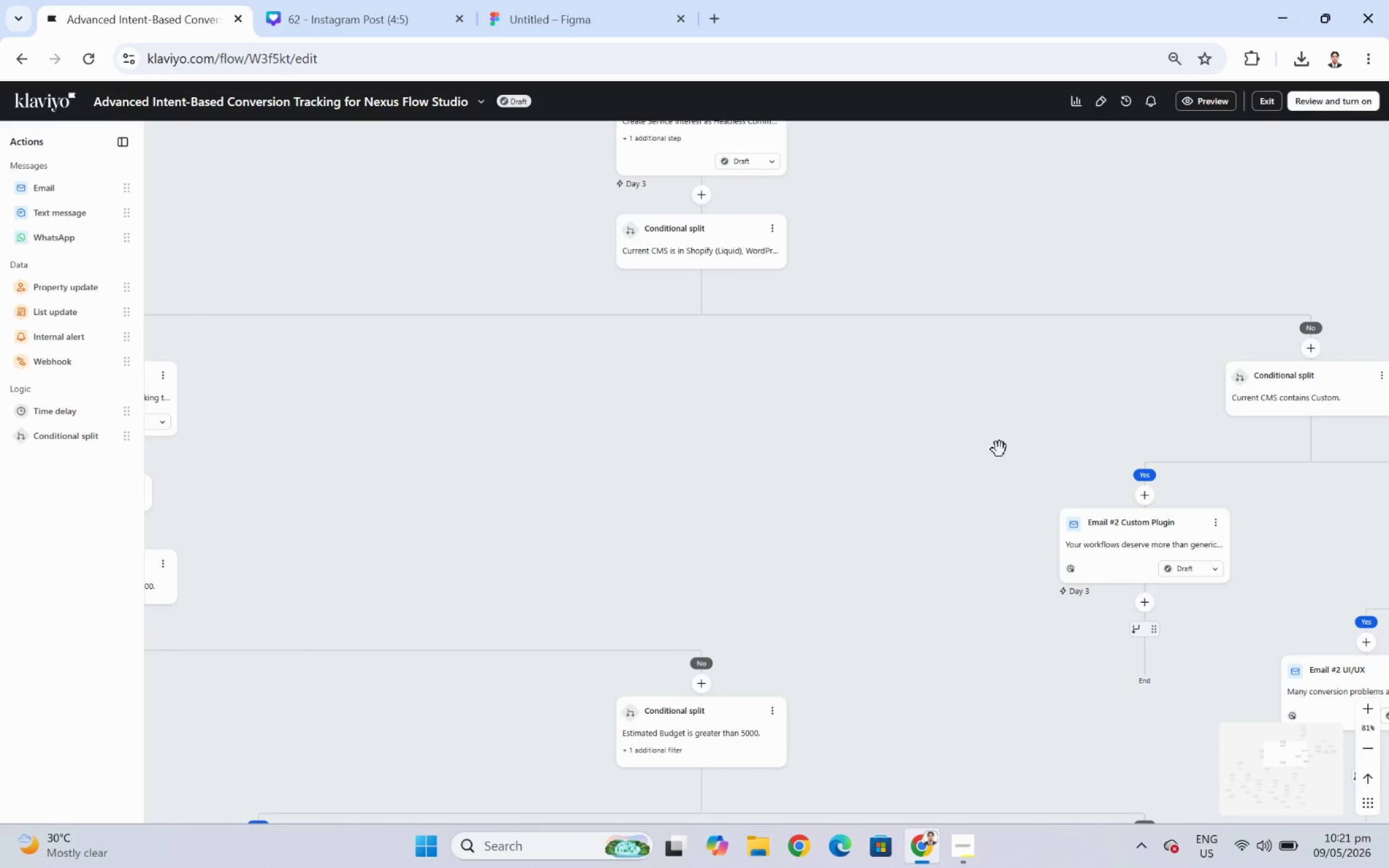 
left_click_drag(start_coordinate=[1013, 437], to_coordinate=[694, 447])
 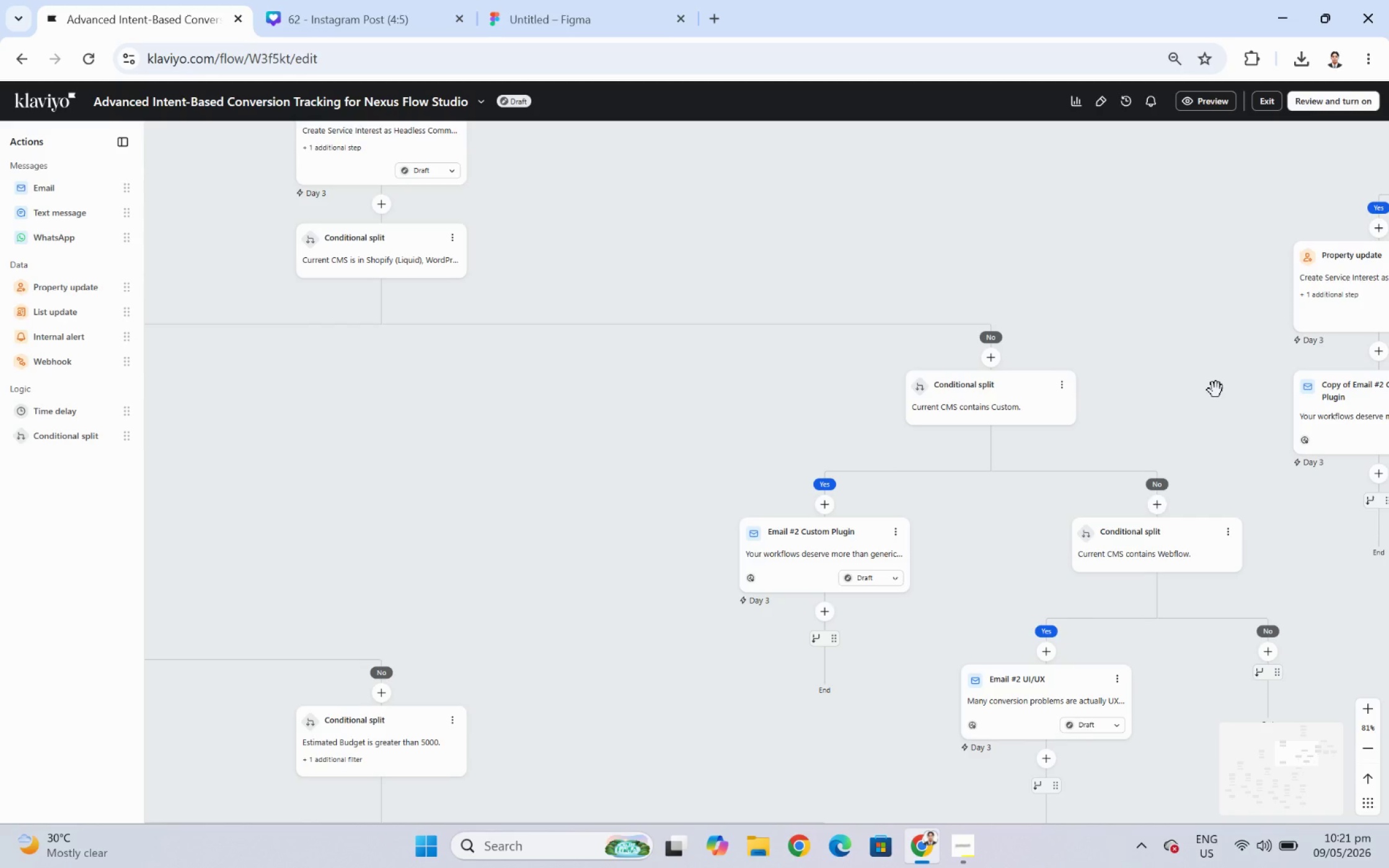 
wait(18.62)
 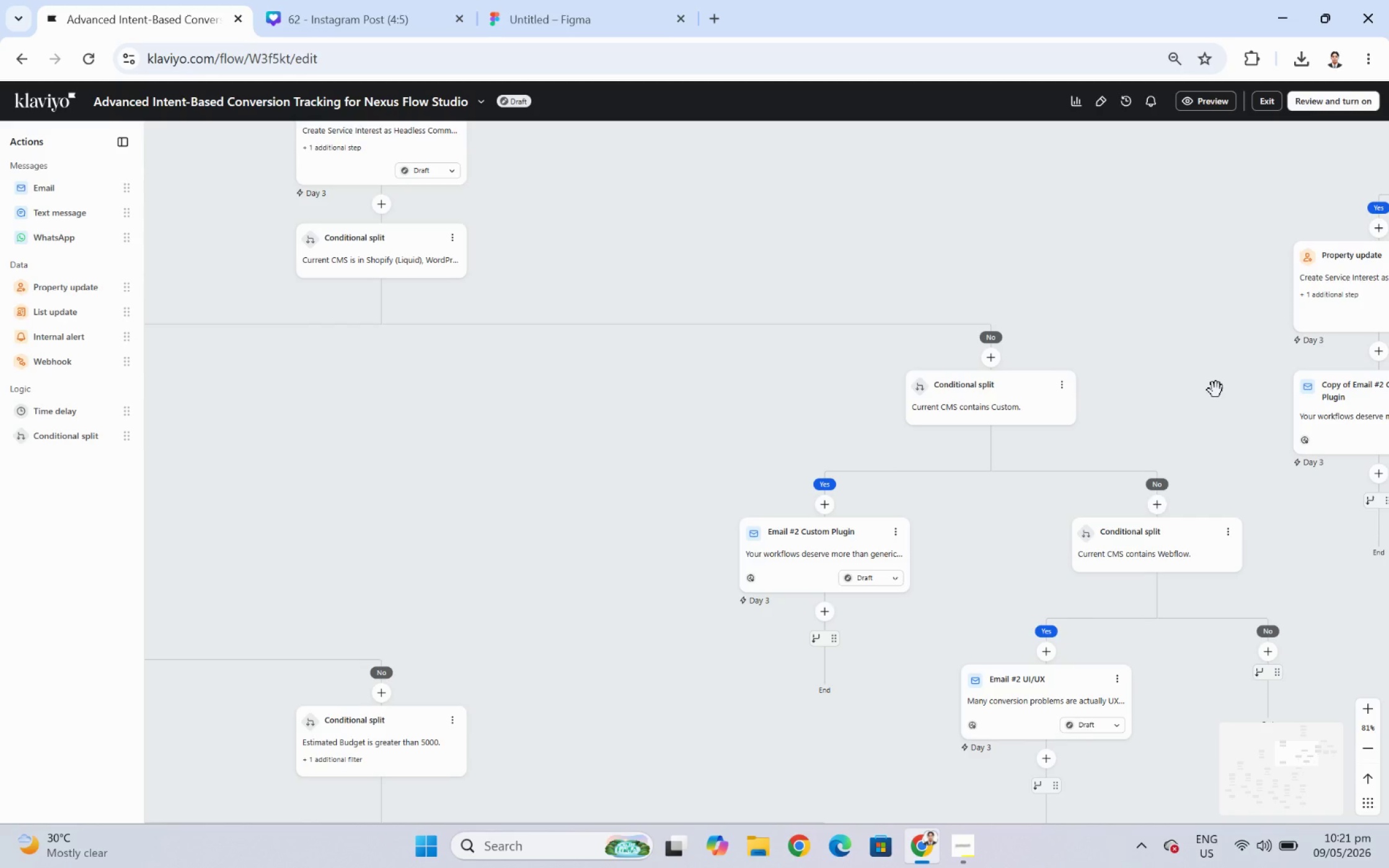 
left_click_drag(start_coordinate=[1205, 343], to_coordinate=[995, 353])
 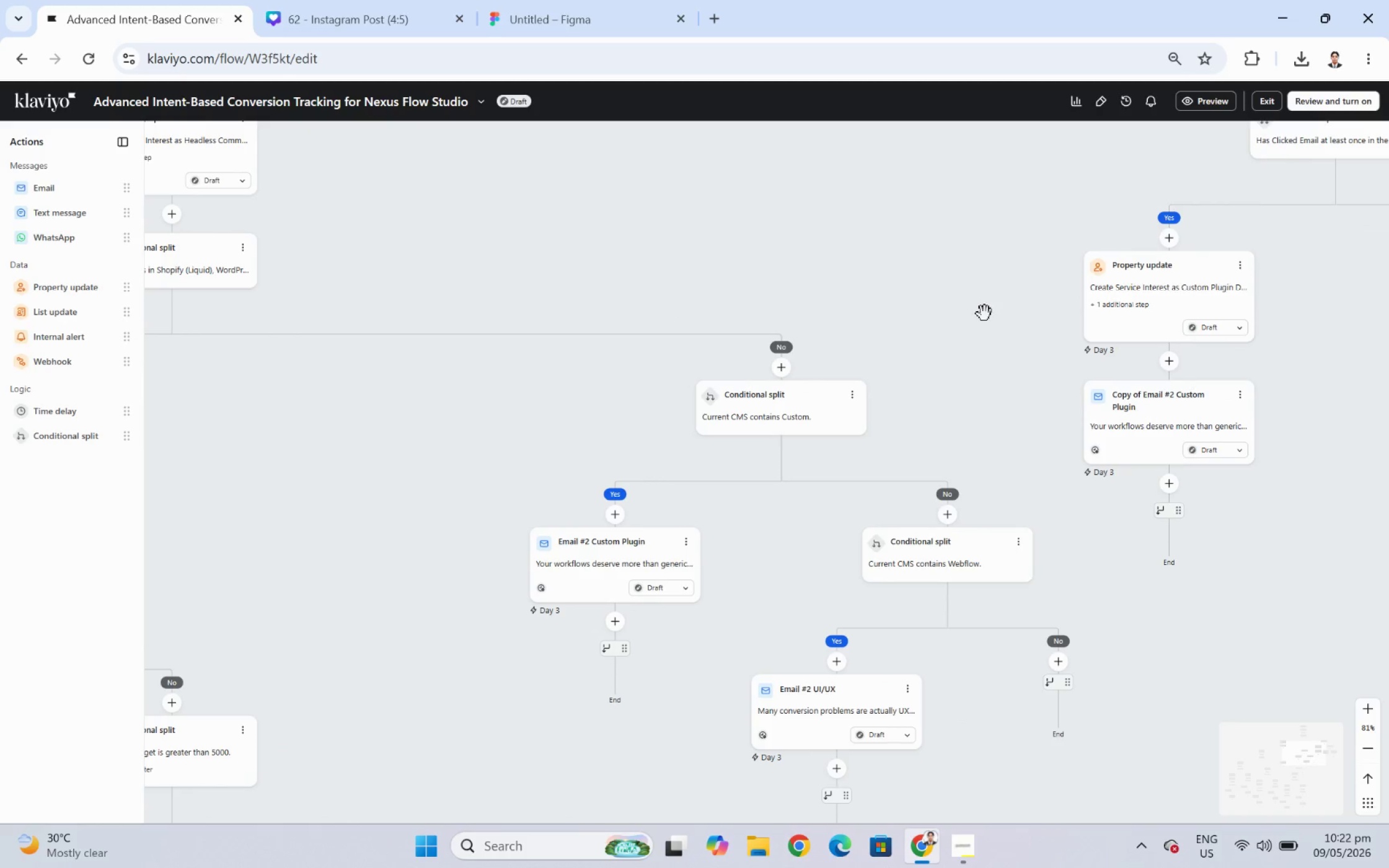 
left_click_drag(start_coordinate=[978, 300], to_coordinate=[856, 411])
 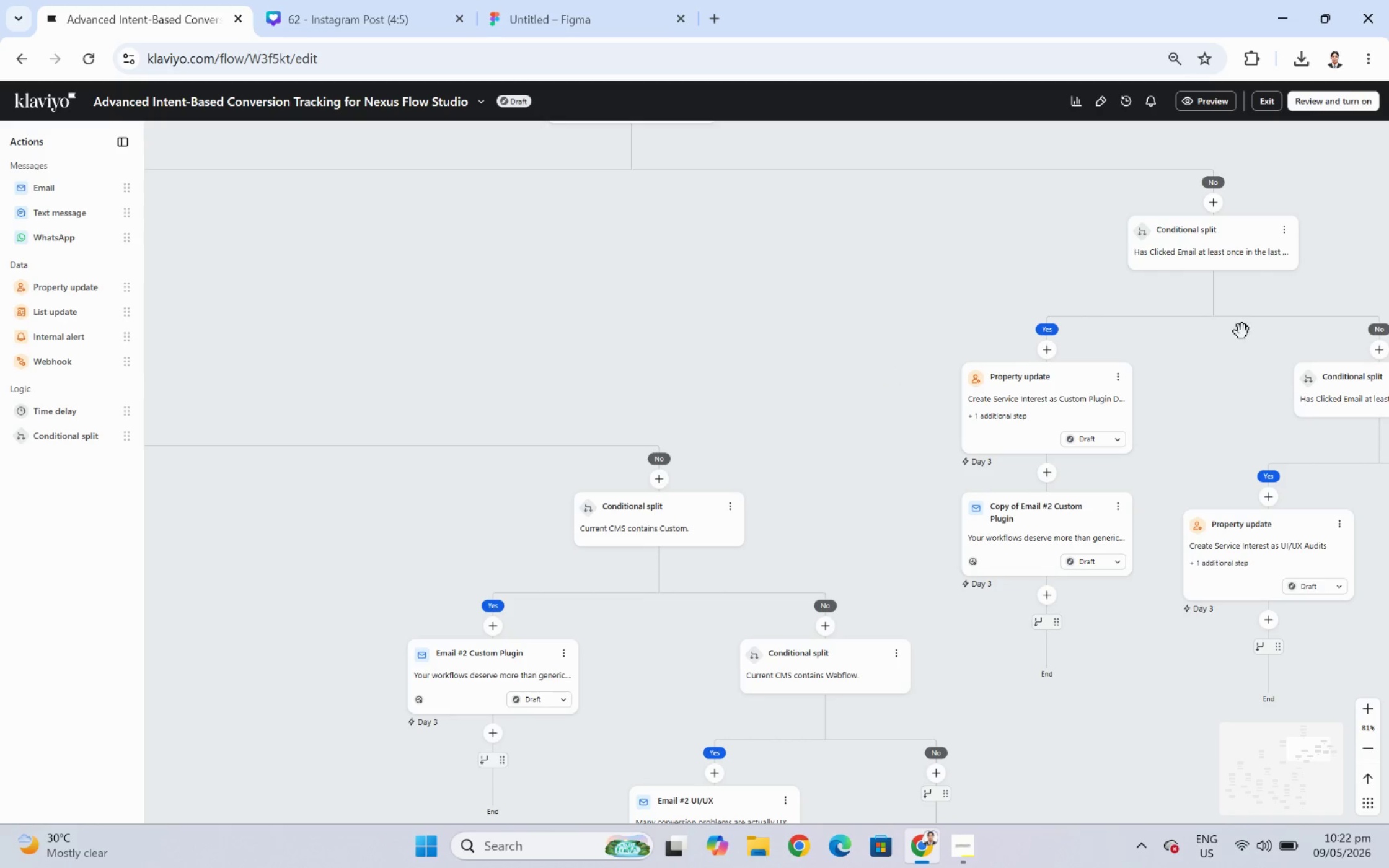 
left_click_drag(start_coordinate=[1250, 377], to_coordinate=[887, 478])
 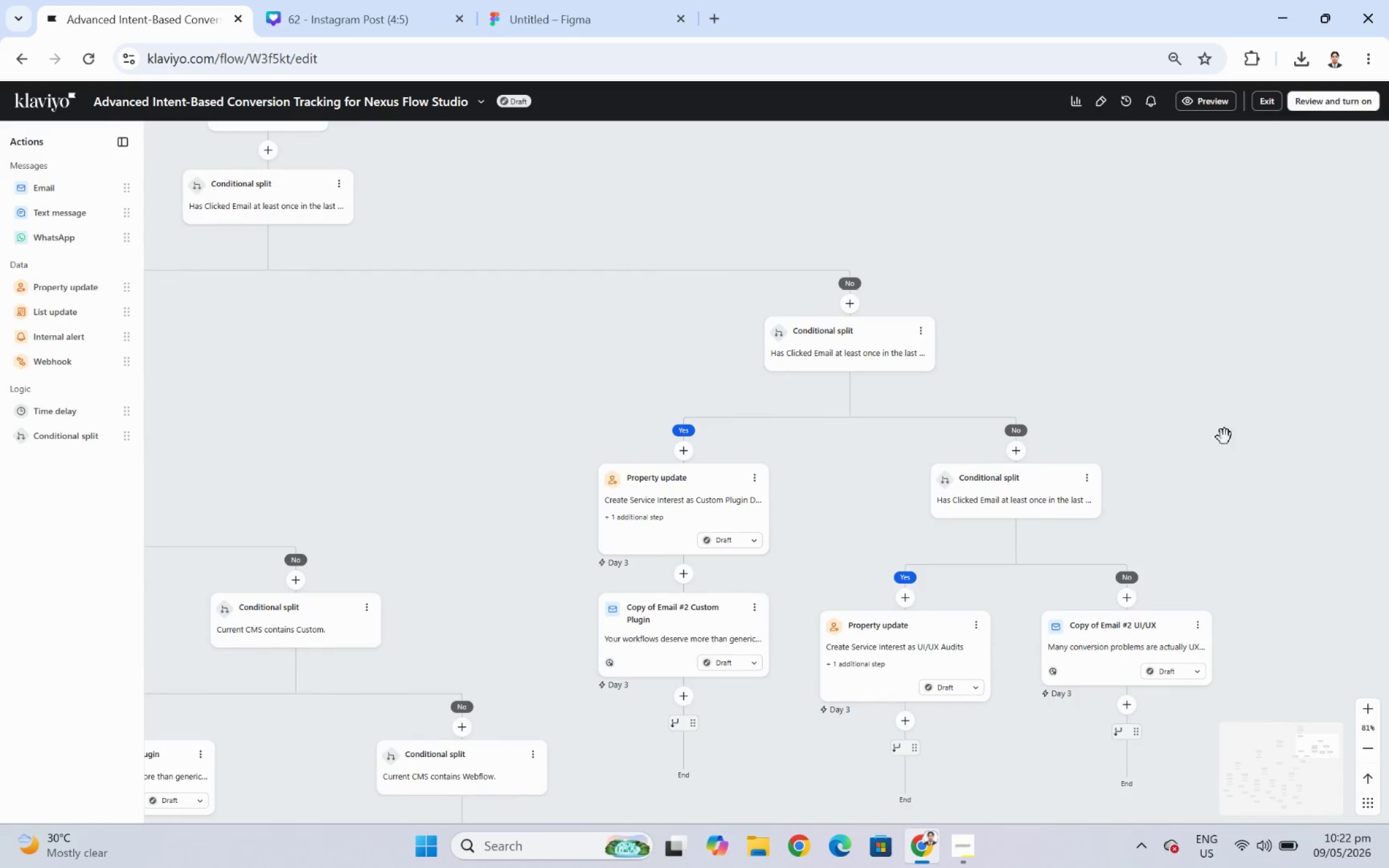 
left_click_drag(start_coordinate=[1245, 435], to_coordinate=[961, 389])
 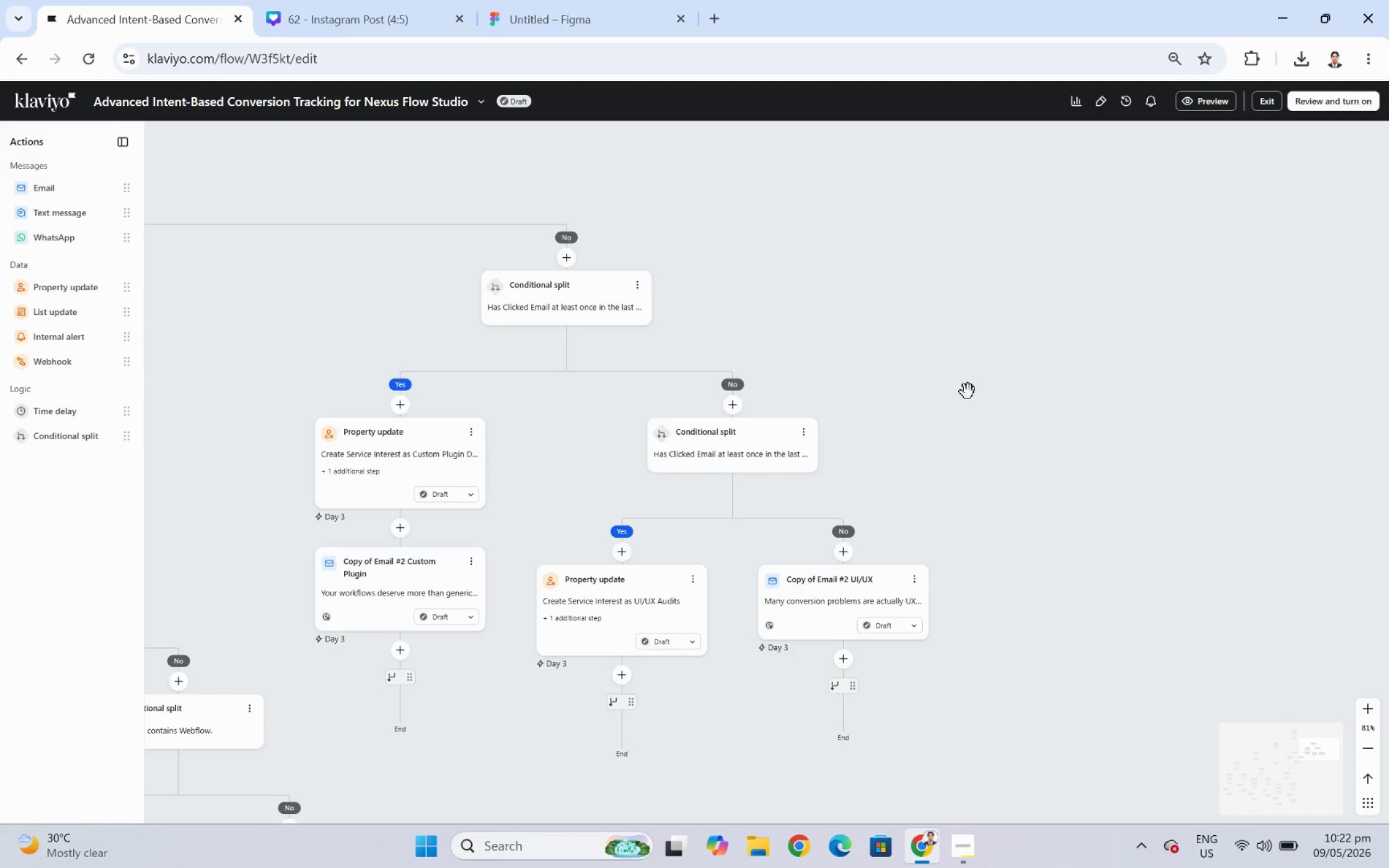 
wait(25.47)
 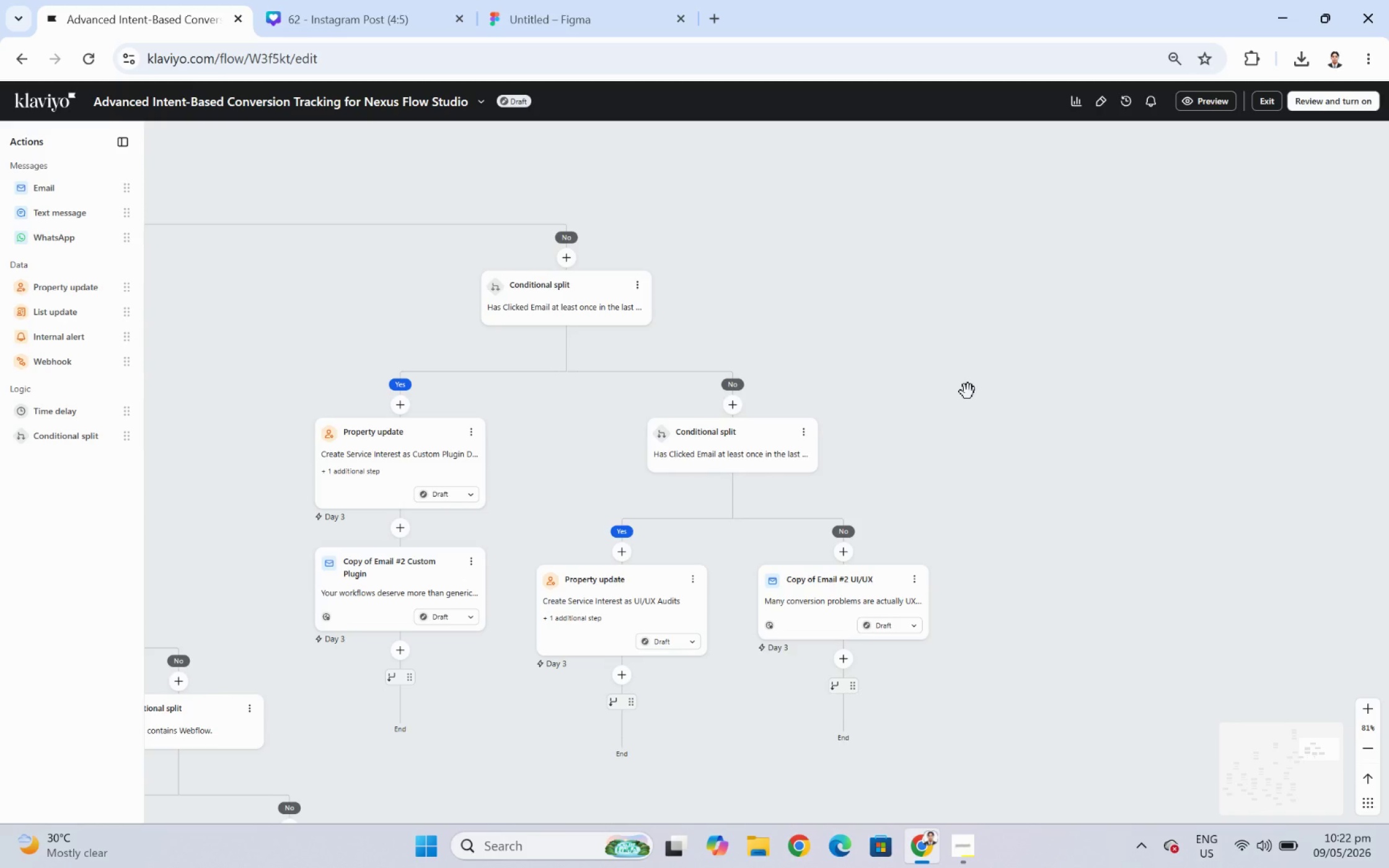 
scroll: coordinate [1042, 566], scroll_direction: down, amount: 2.0
 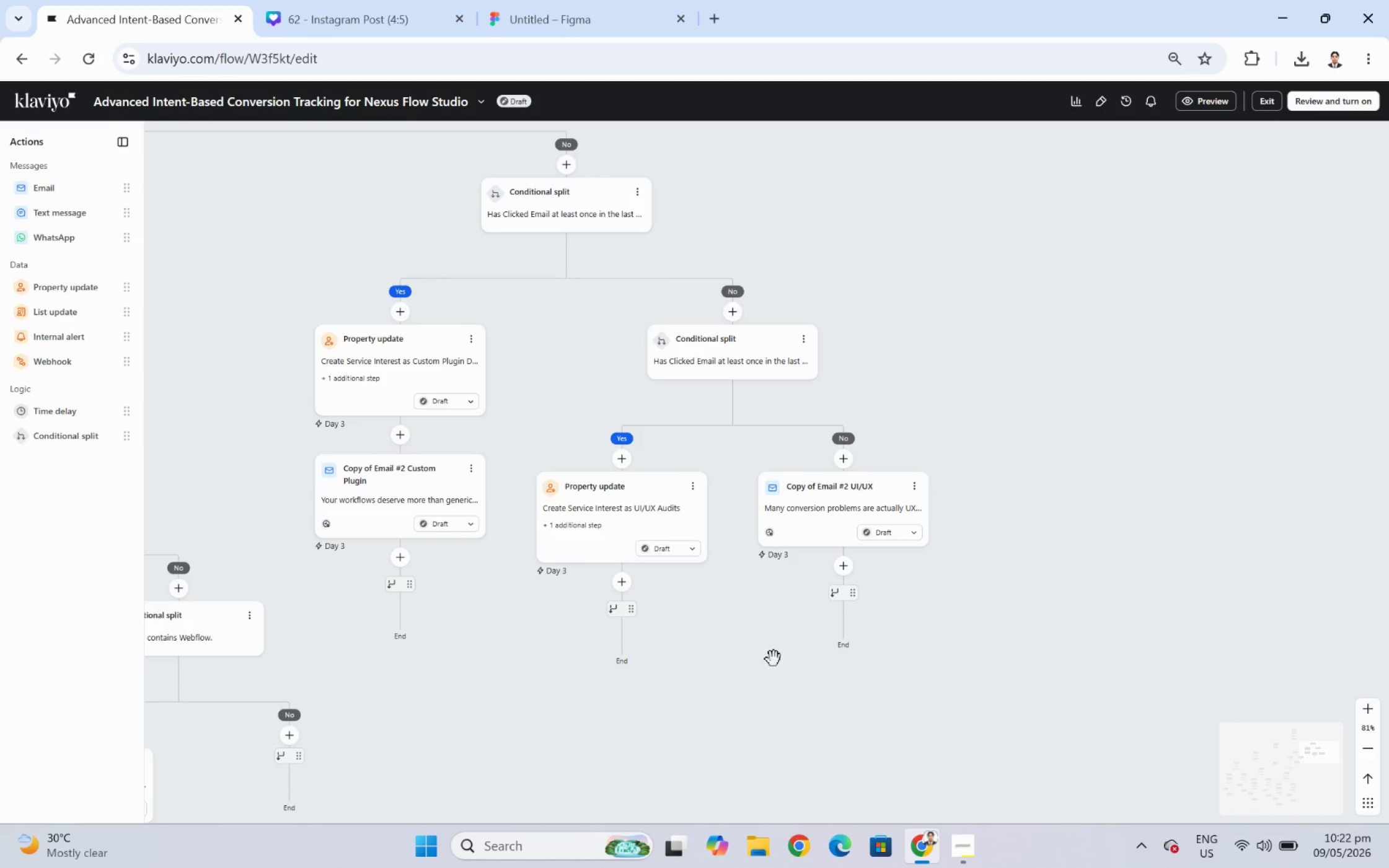 
left_click_drag(start_coordinate=[773, 659], to_coordinate=[1070, 685])
 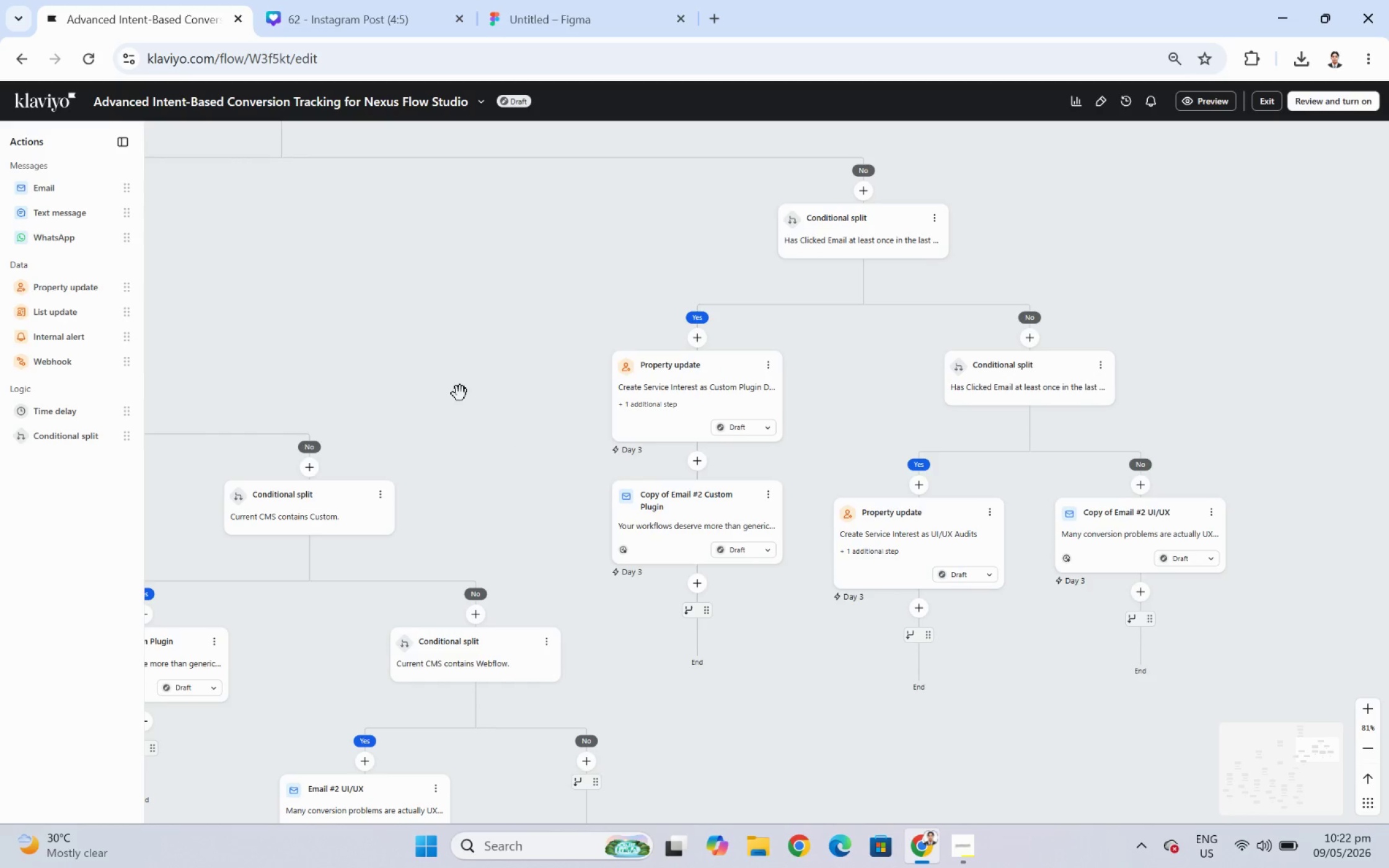 
left_click_drag(start_coordinate=[459, 392], to_coordinate=[728, 408])
 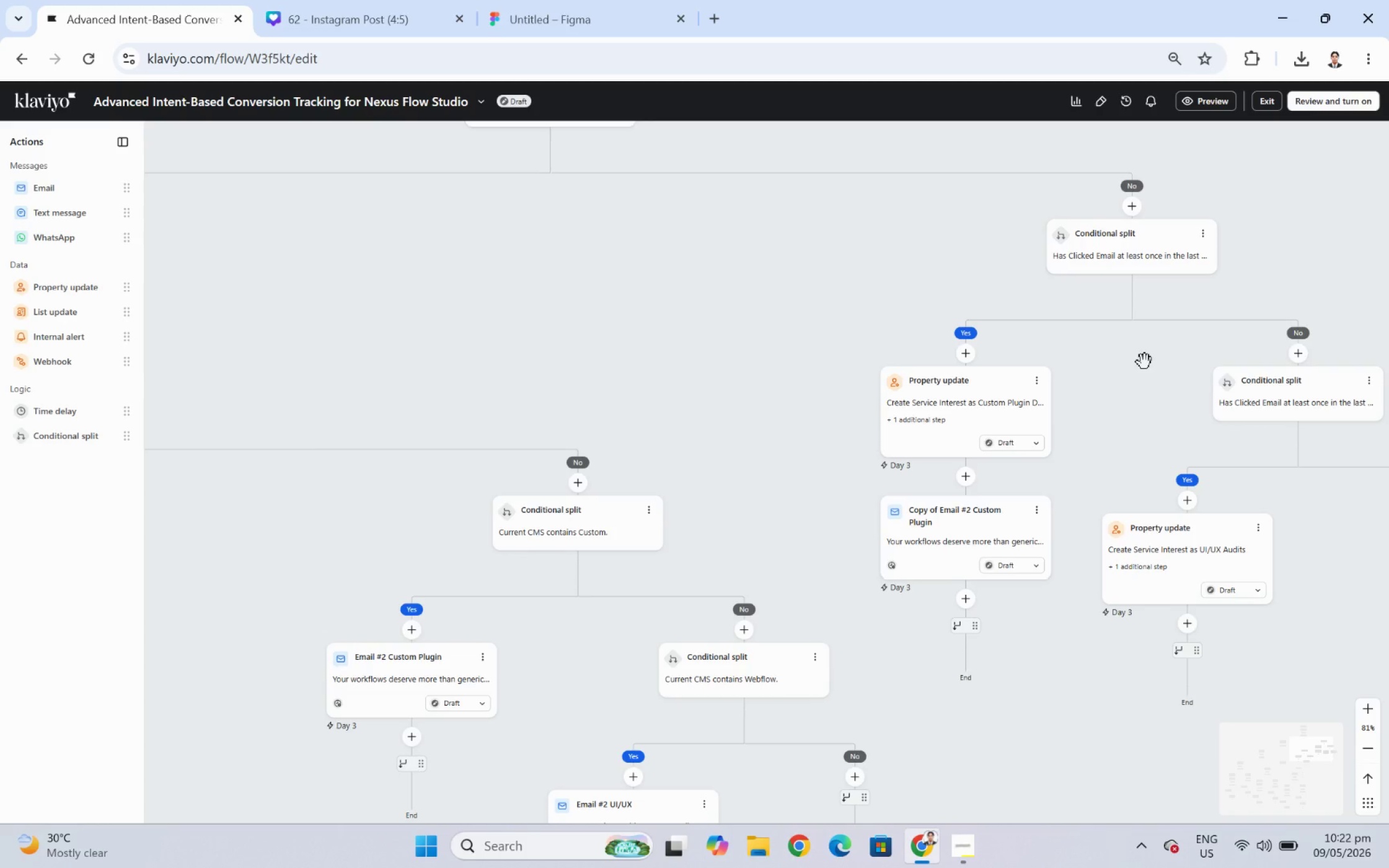 
left_click_drag(start_coordinate=[1144, 362], to_coordinate=[1049, 379])
 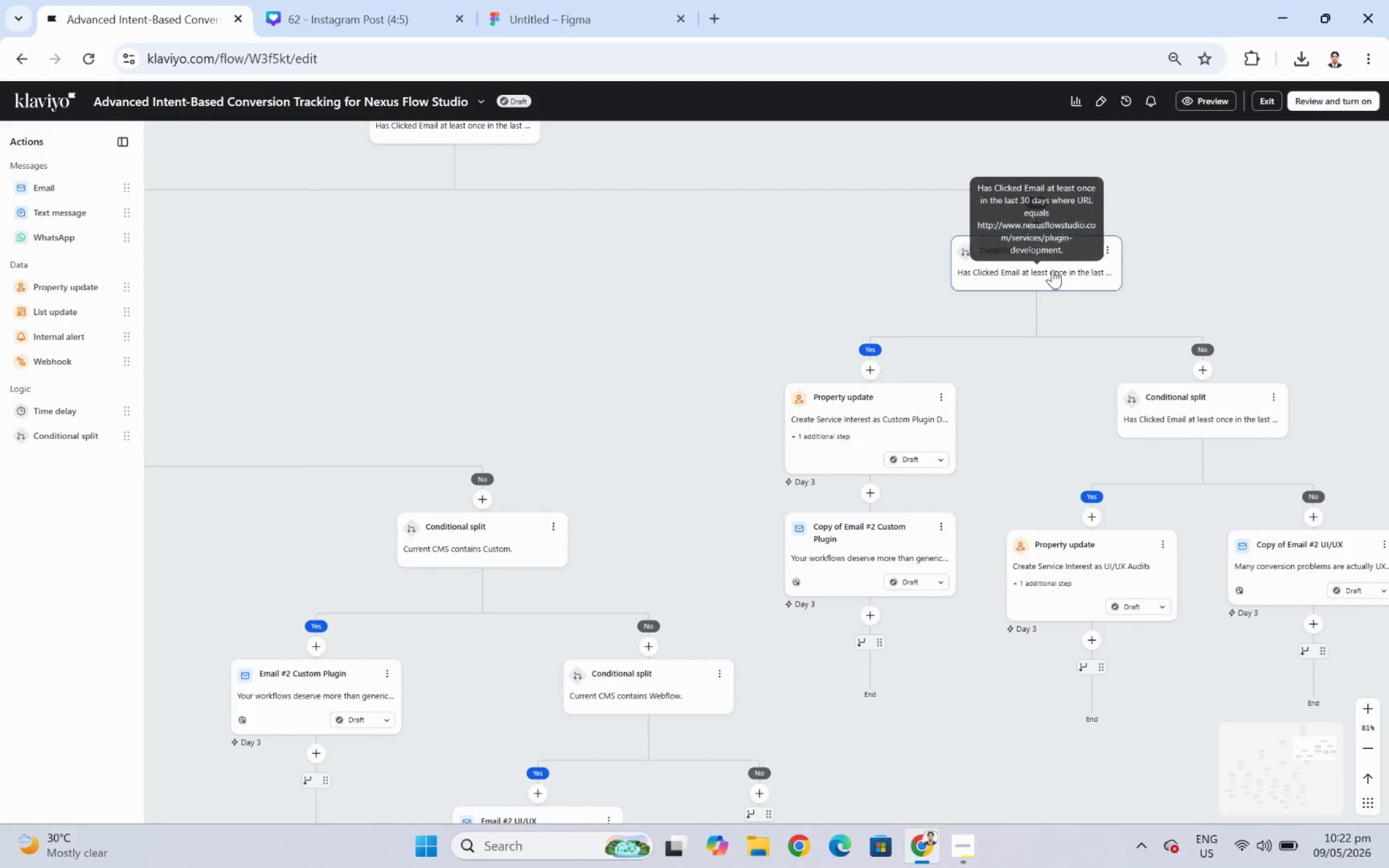 
left_click([1052, 270])
 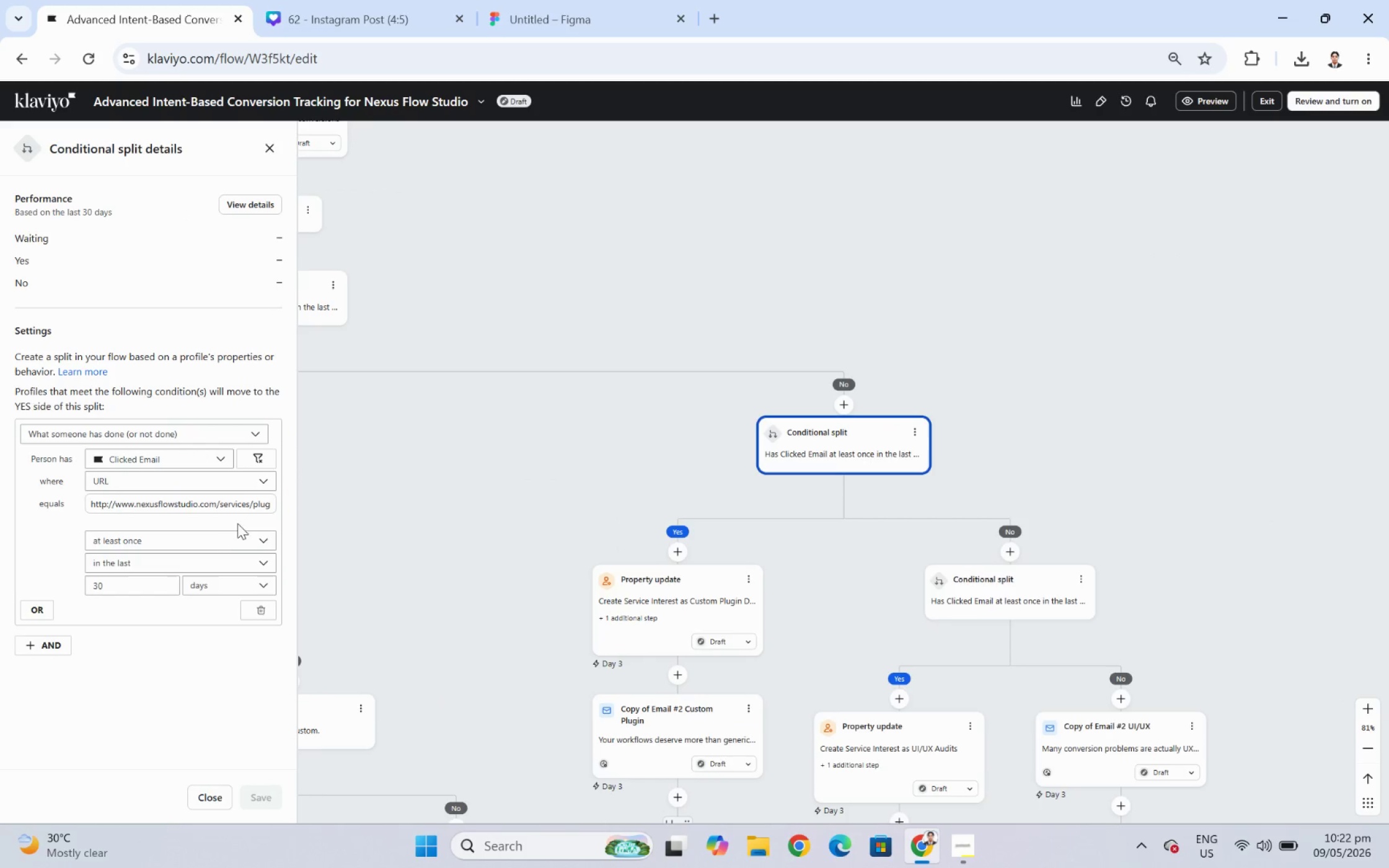 
double_click([248, 505])
 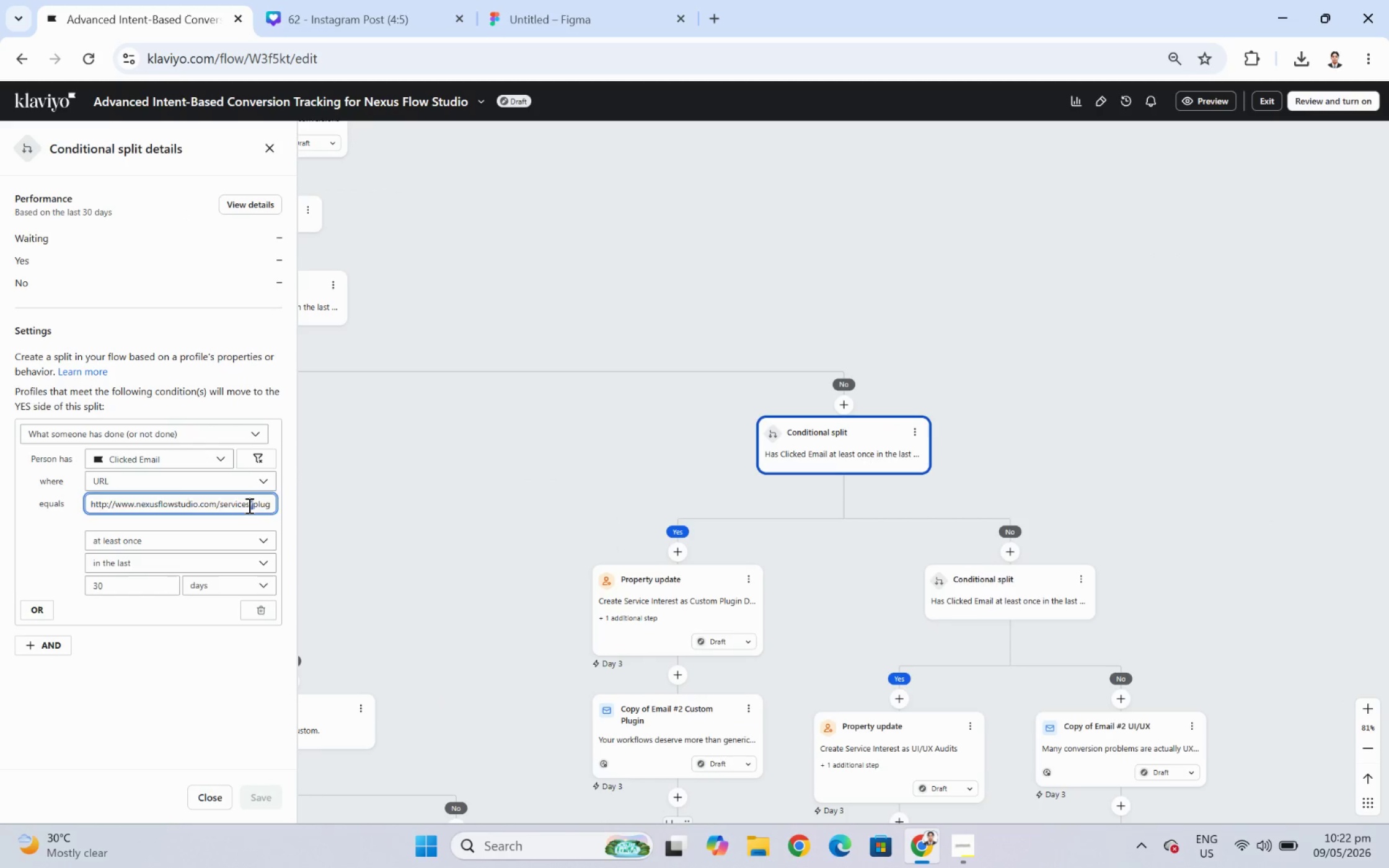 
triple_click([248, 505])
 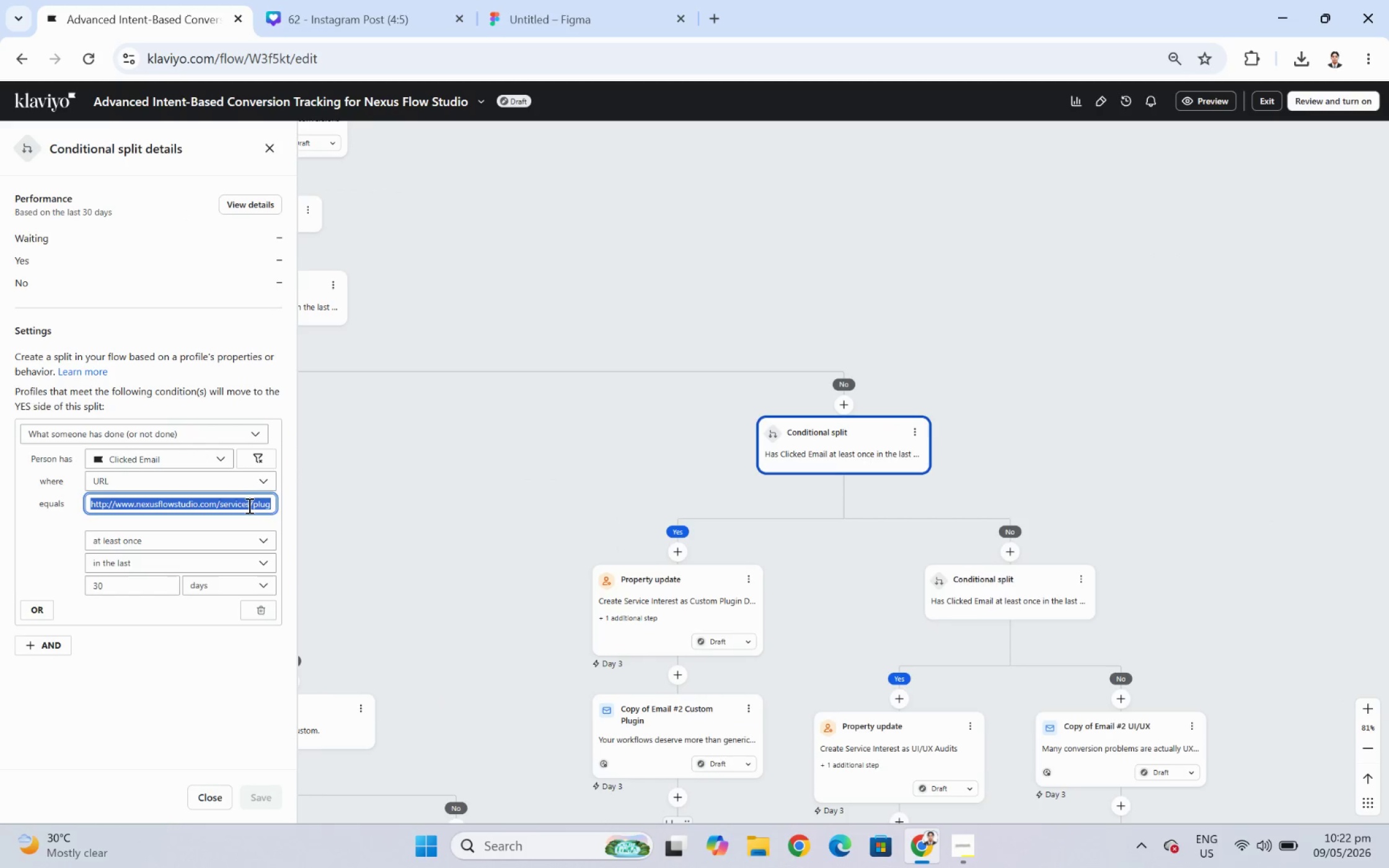 
key(Control+C)
 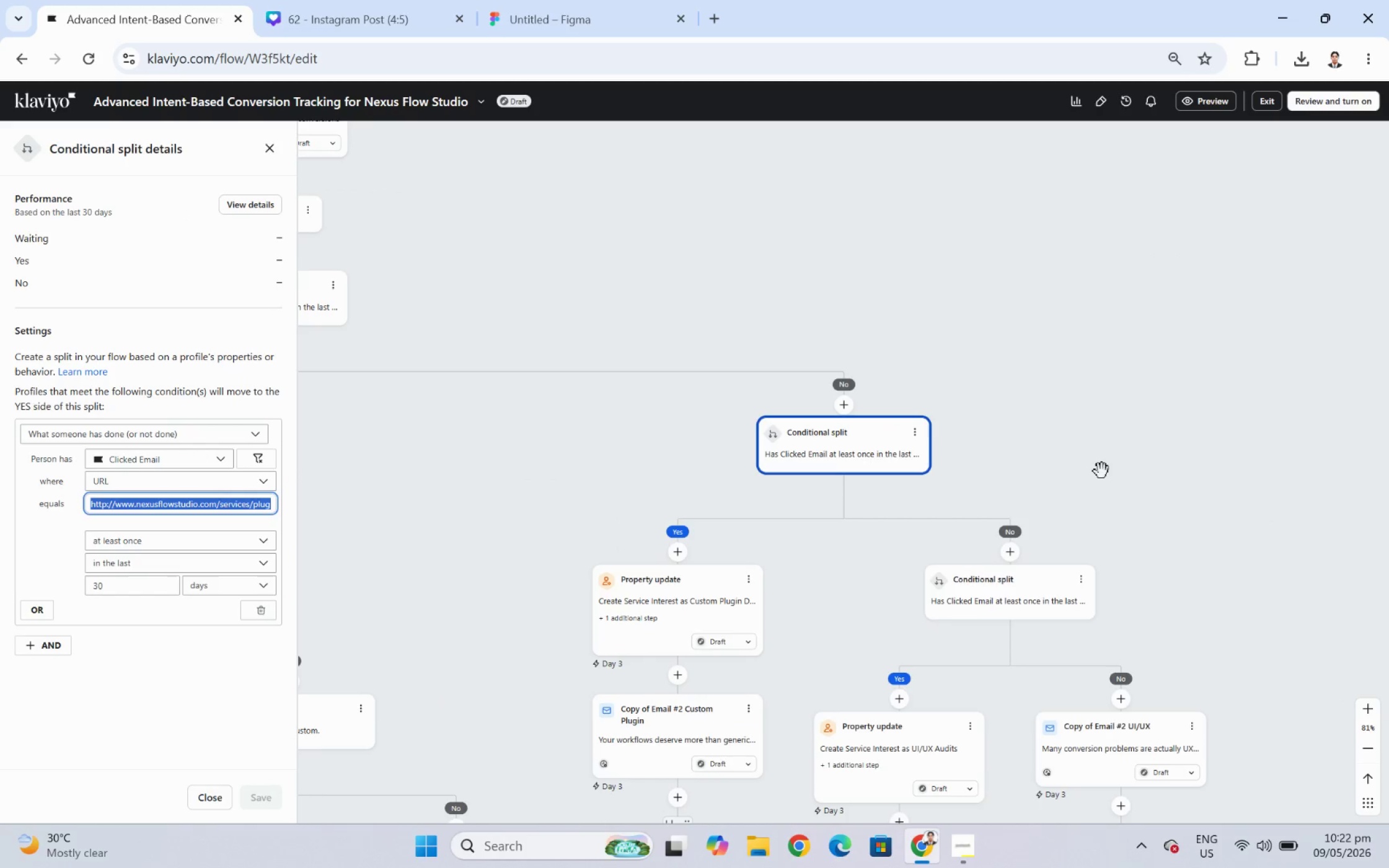 
left_click([1106, 458])
 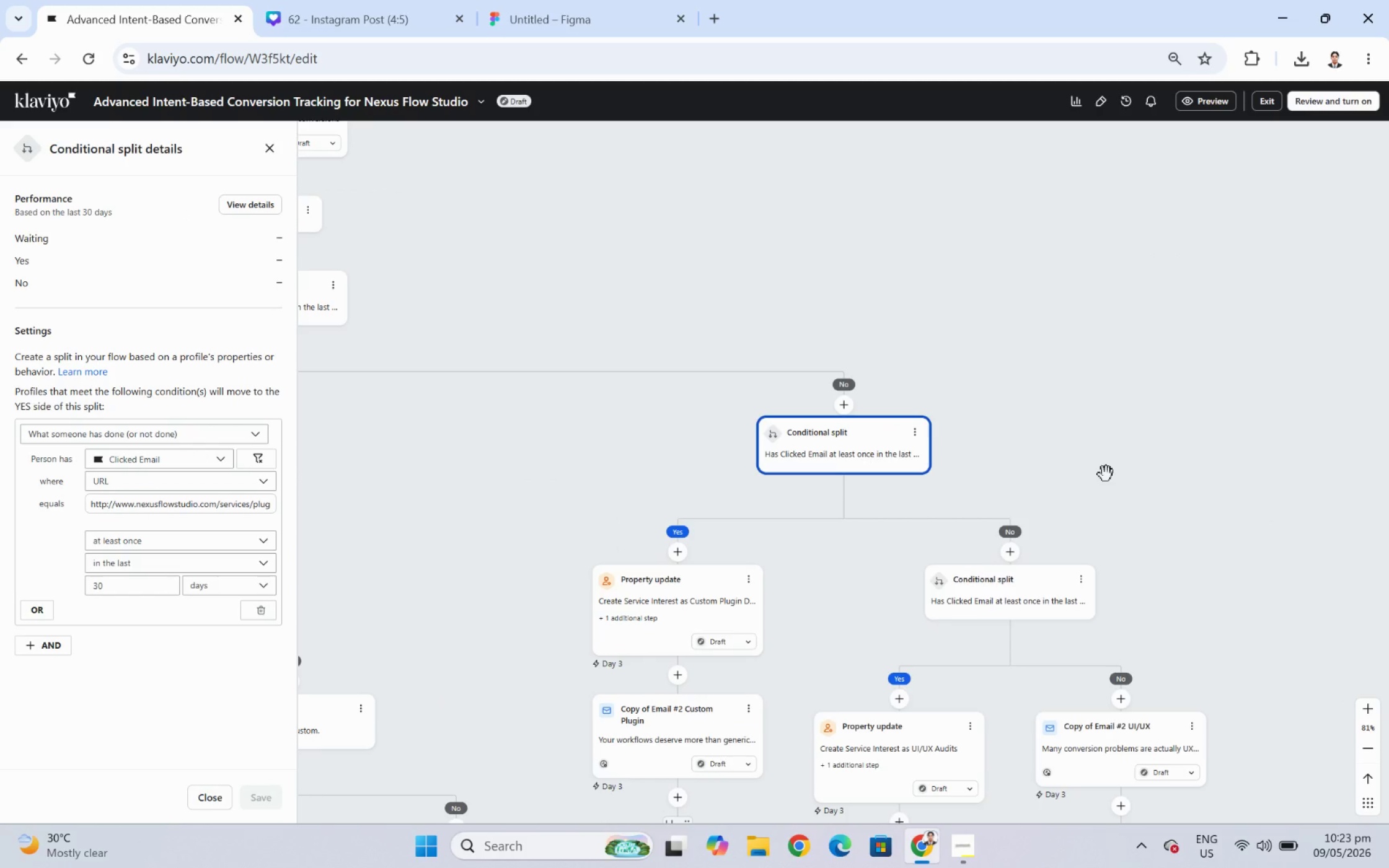 
scroll: coordinate [1106, 474], scroll_direction: down, amount: 2.0
 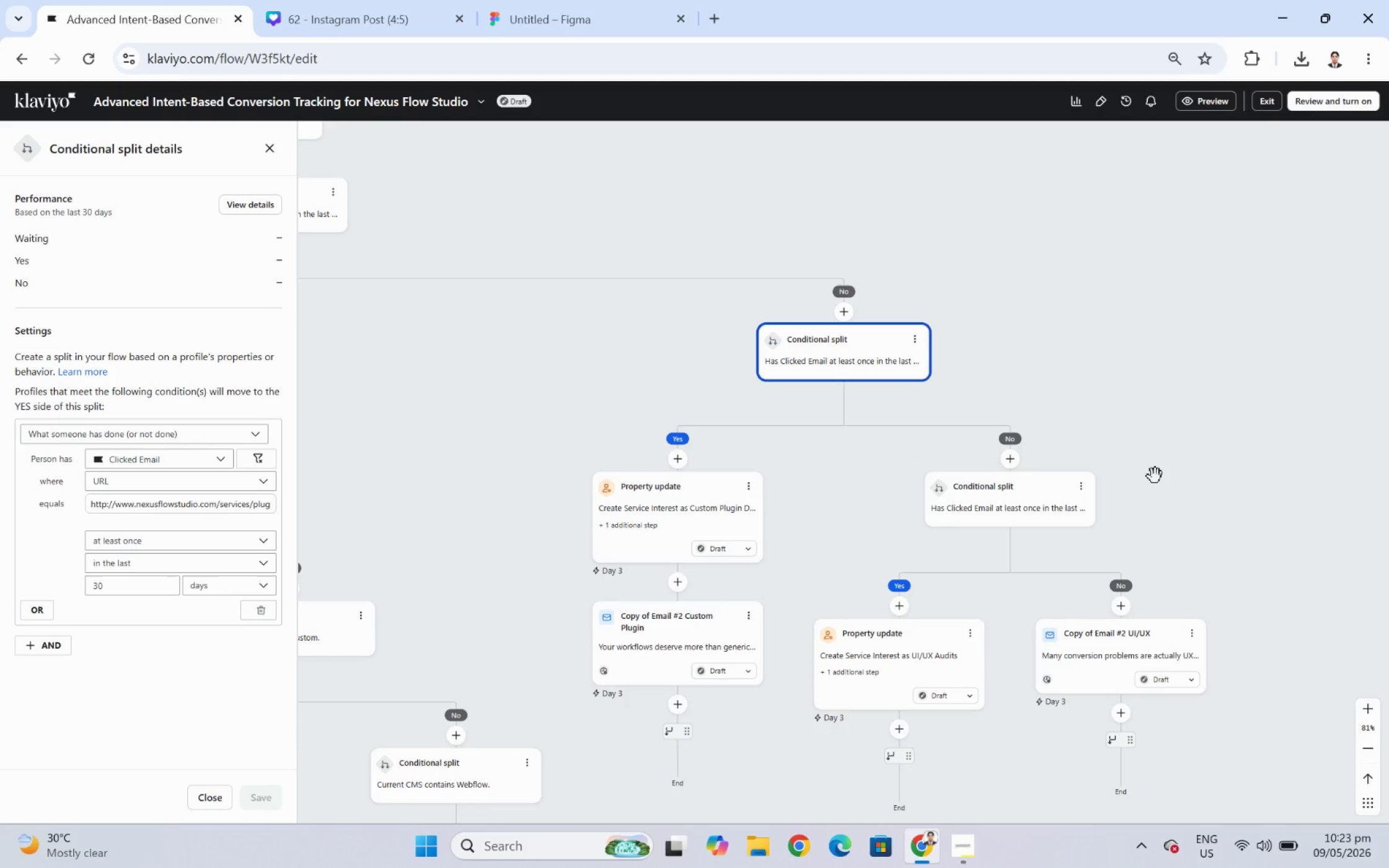 
left_click([1118, 388])
 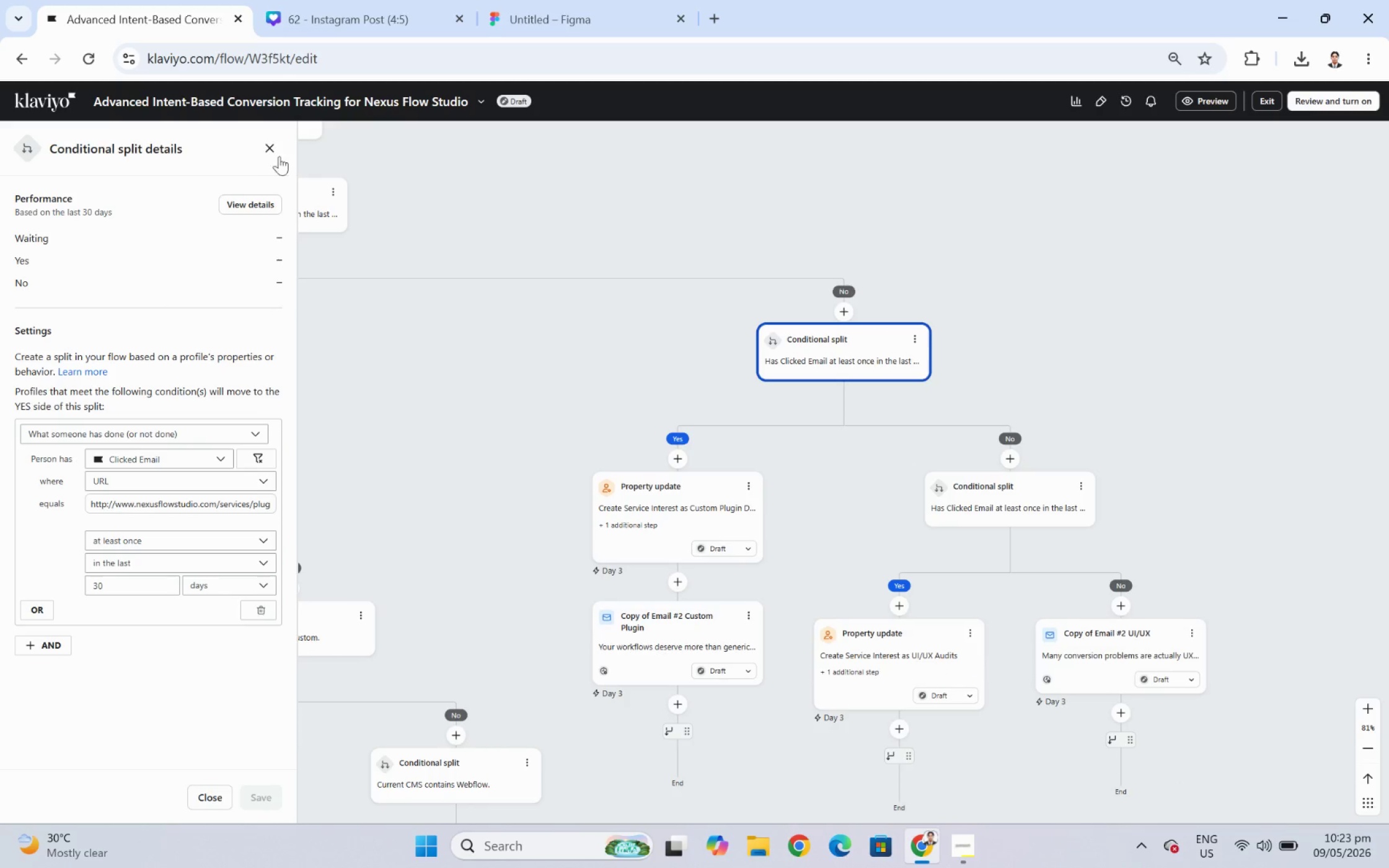 
left_click([271, 148])
 